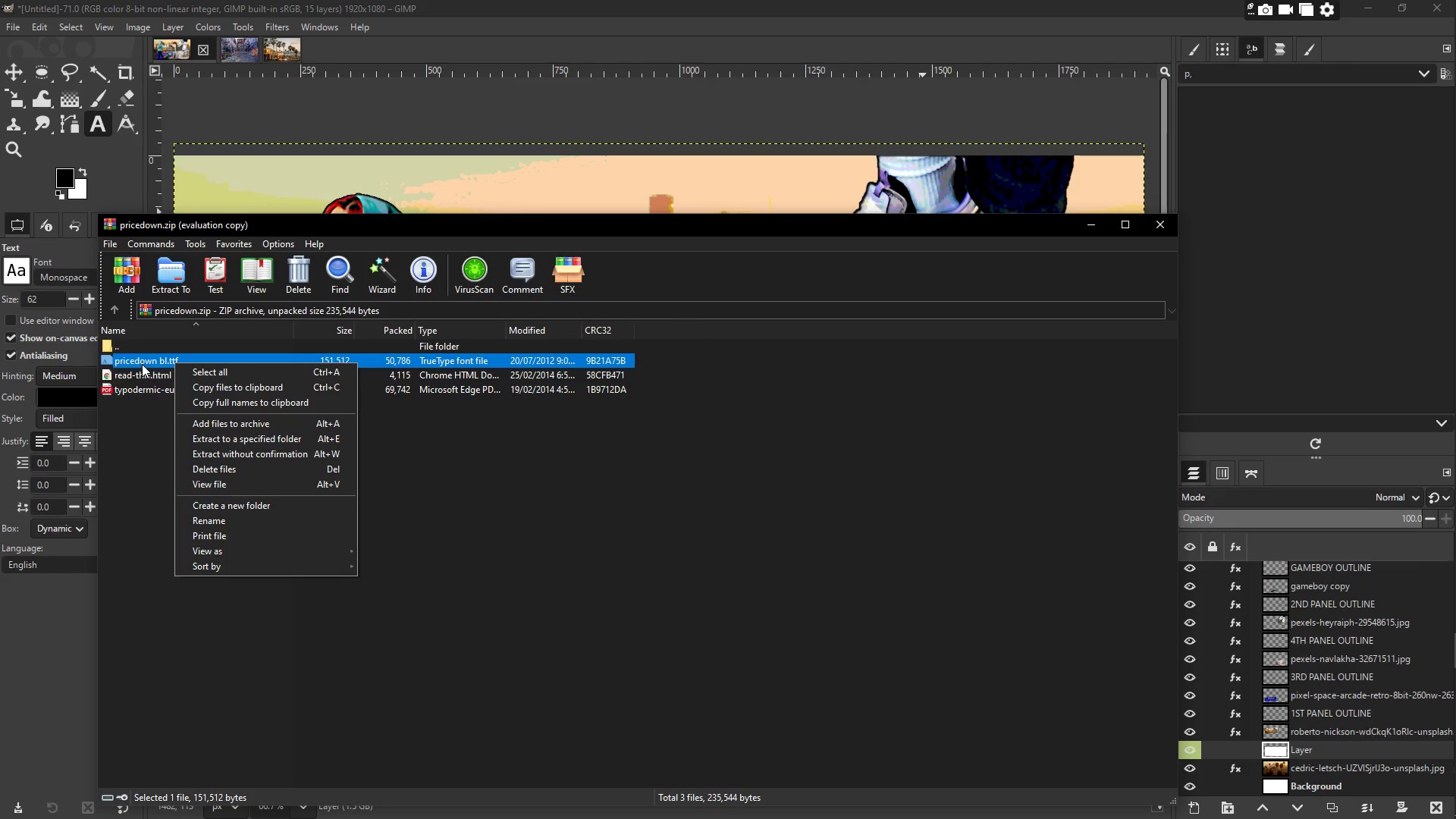 
double_click([143, 362])
 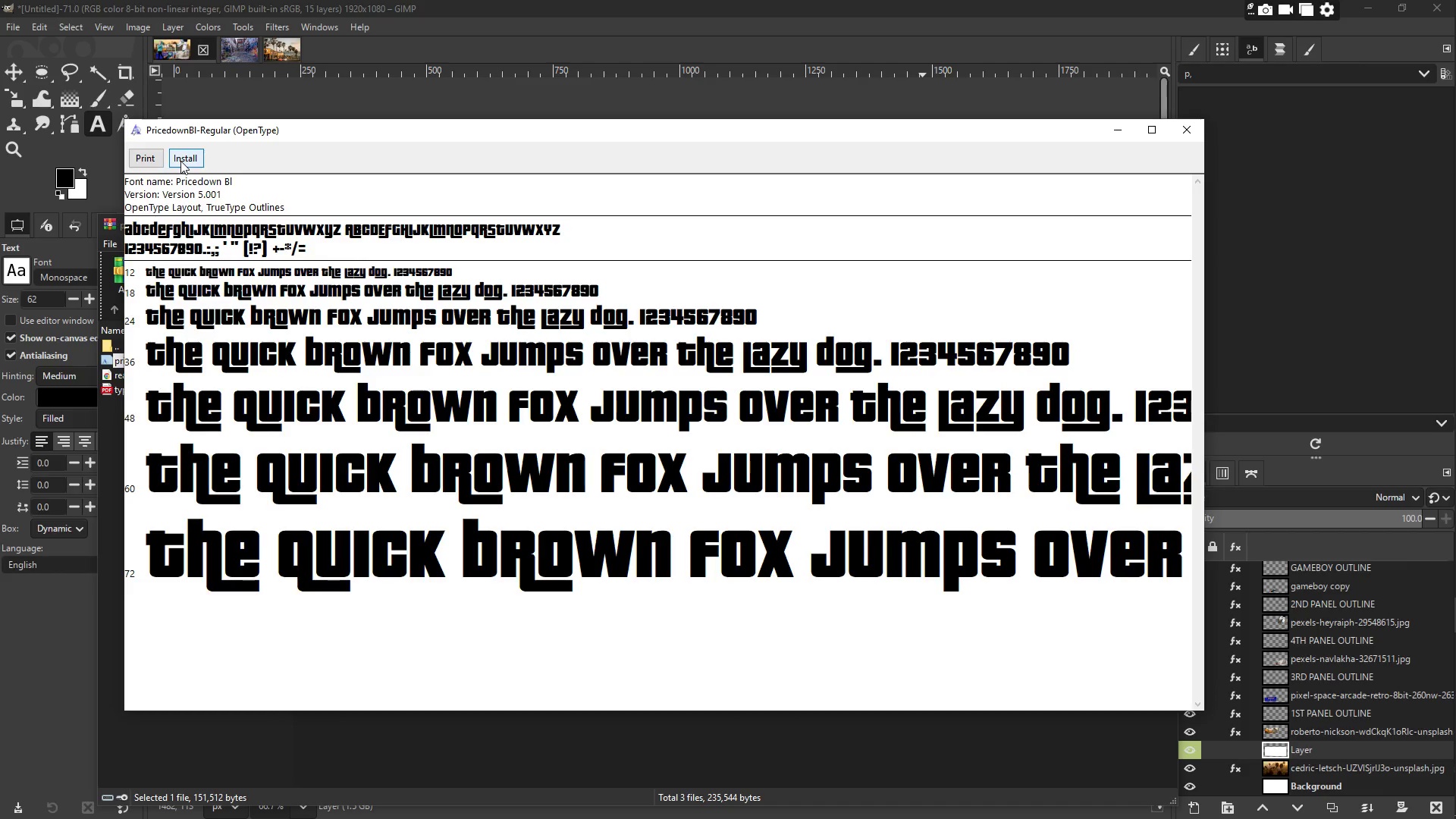 
wait(7.7)
 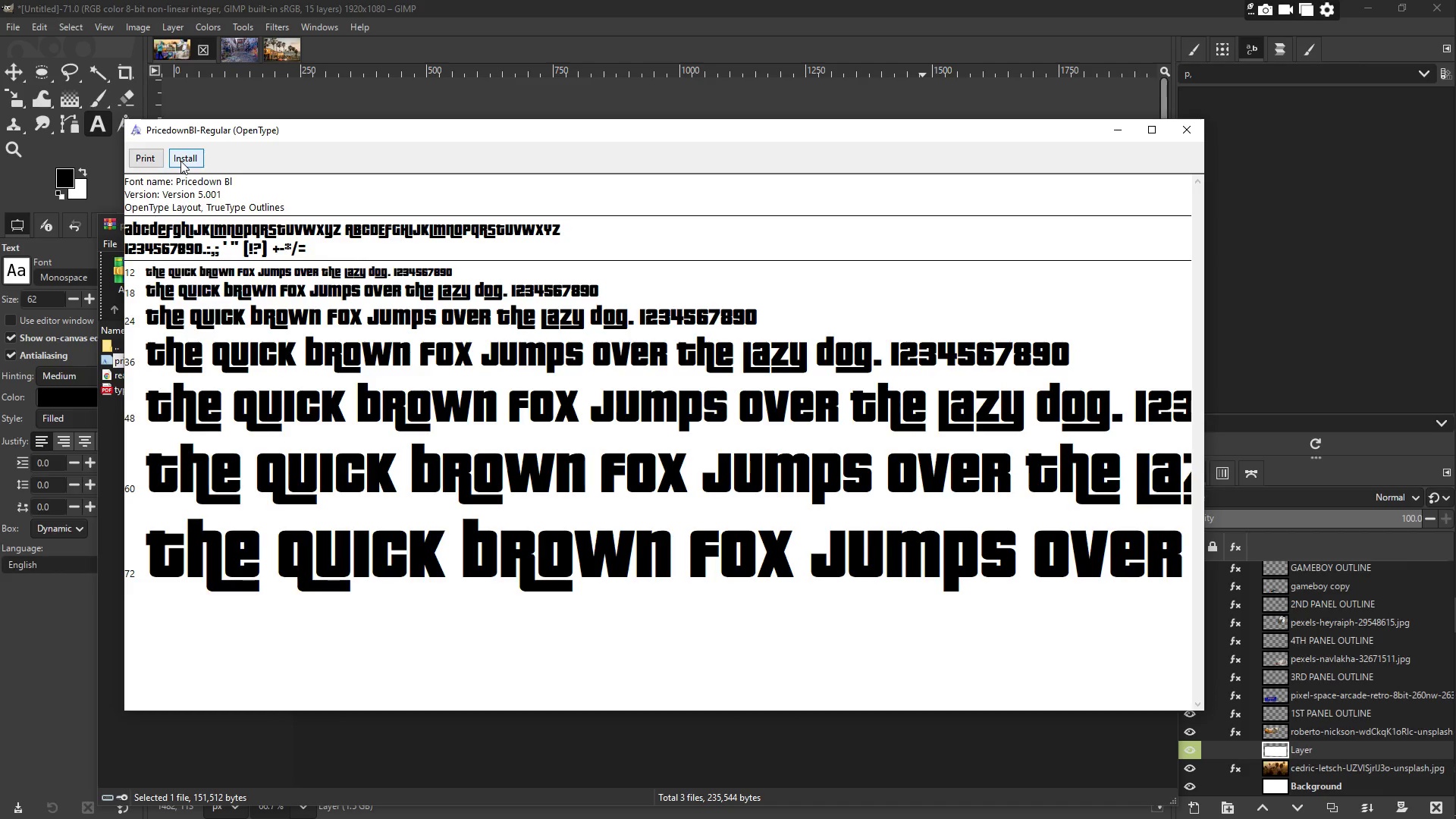 
left_click([180, 161])
 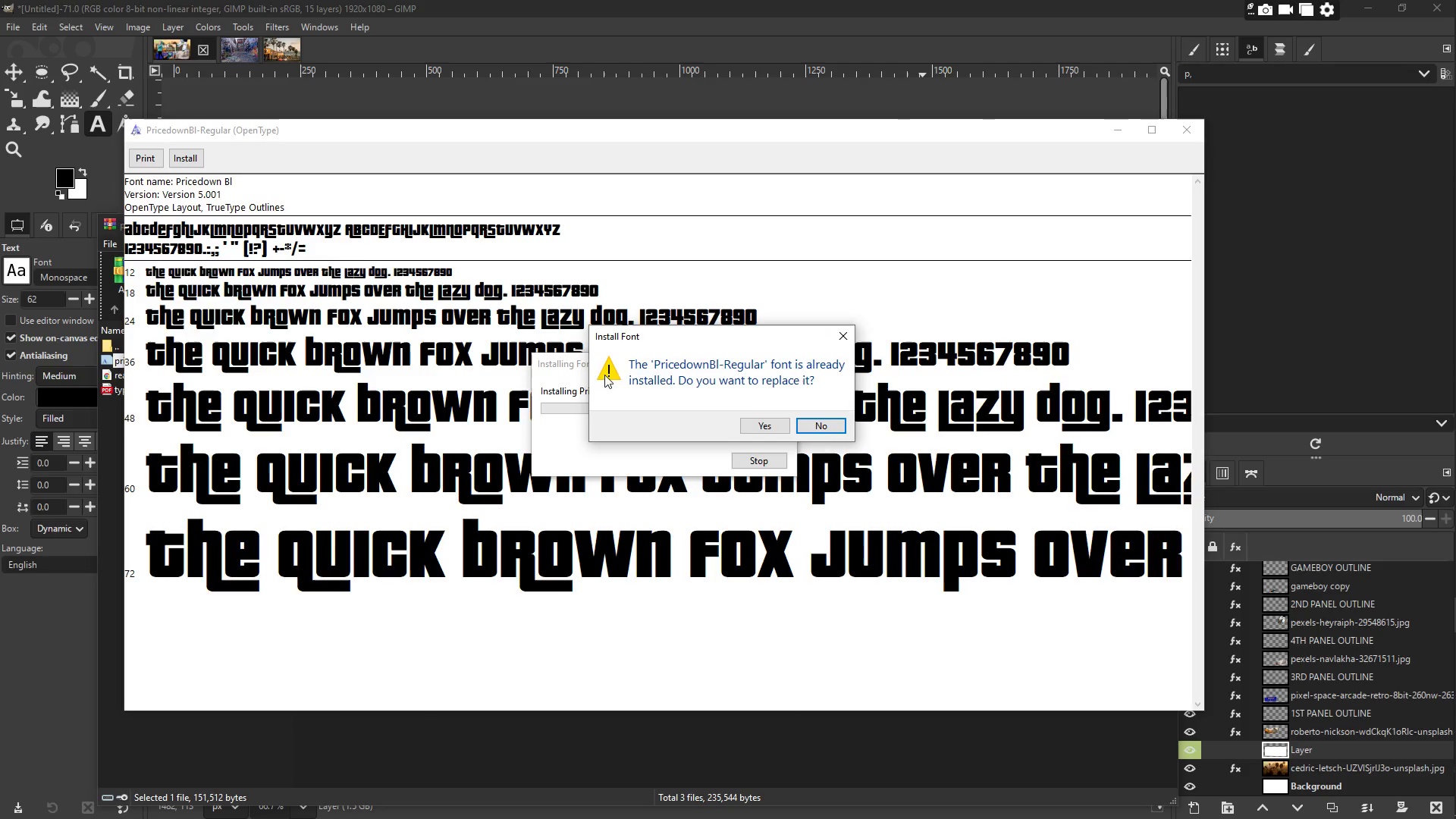 
left_click_drag(start_coordinate=[645, 340], to_coordinate=[839, 263])
 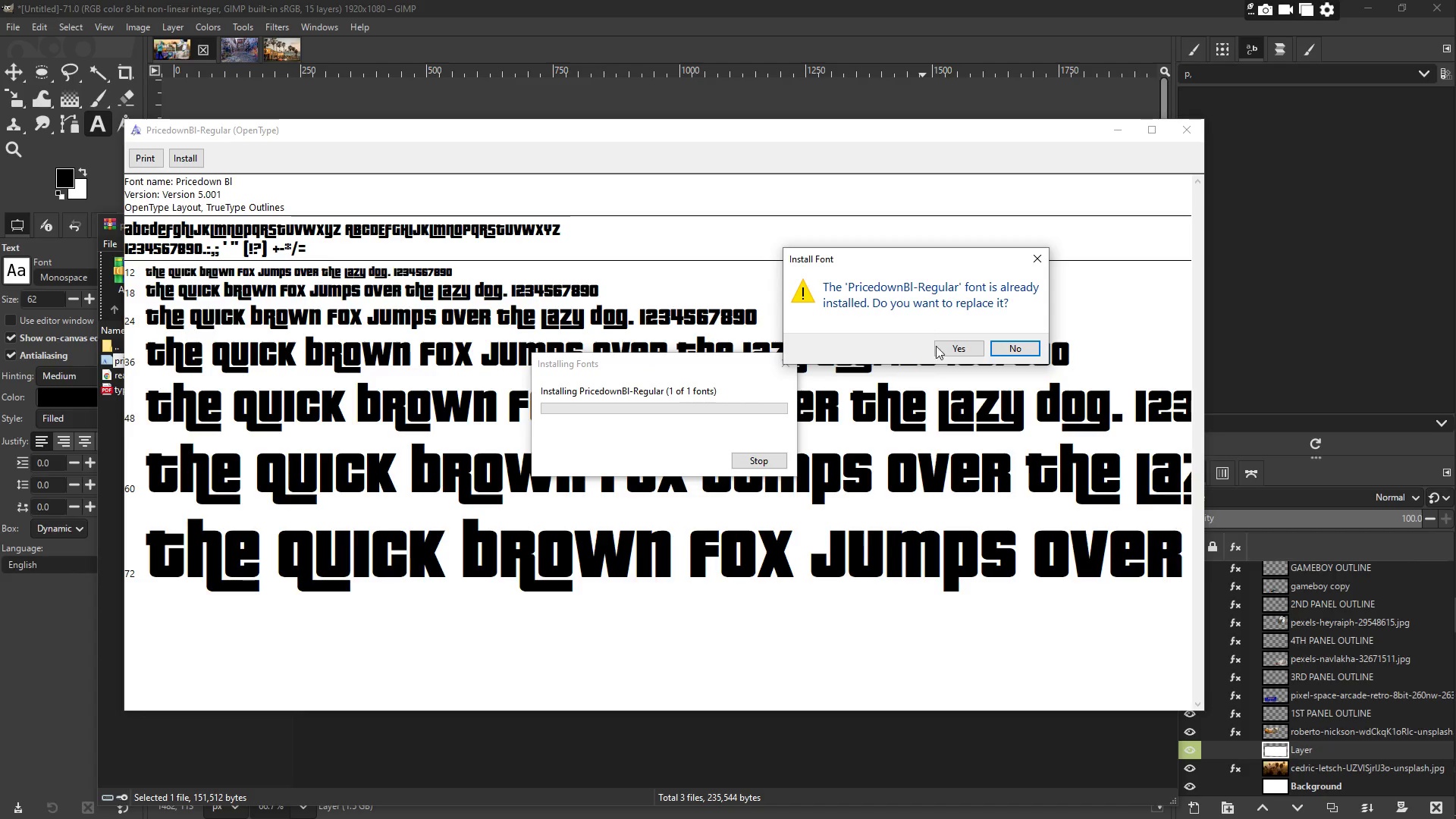 
left_click([943, 350])
 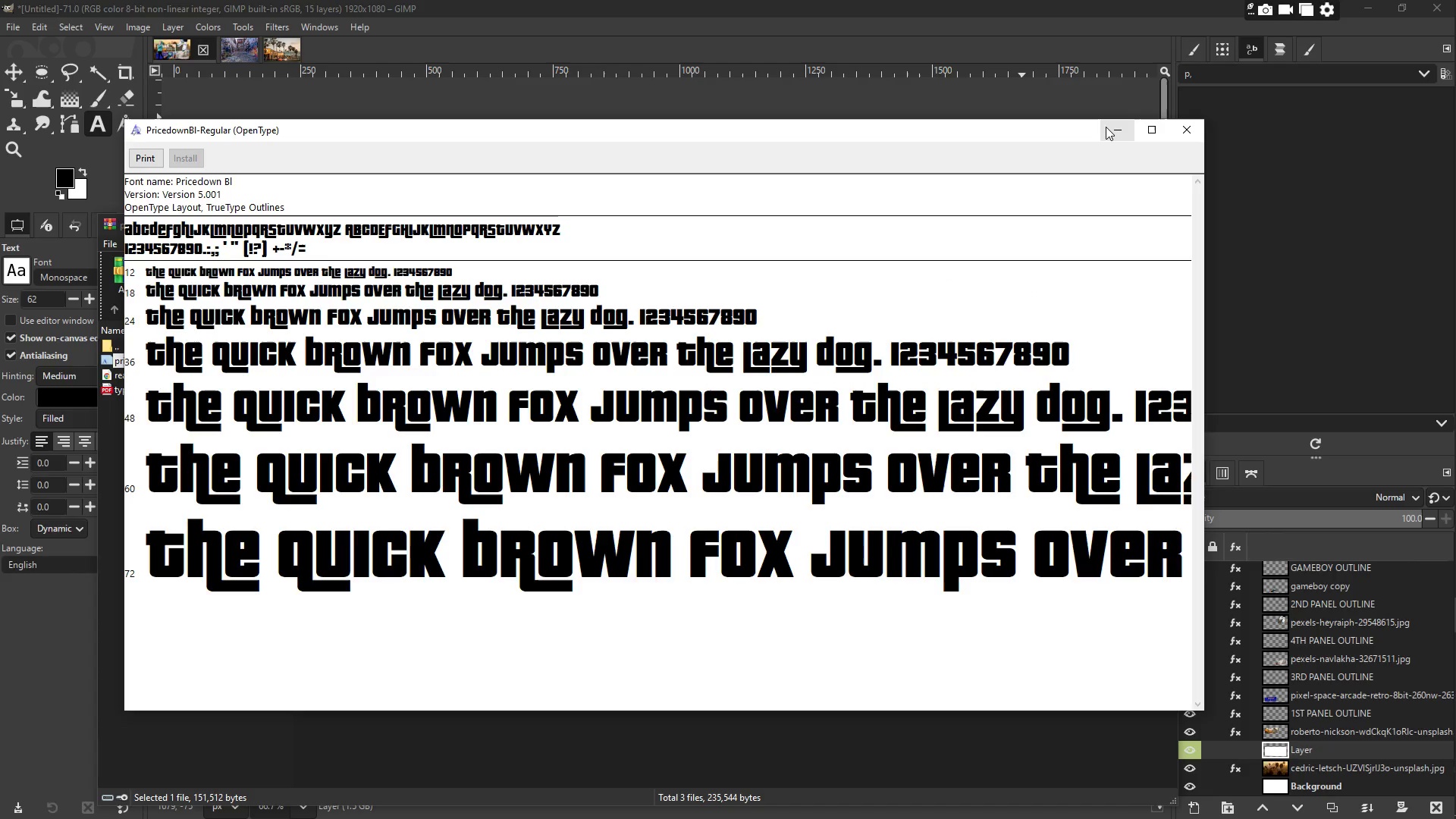 
wait(6.05)
 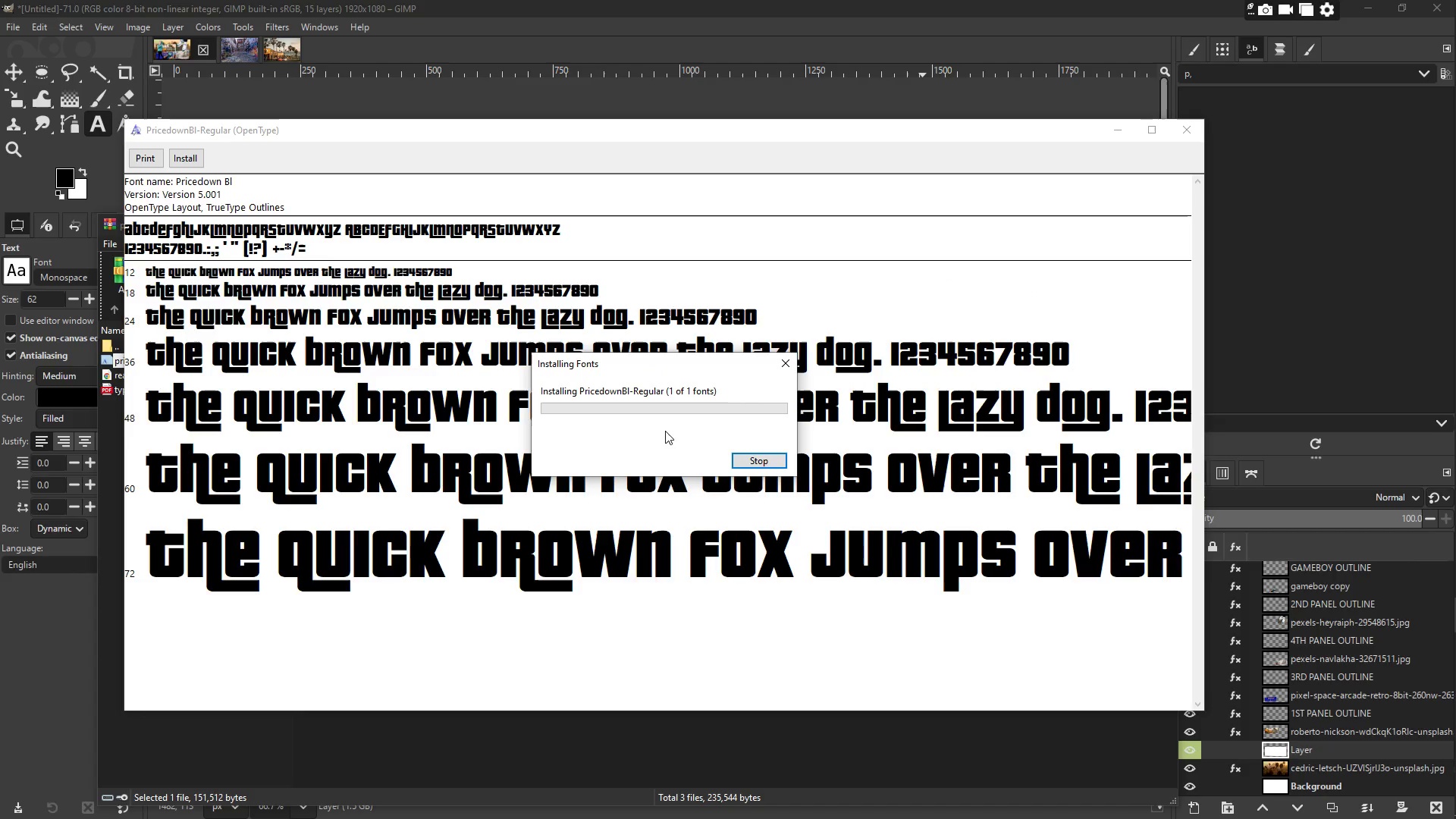 
left_click([1106, 127])
 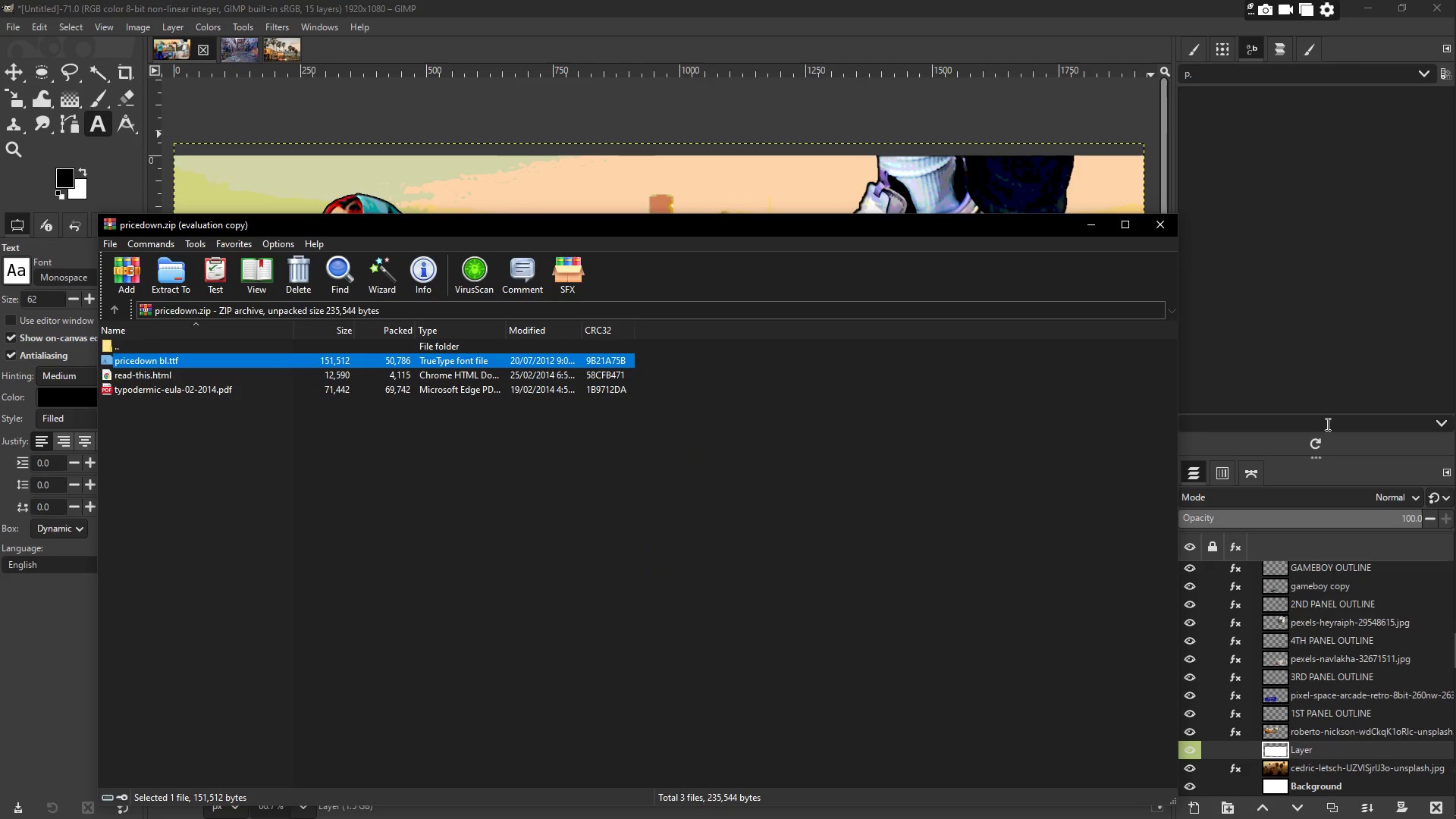 
left_click([1323, 439])
 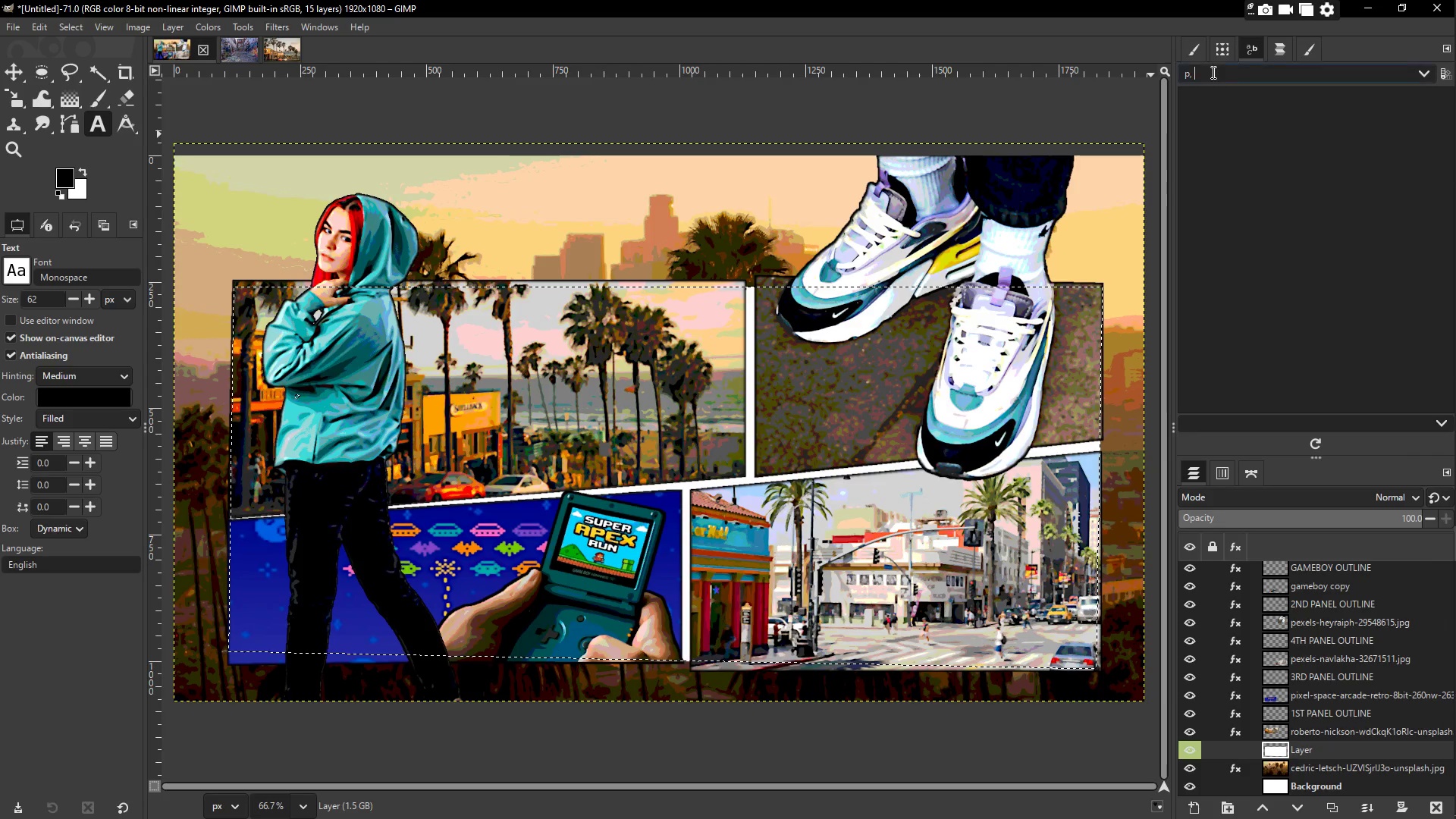 
key(Backspace)
key(Backspace)
type(pri)
key(Backspace)
key(Backspace)
key(Backspace)
type(BL)
 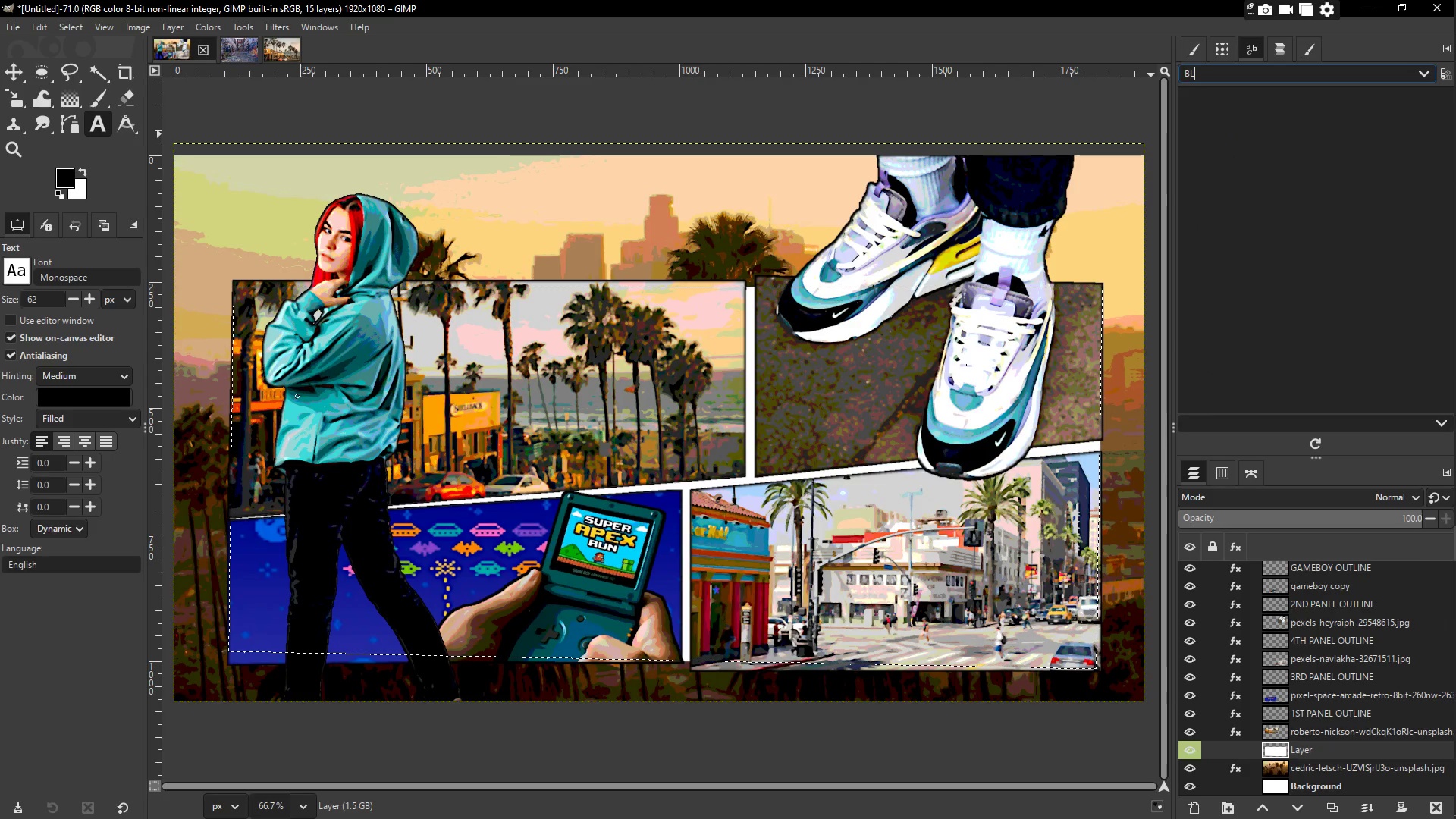 
key(Enter)
 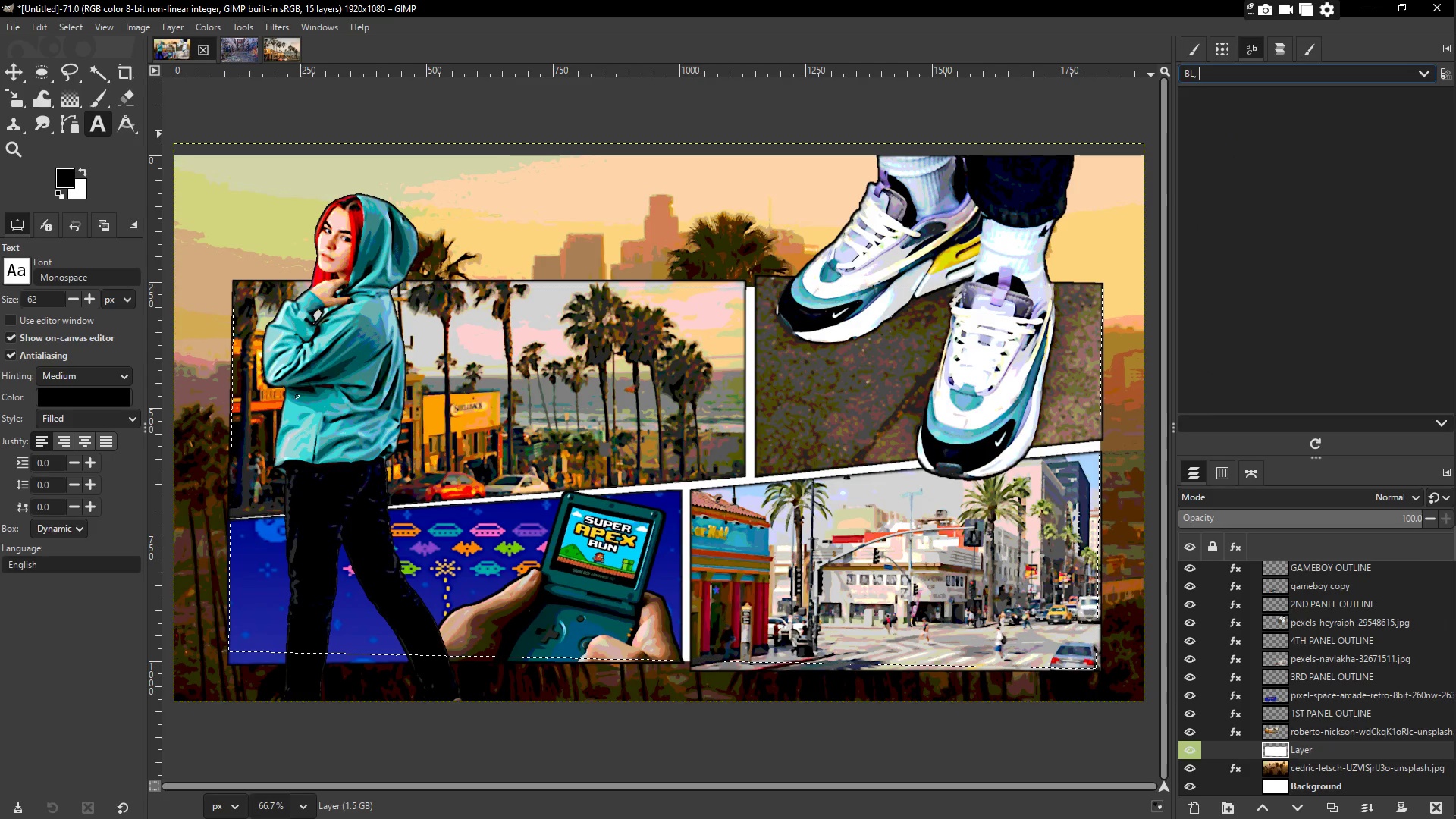 
key(Backspace)
key(Backspace)
type(BL)
 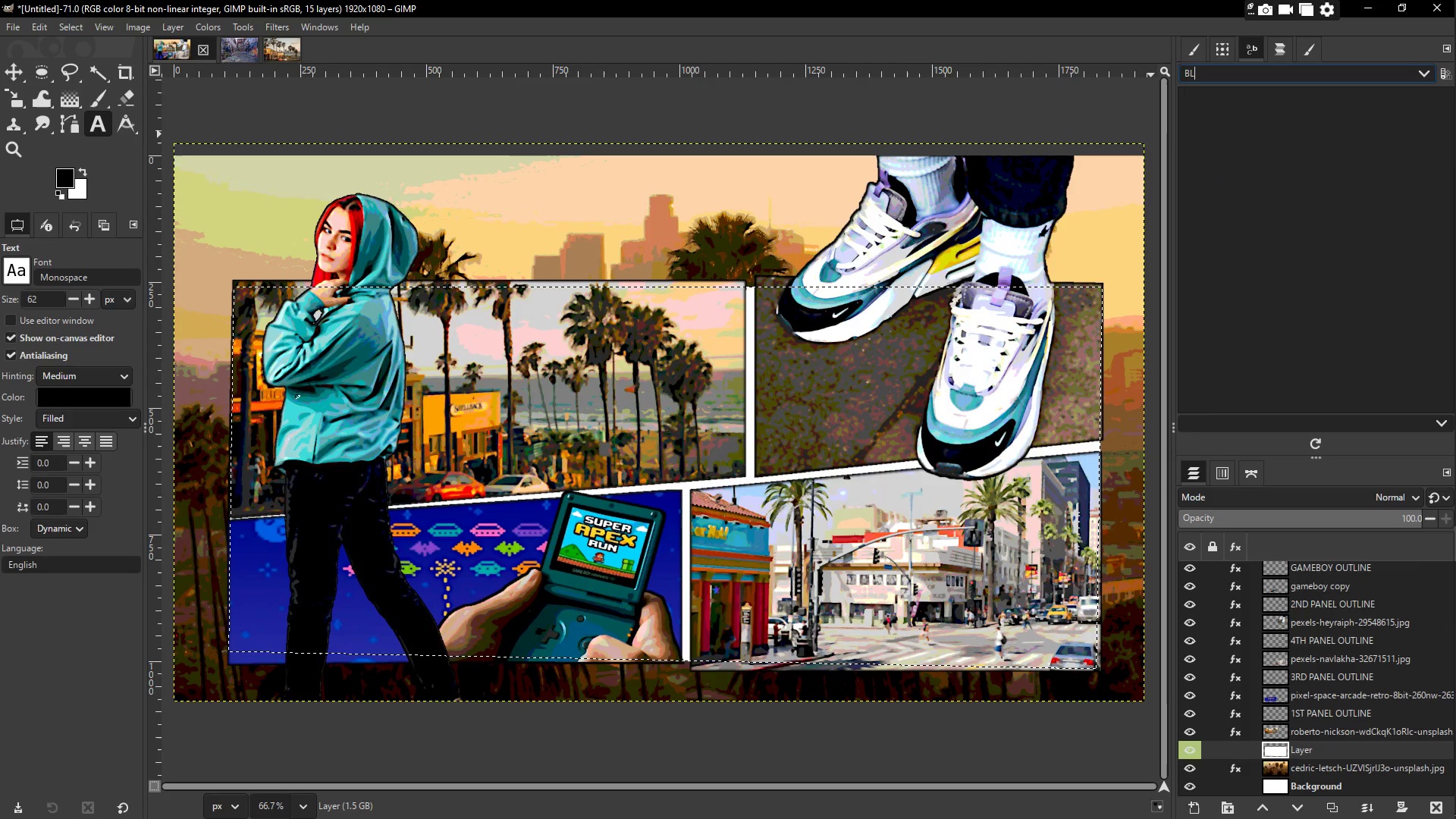 
key(Enter)
 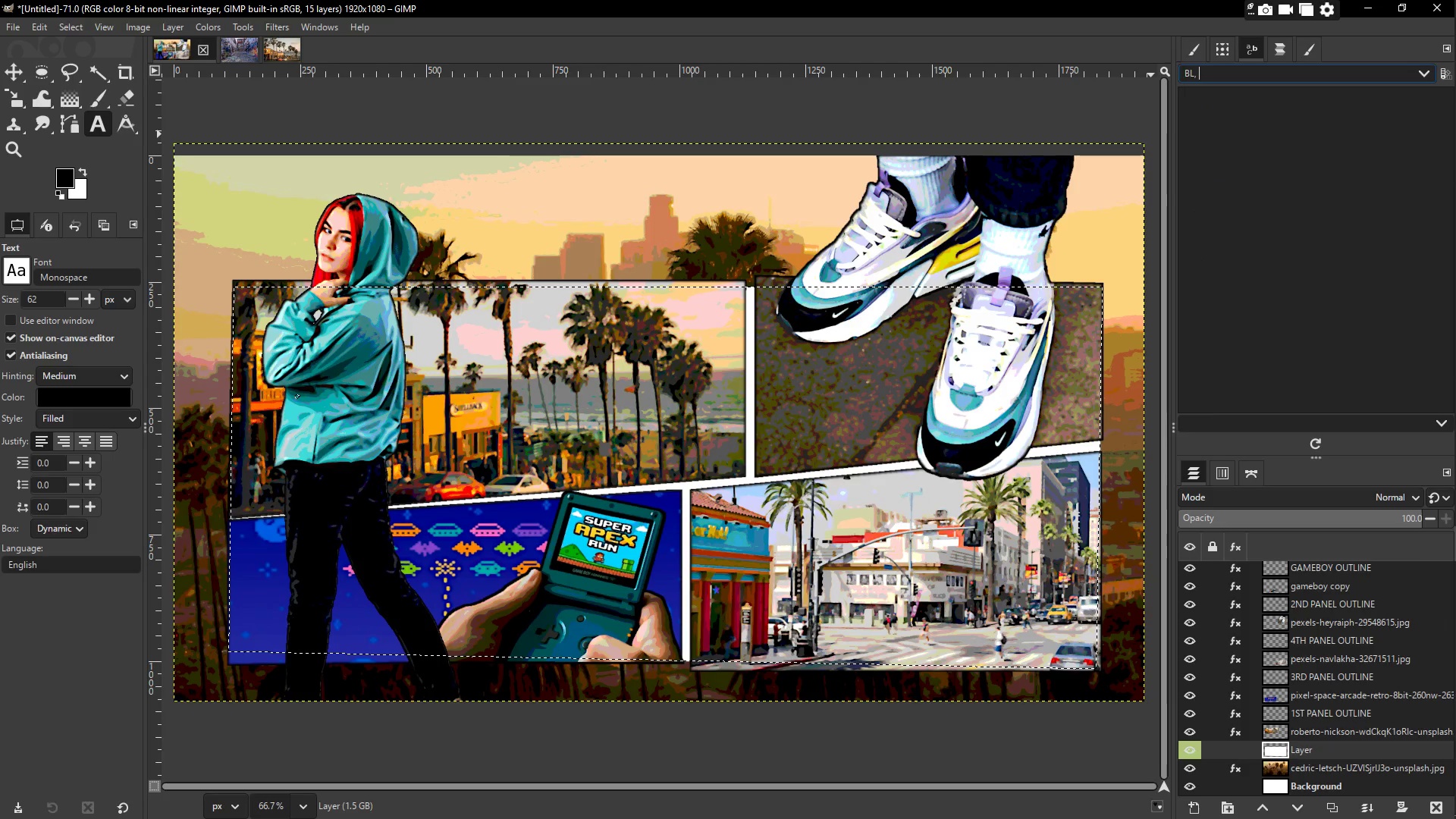 
key(Backspace)
key(Backspace)
type(PRICEDONW)
 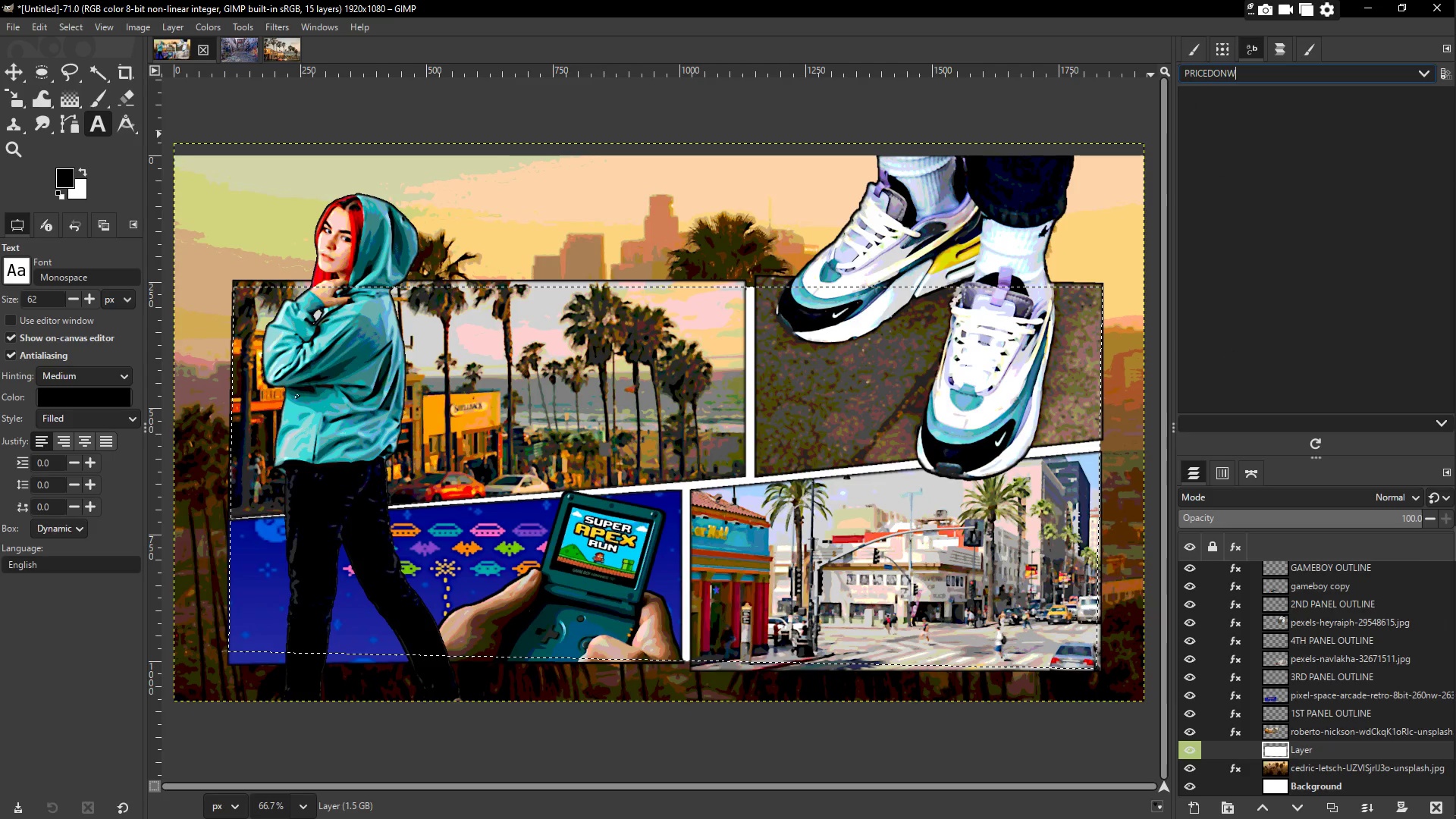 
key(Enter)
 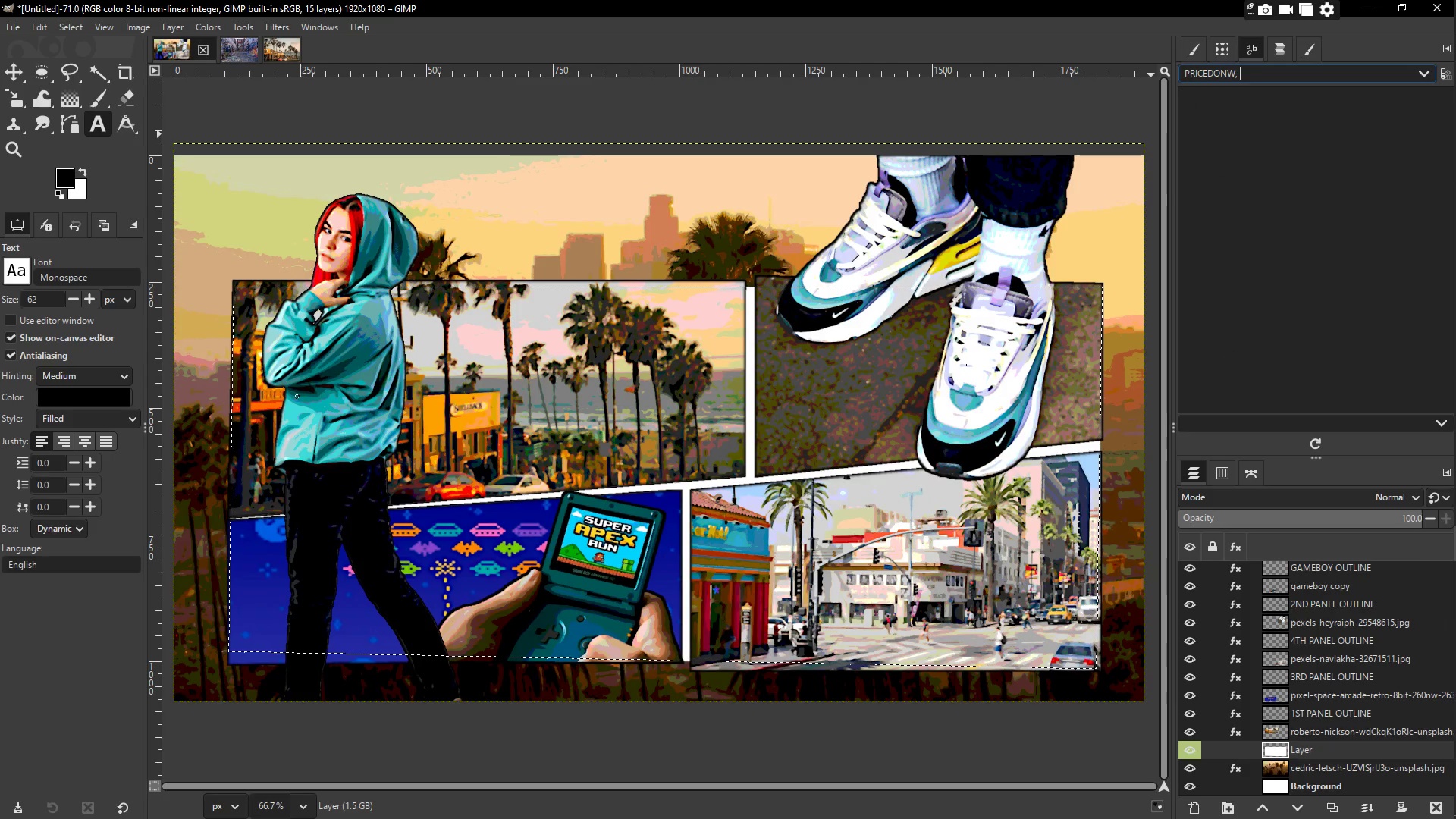 
key(Backspace)
key(Backspace)
key(Backspace)
type(PRICEDOWN)
 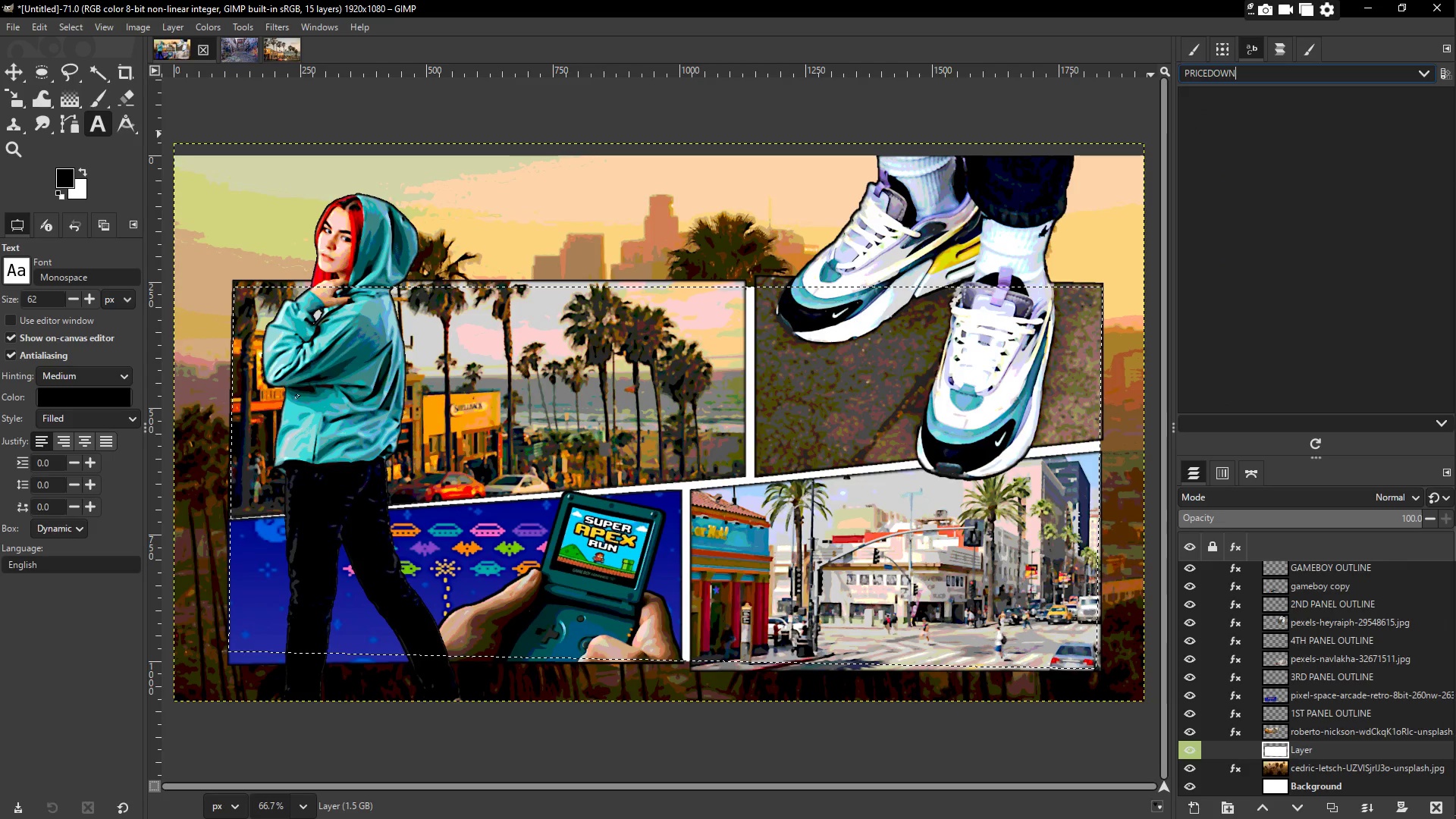 
key(Enter)
 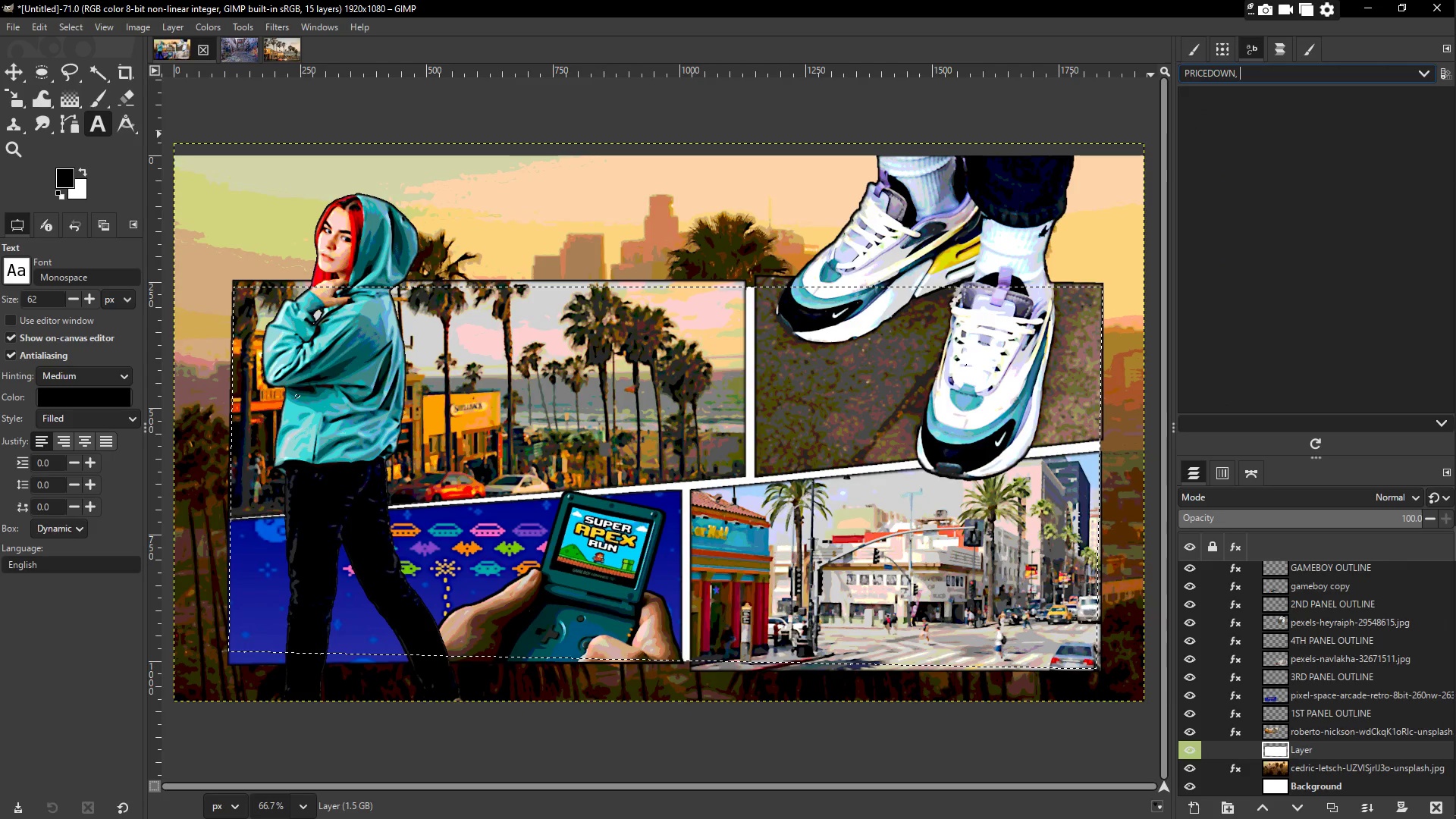 
key(Backspace)
 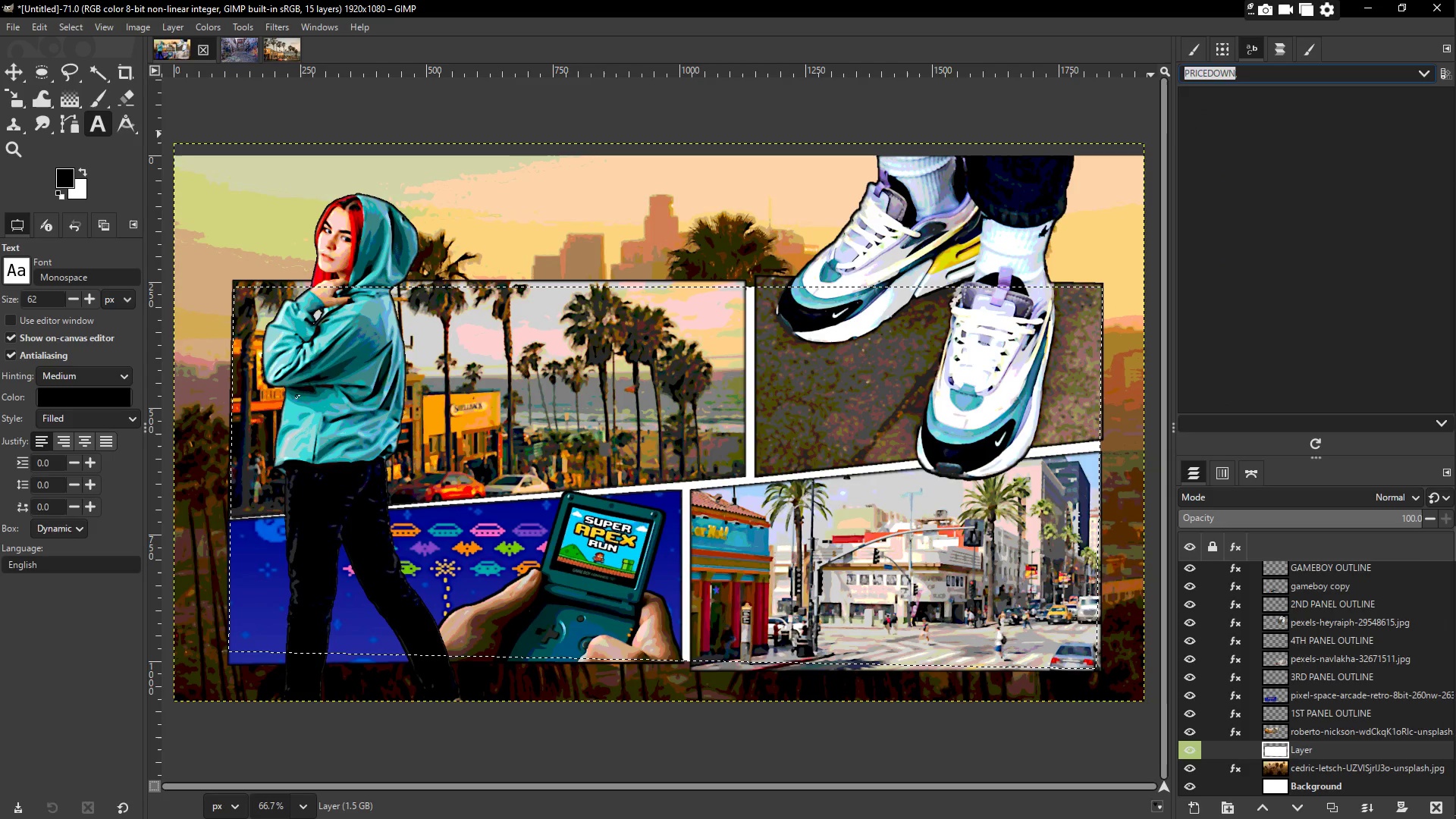 
key(Backspace)
 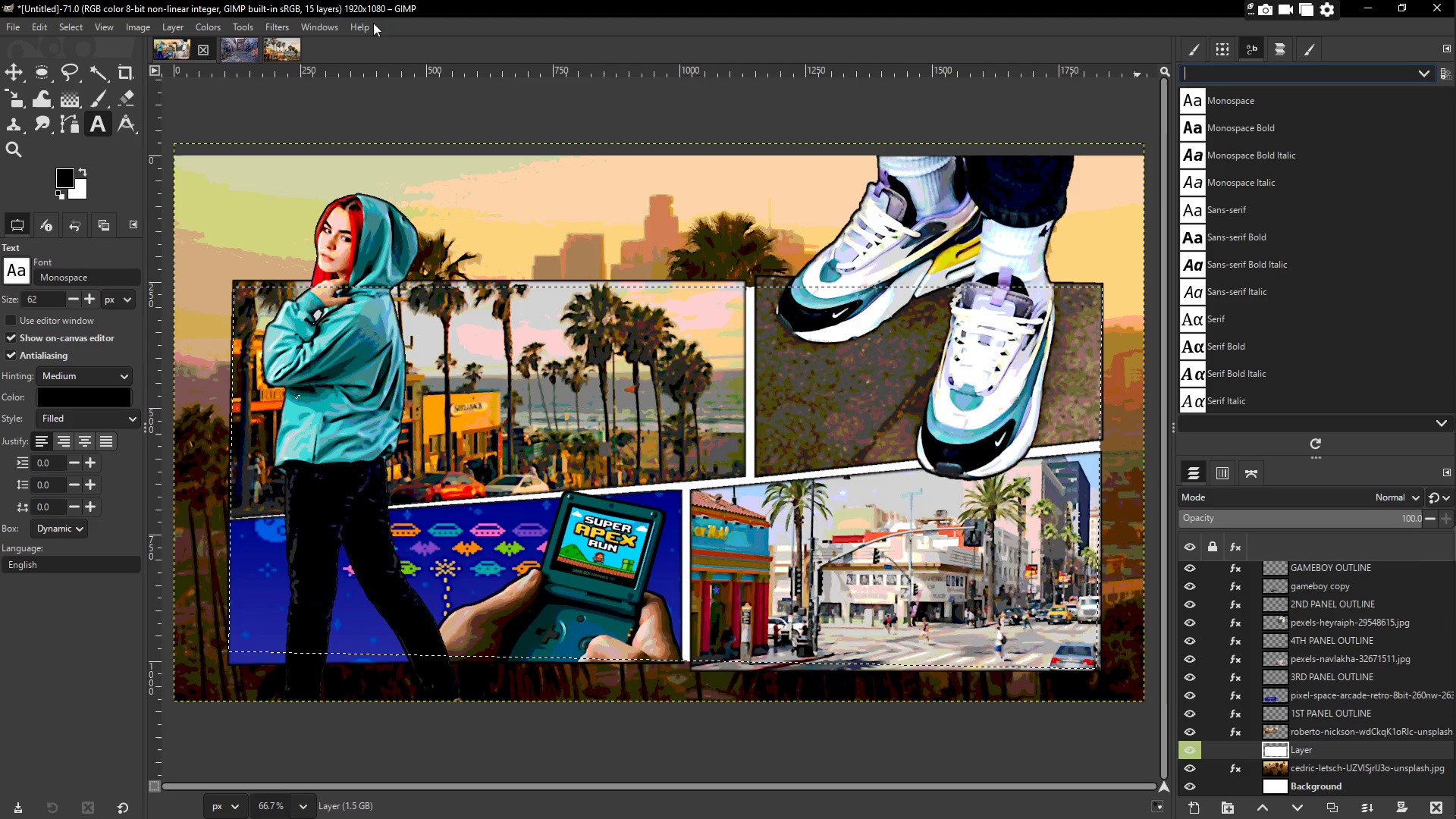 
left_click([331, 27])
 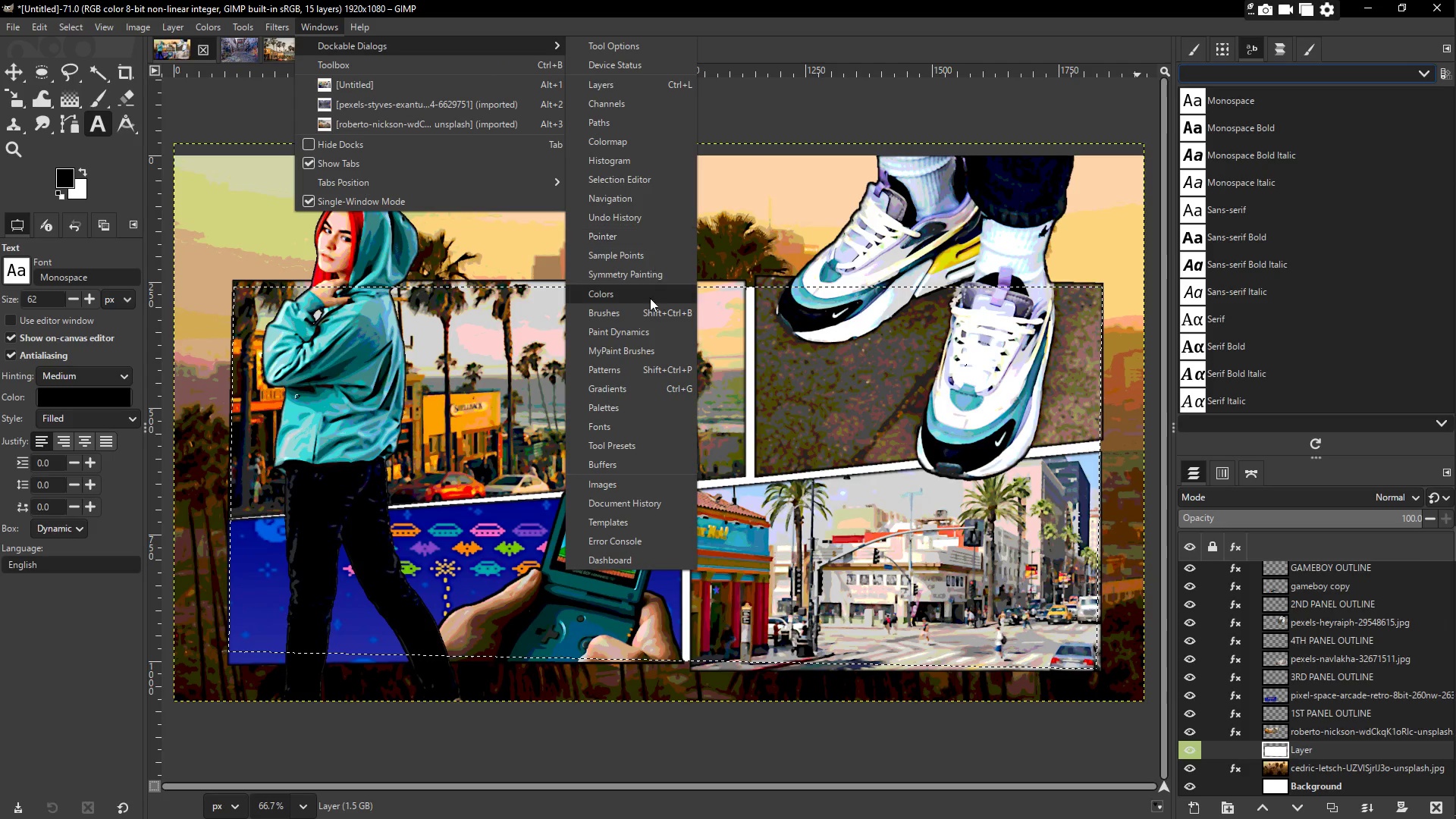 
left_click([614, 426])
 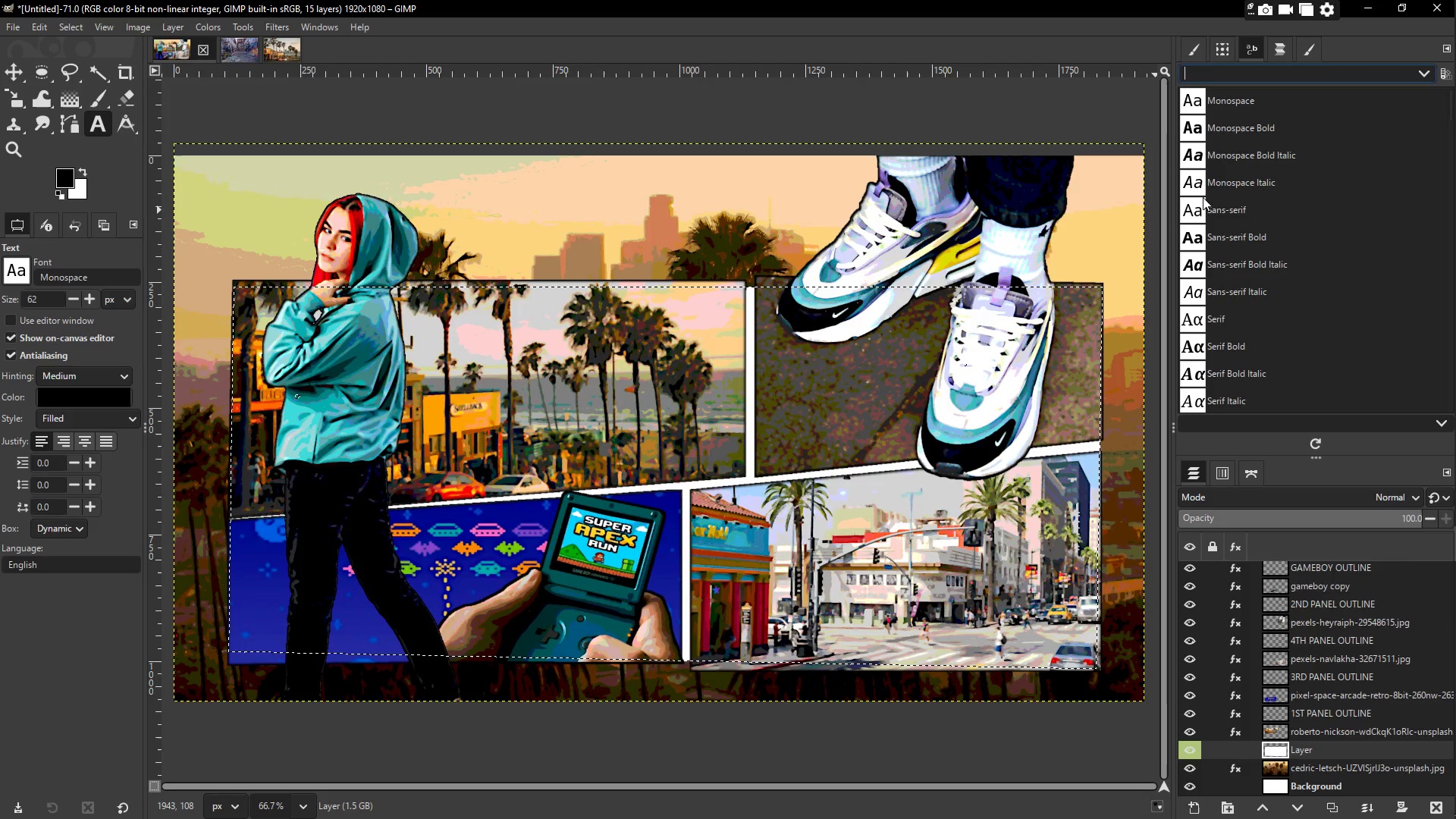 
scroll: coordinate [1288, 317], scroll_direction: down, amount: 78.0
 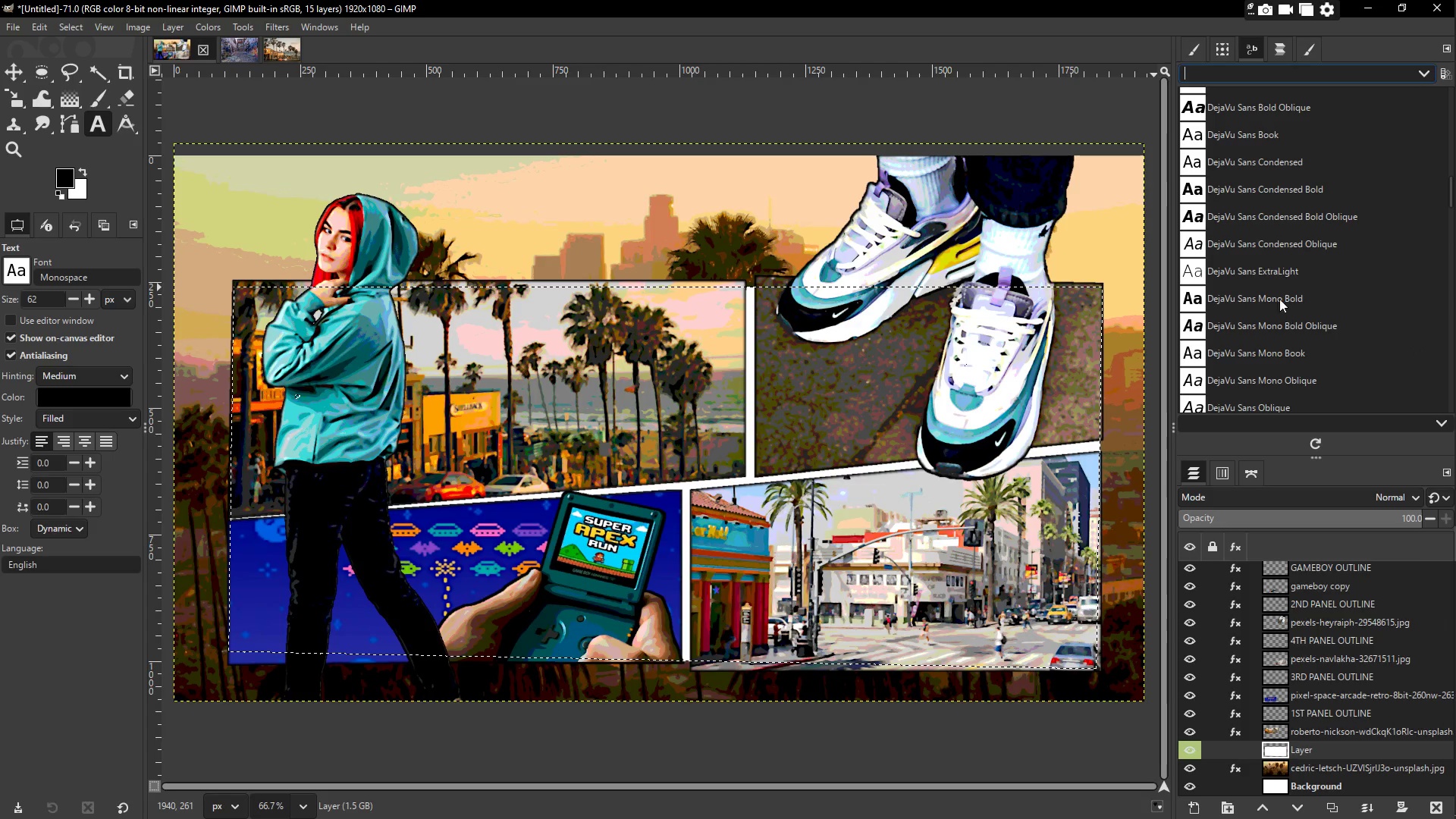 
scroll: coordinate [1266, 292], scroll_direction: up, amount: 5.0
 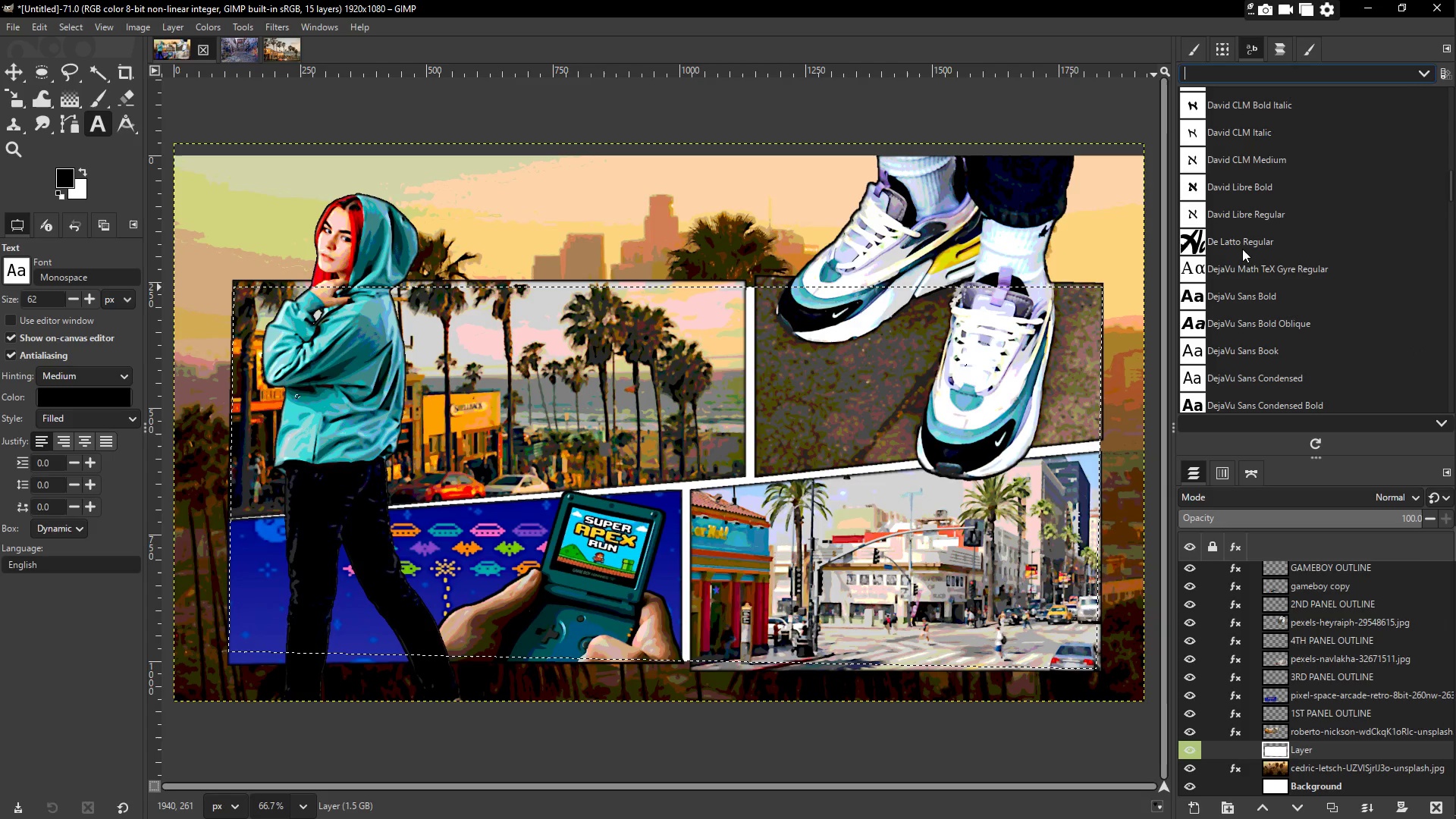 
scroll: coordinate [1249, 260], scroll_direction: down, amount: 98.0
 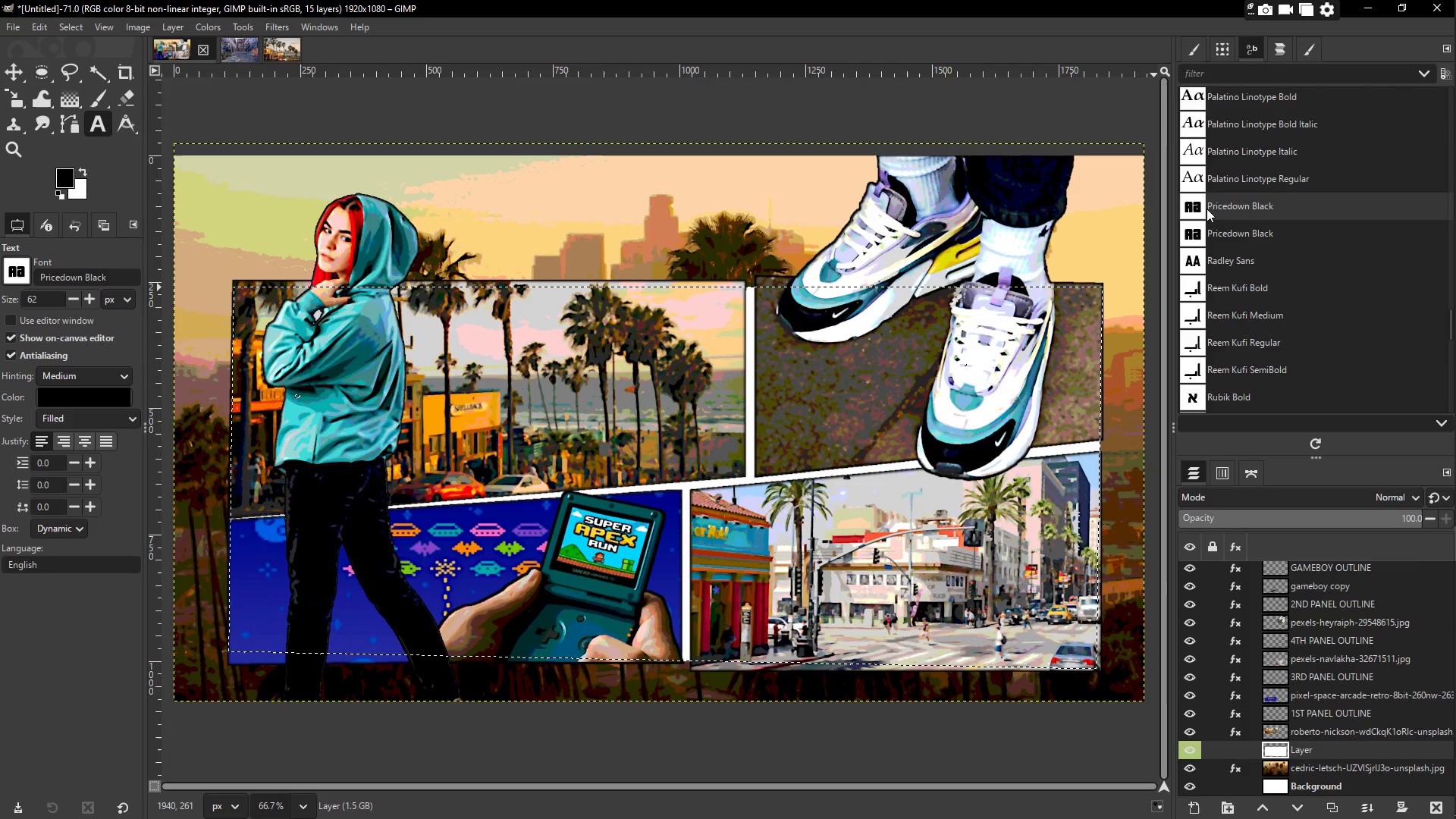 
left_click([1197, 209])
 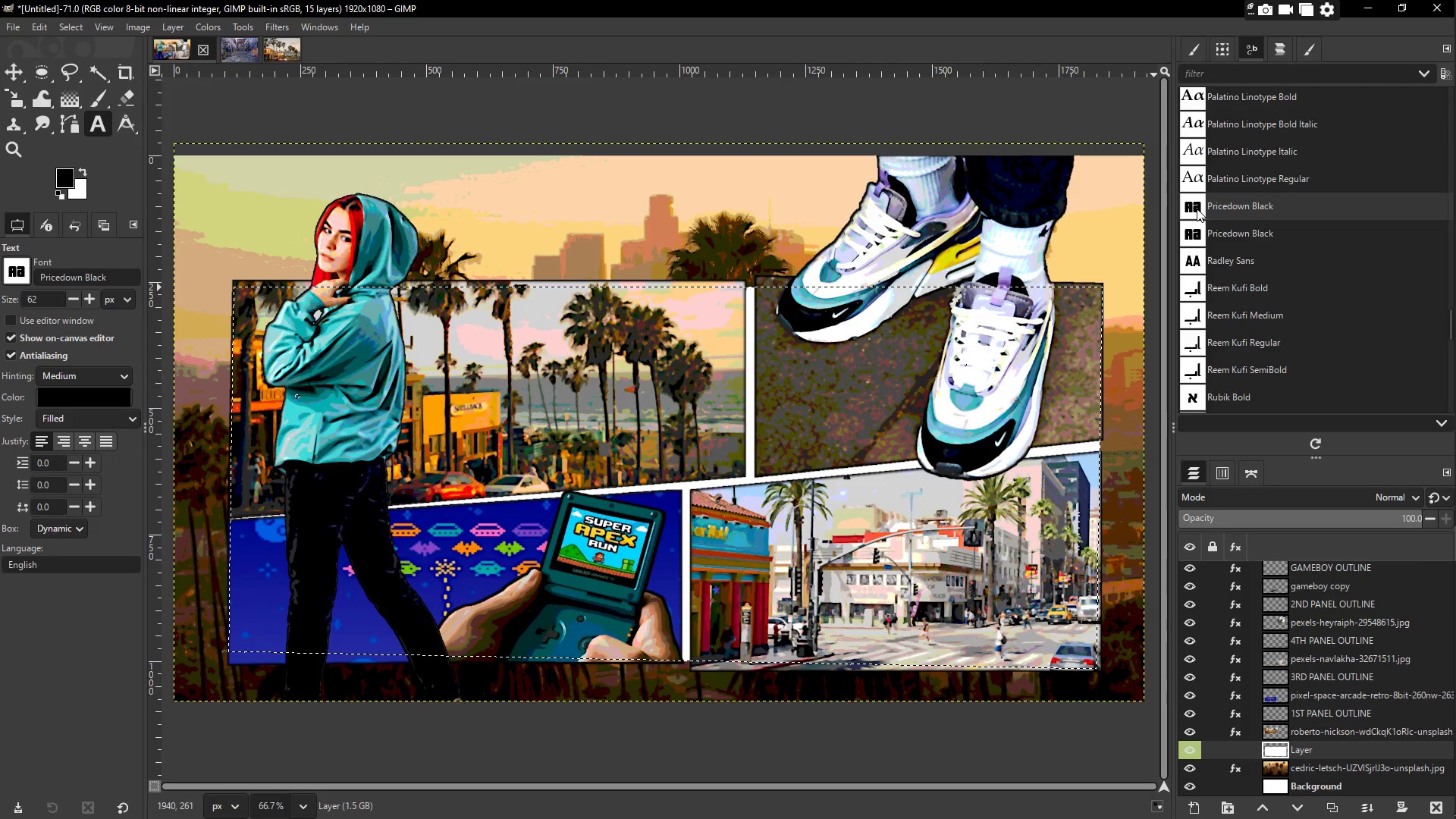 
left_click([1195, 209])
 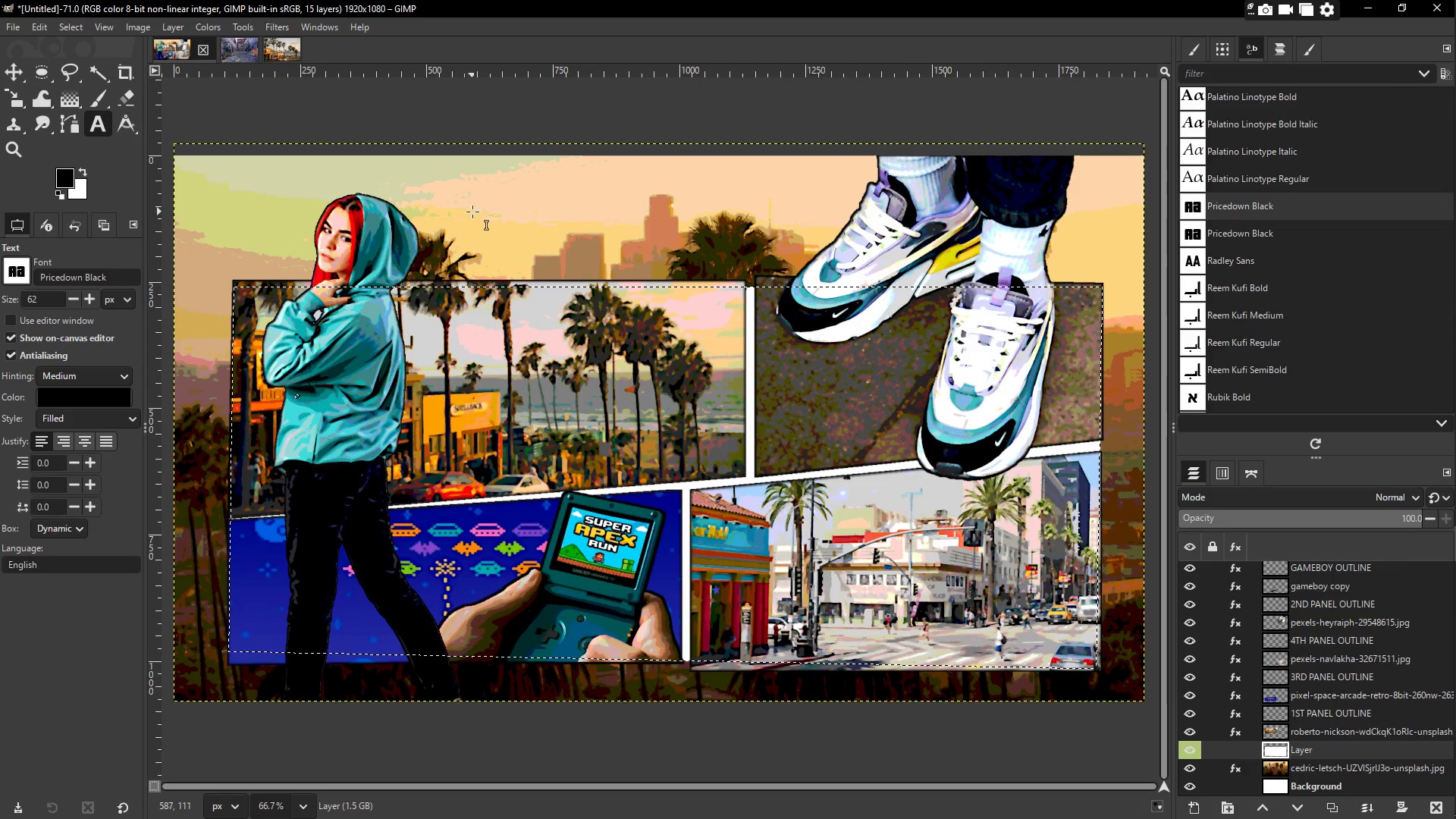 
left_click_drag(start_coordinate=[375, 165], to_coordinate=[866, 259])
 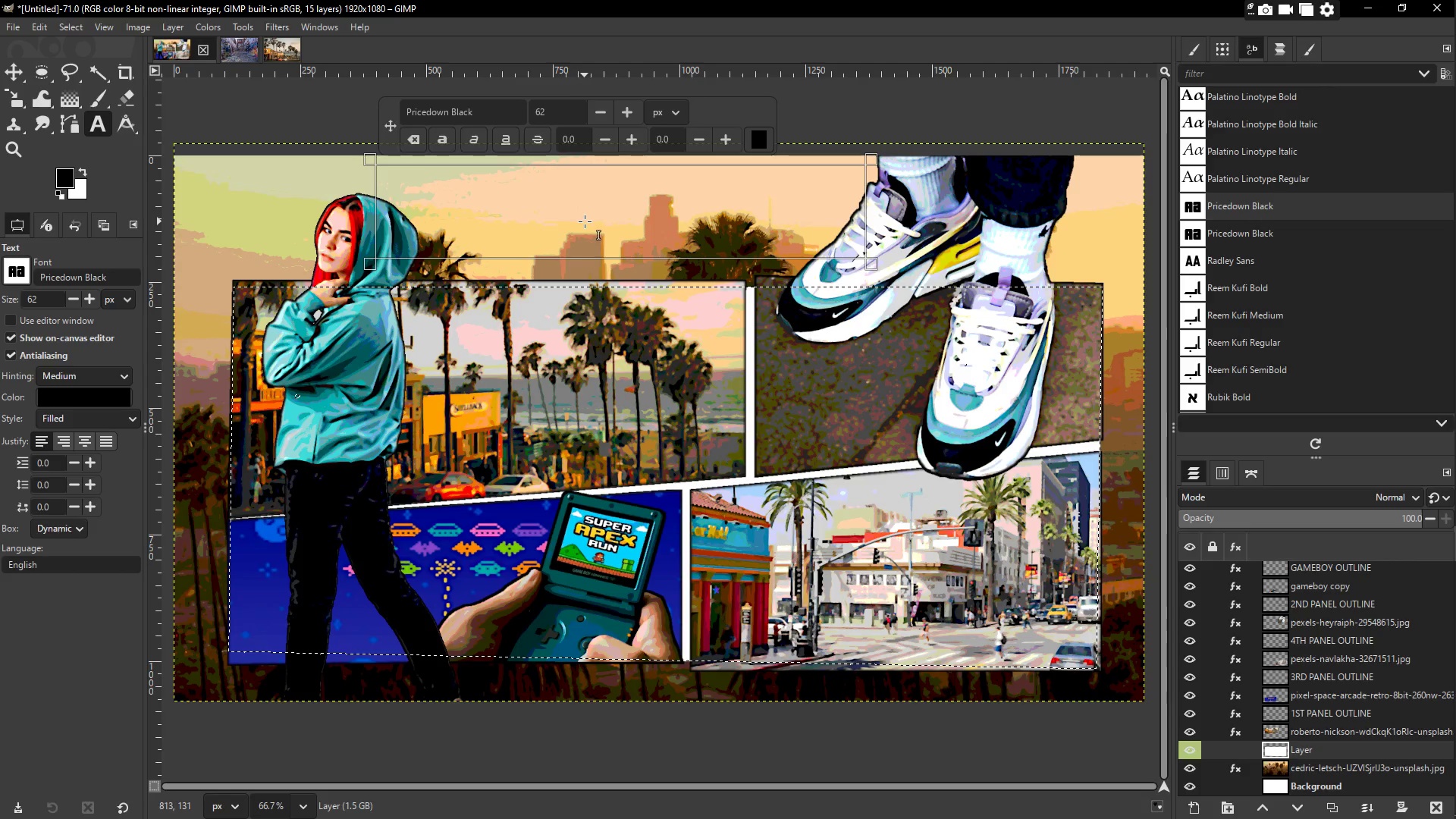 
left_click([757, 138])
 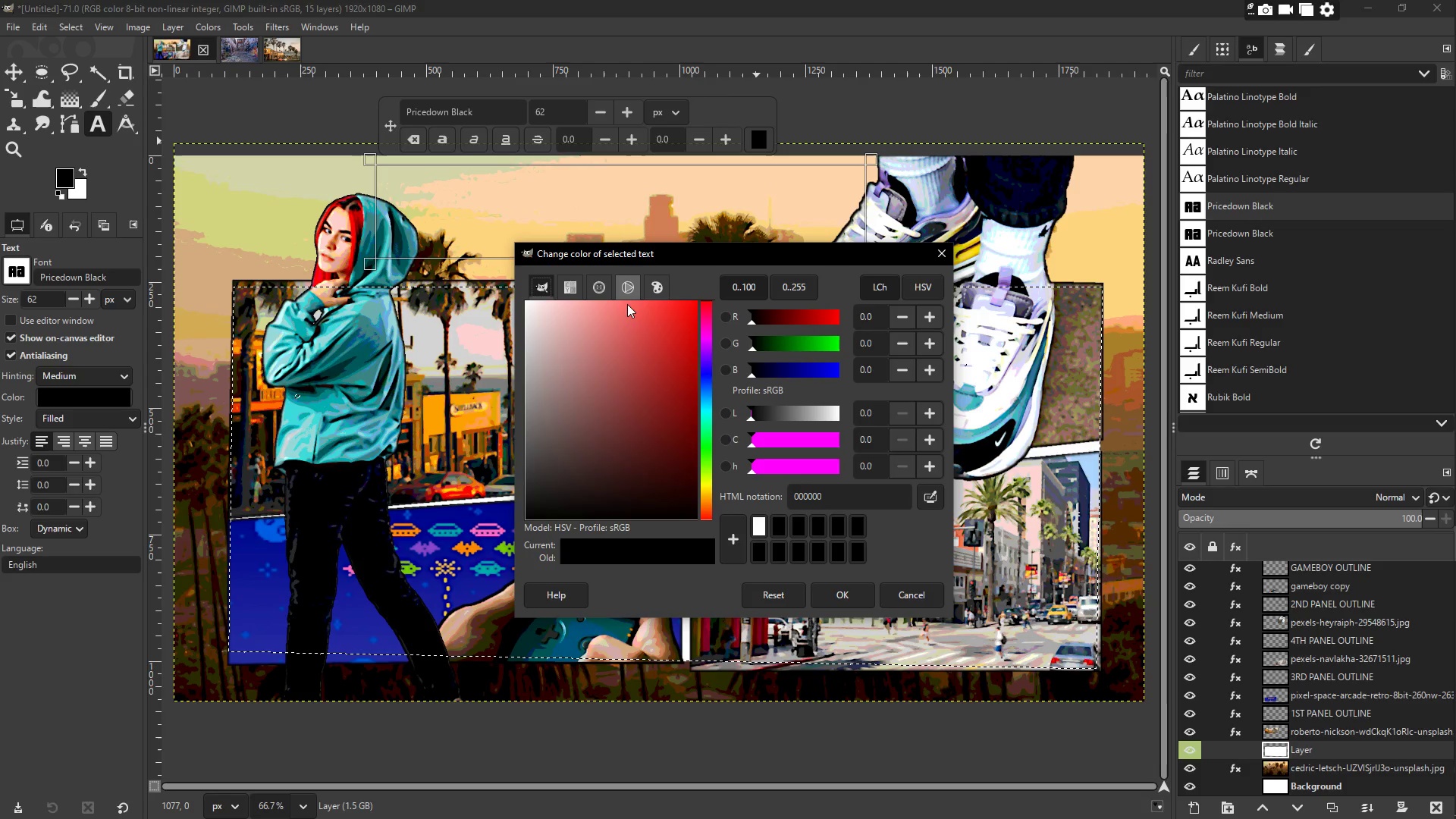 
left_click_drag(start_coordinate=[578, 328], to_coordinate=[475, 281])
 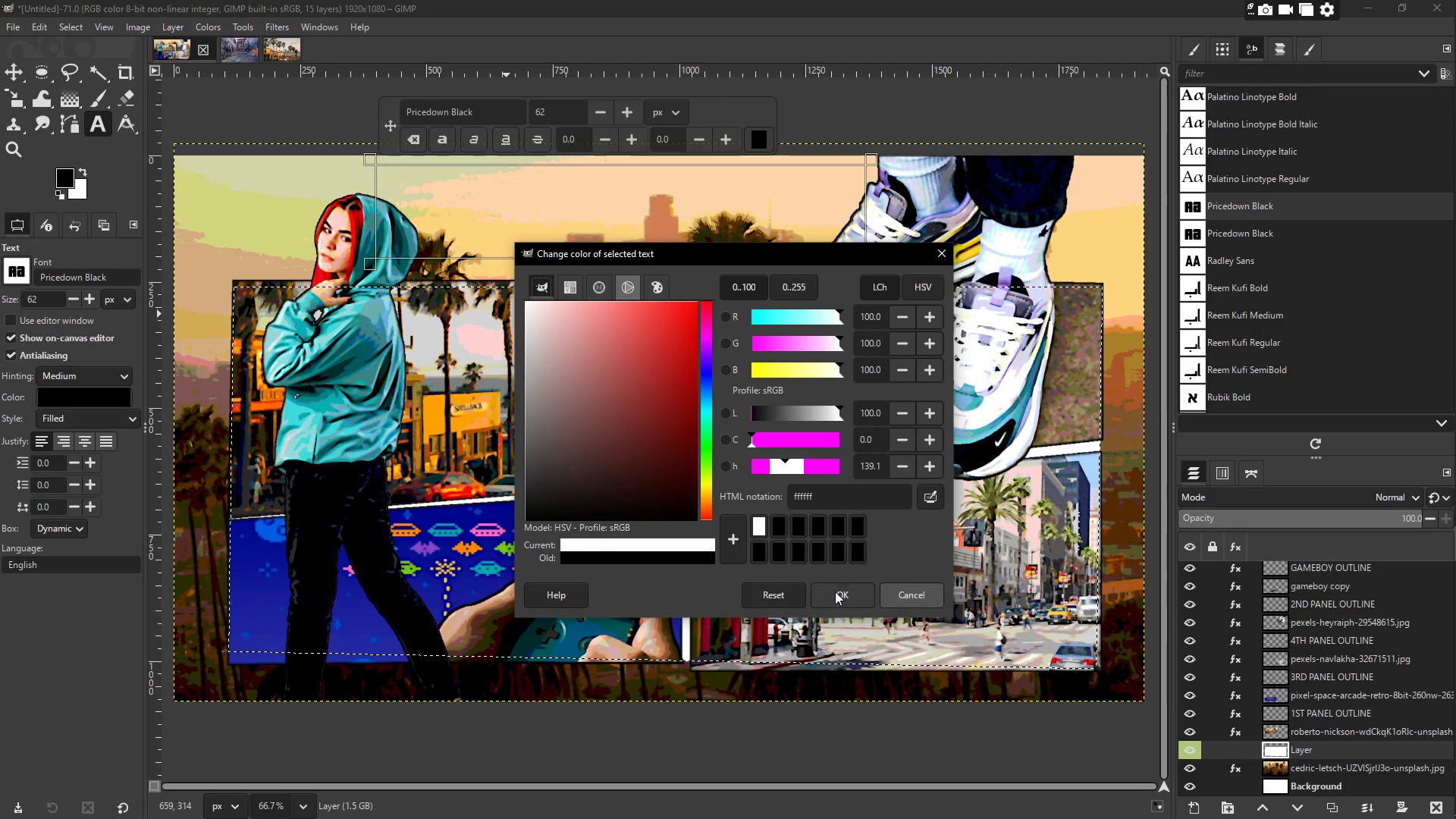 
left_click([835, 592])
 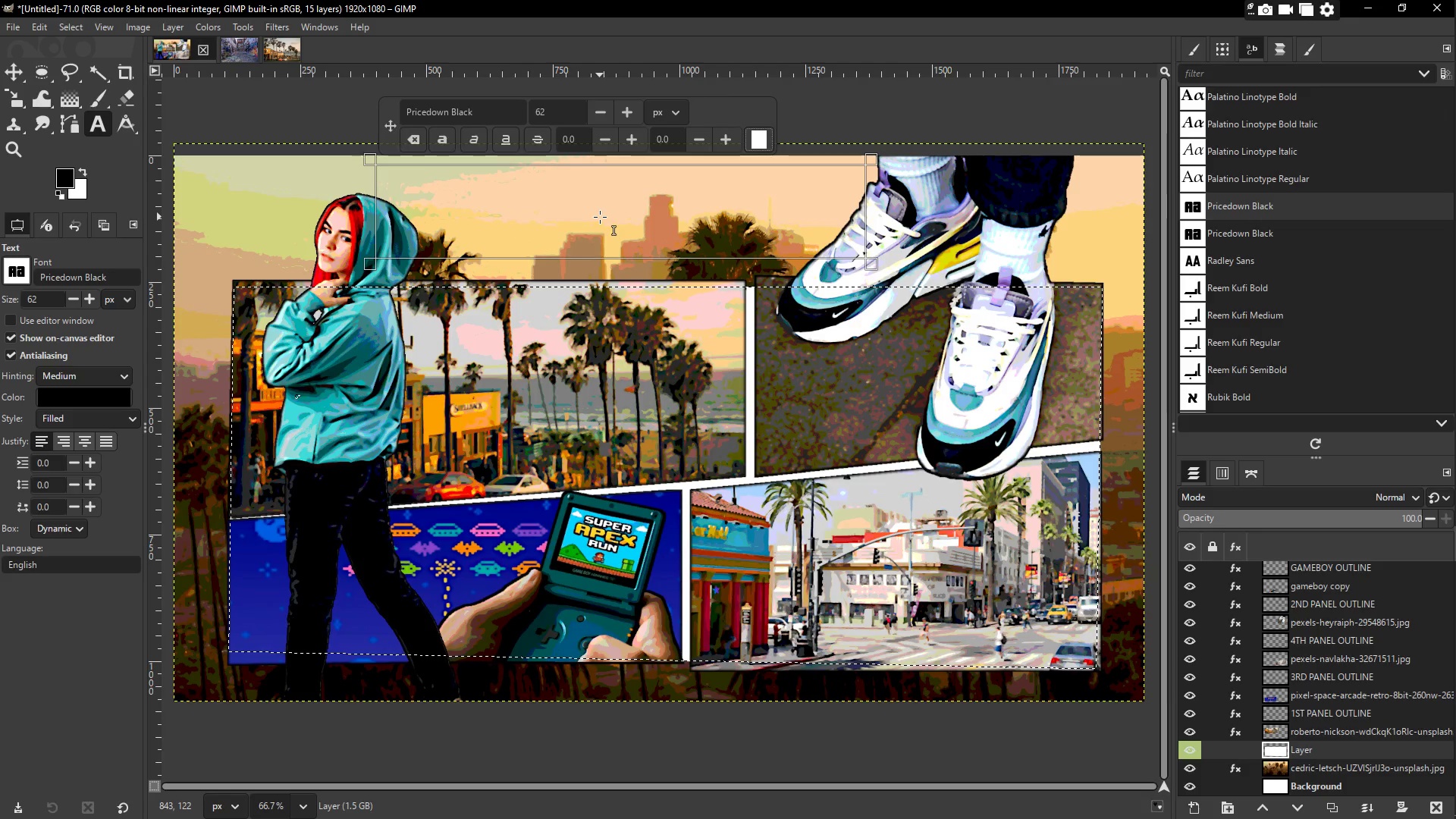 
type(DA)
 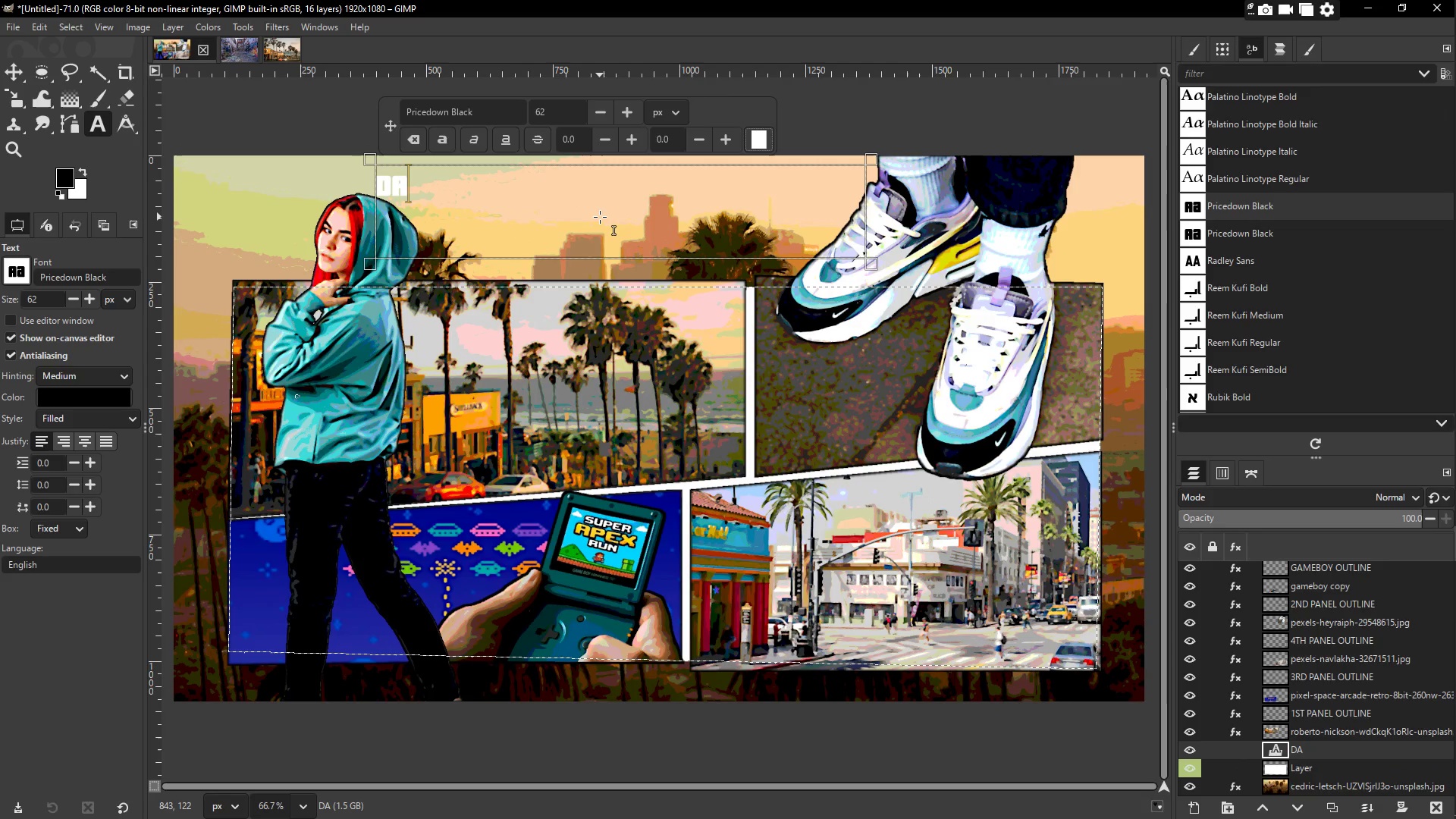 
wait(10.67)
 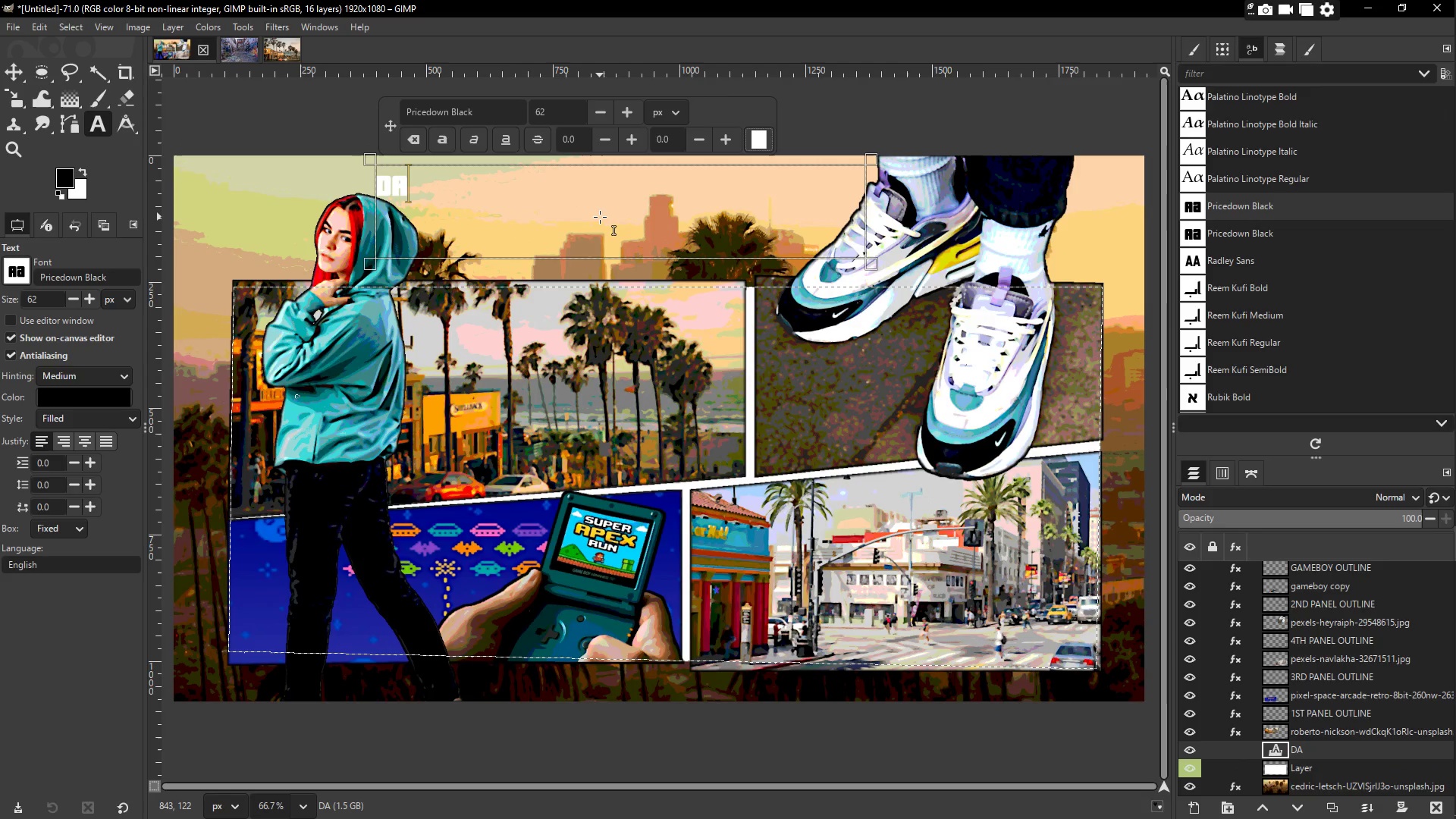 
left_click_drag(start_coordinate=[511, 185], to_coordinate=[456, 174])
 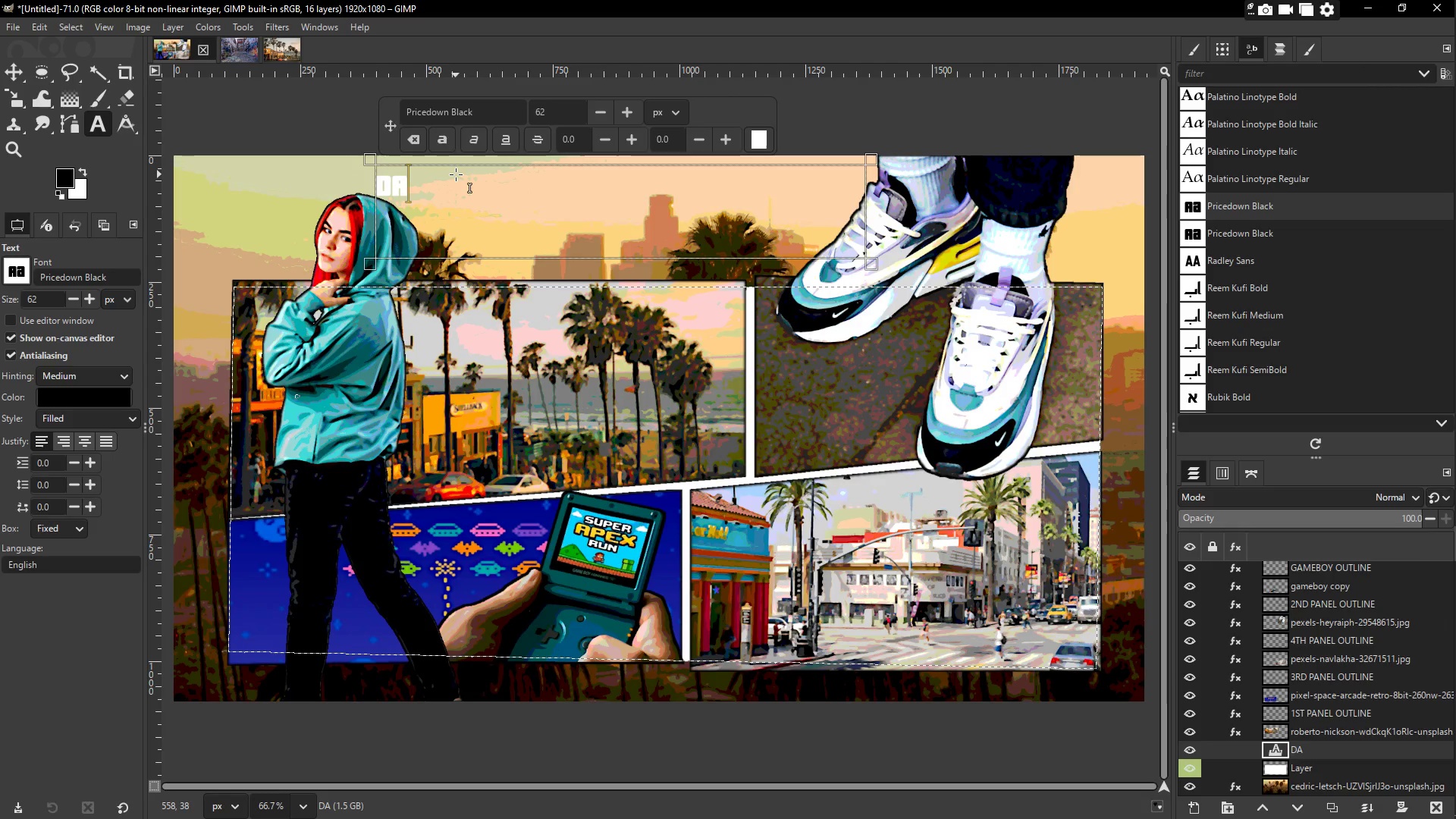 
key(Backspace)
key(Backspace)
type(ur)
key(Backspace)
type(R)
key(Backspace)
type(r)
key(Backspace)
type(R)
key(Backspace)
type(AR)
key(Backspace)
key(Backspace)
key(Backspace)
type(R)
key(Backspace)
type(ur)
key(Backspace)
key(Backspace)
 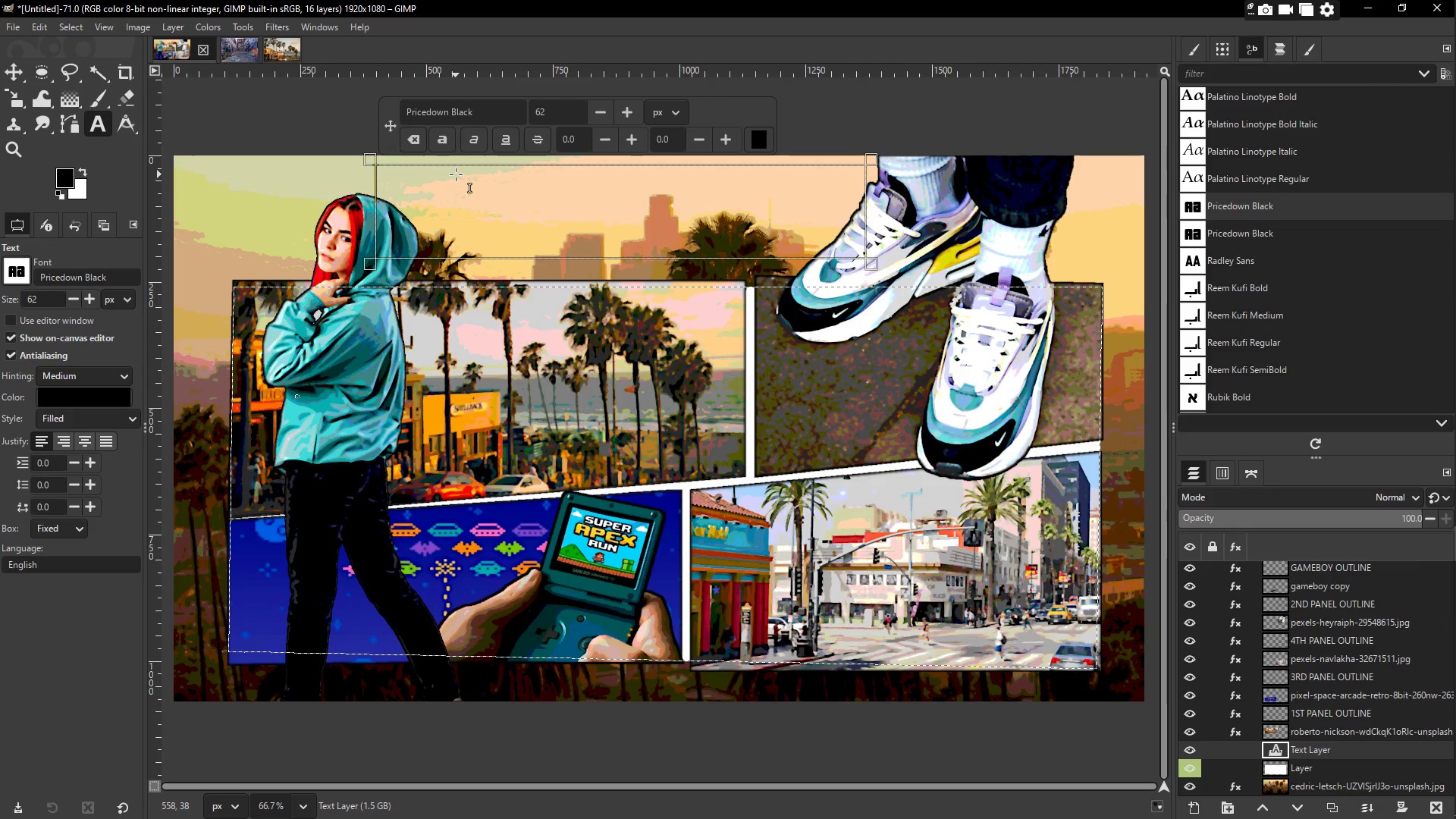 
type(URBAN)
key(Backspace)
key(Backspace)
key(Backspace)
type(ban legent)
key(Backspace)
type(ds)
 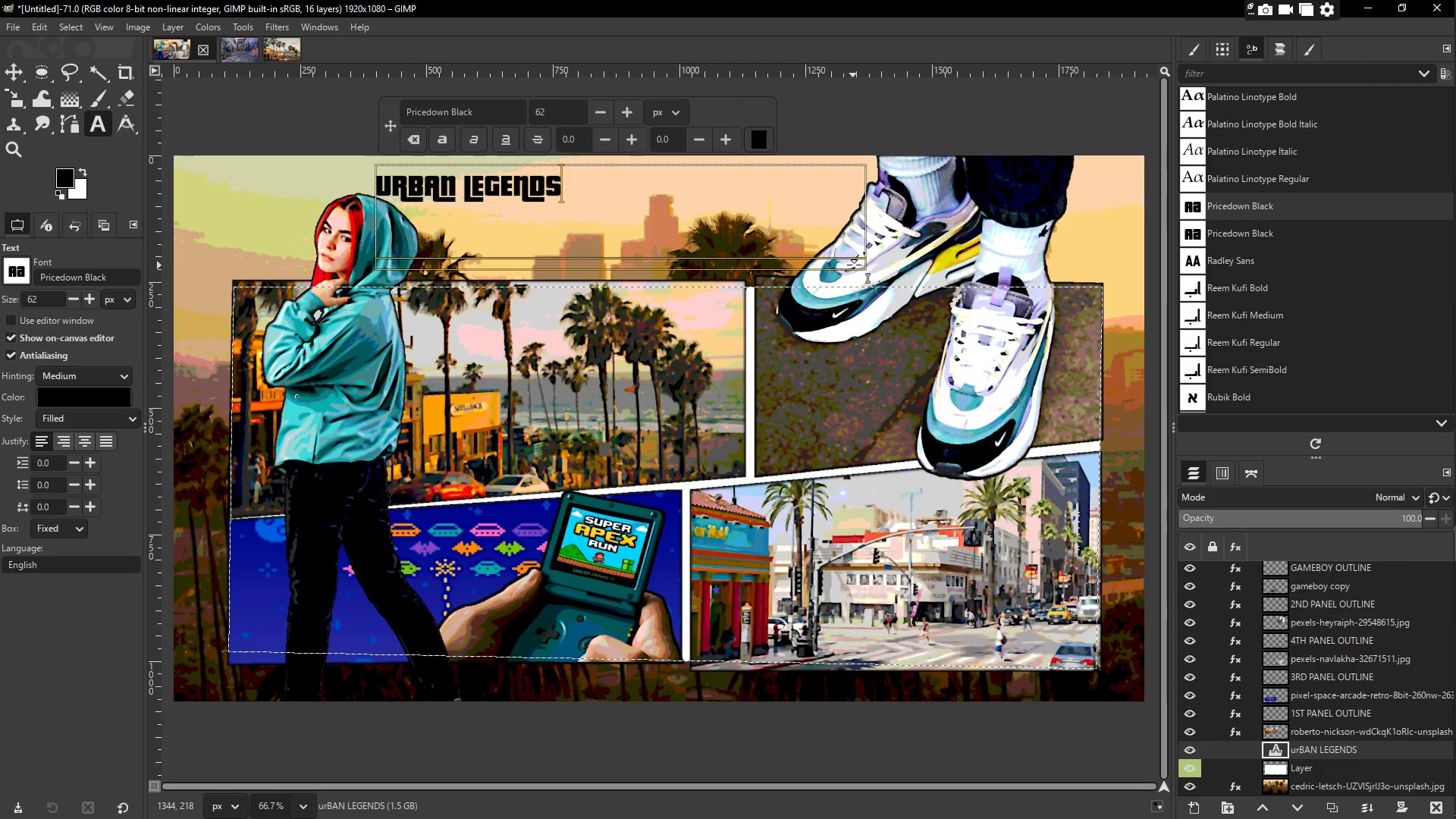 
left_click_drag(start_coordinate=[869, 268], to_coordinate=[571, 216])
 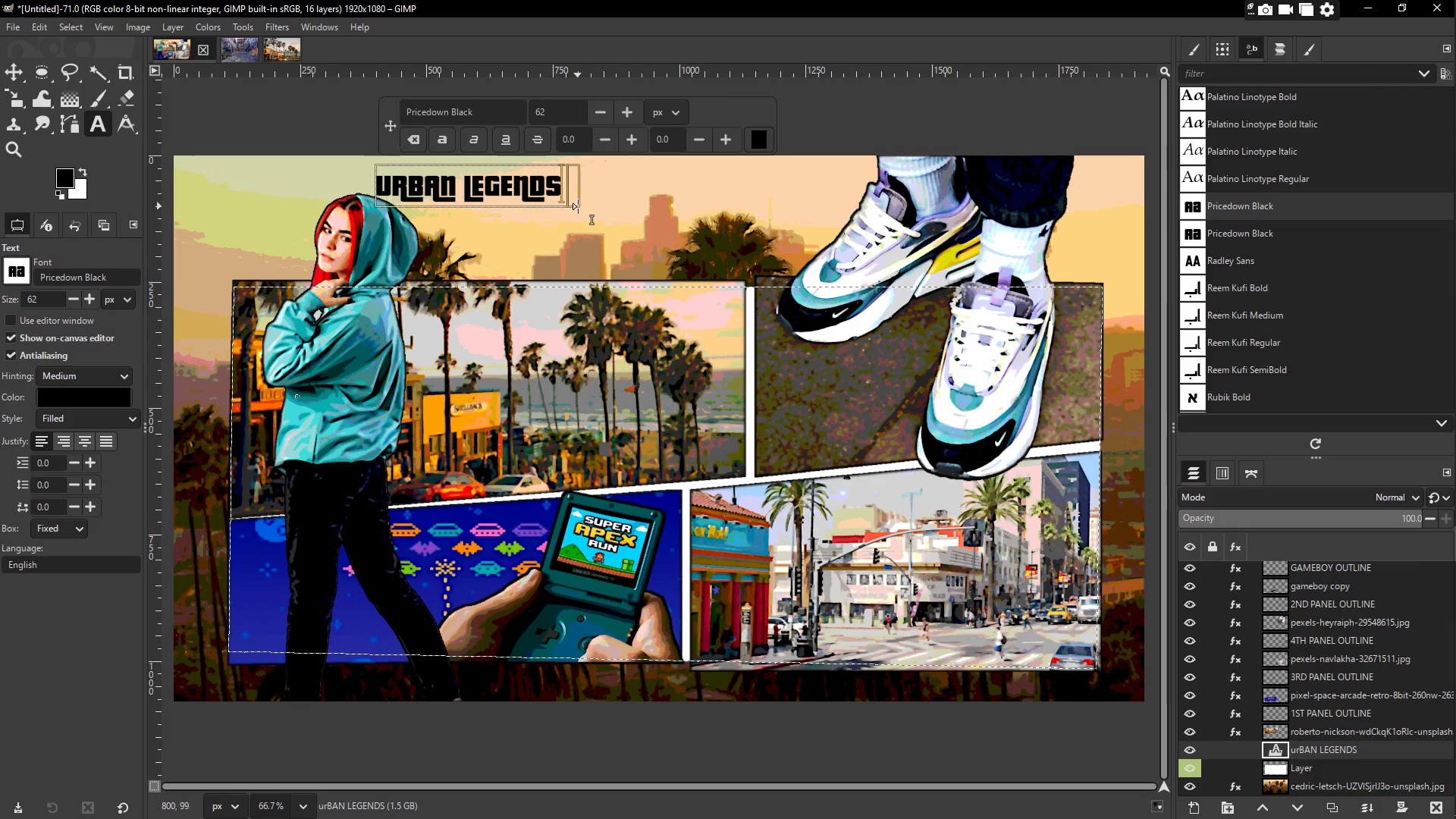 
key(Shift+S)
 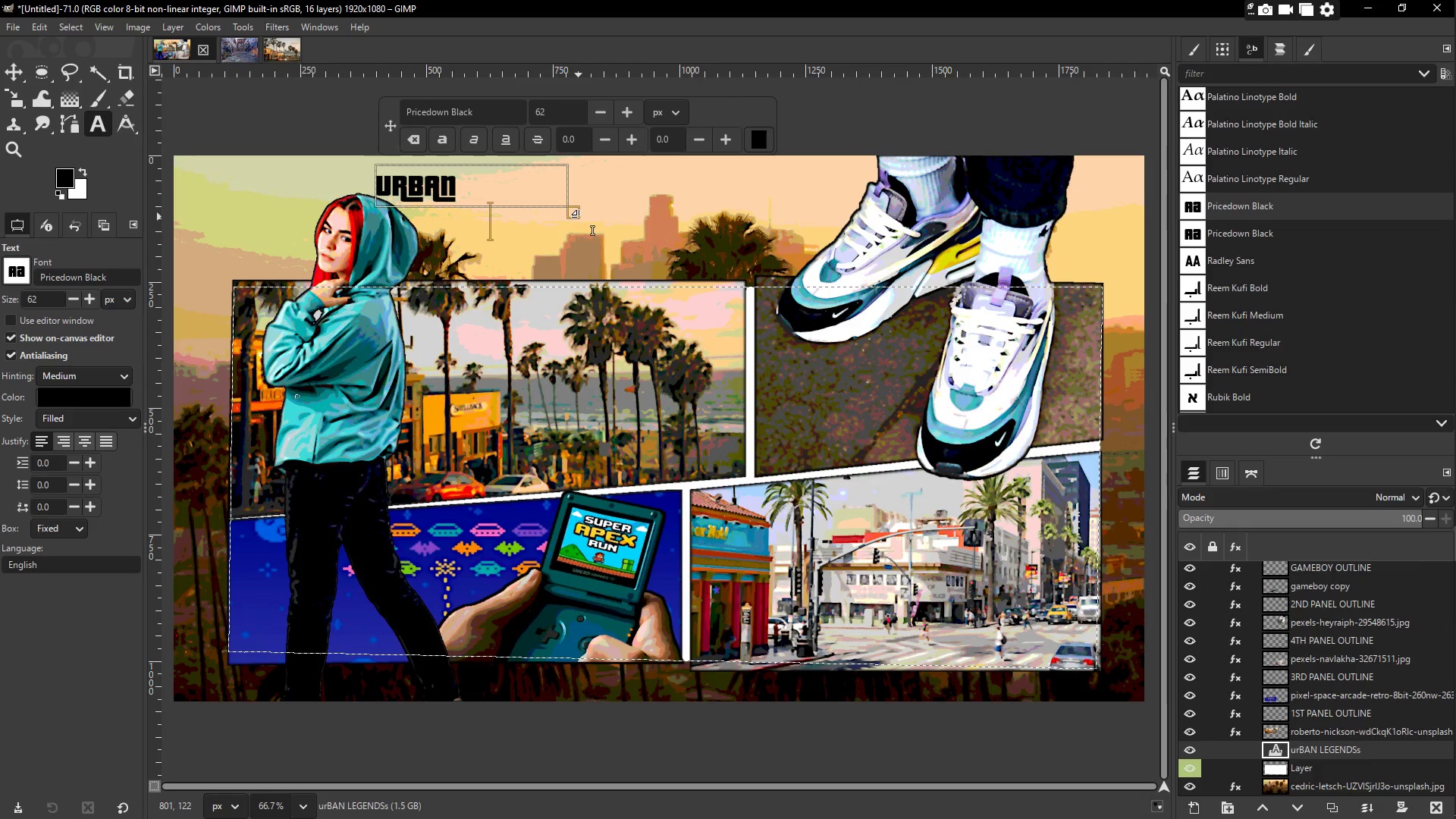 
key(Backspace)
 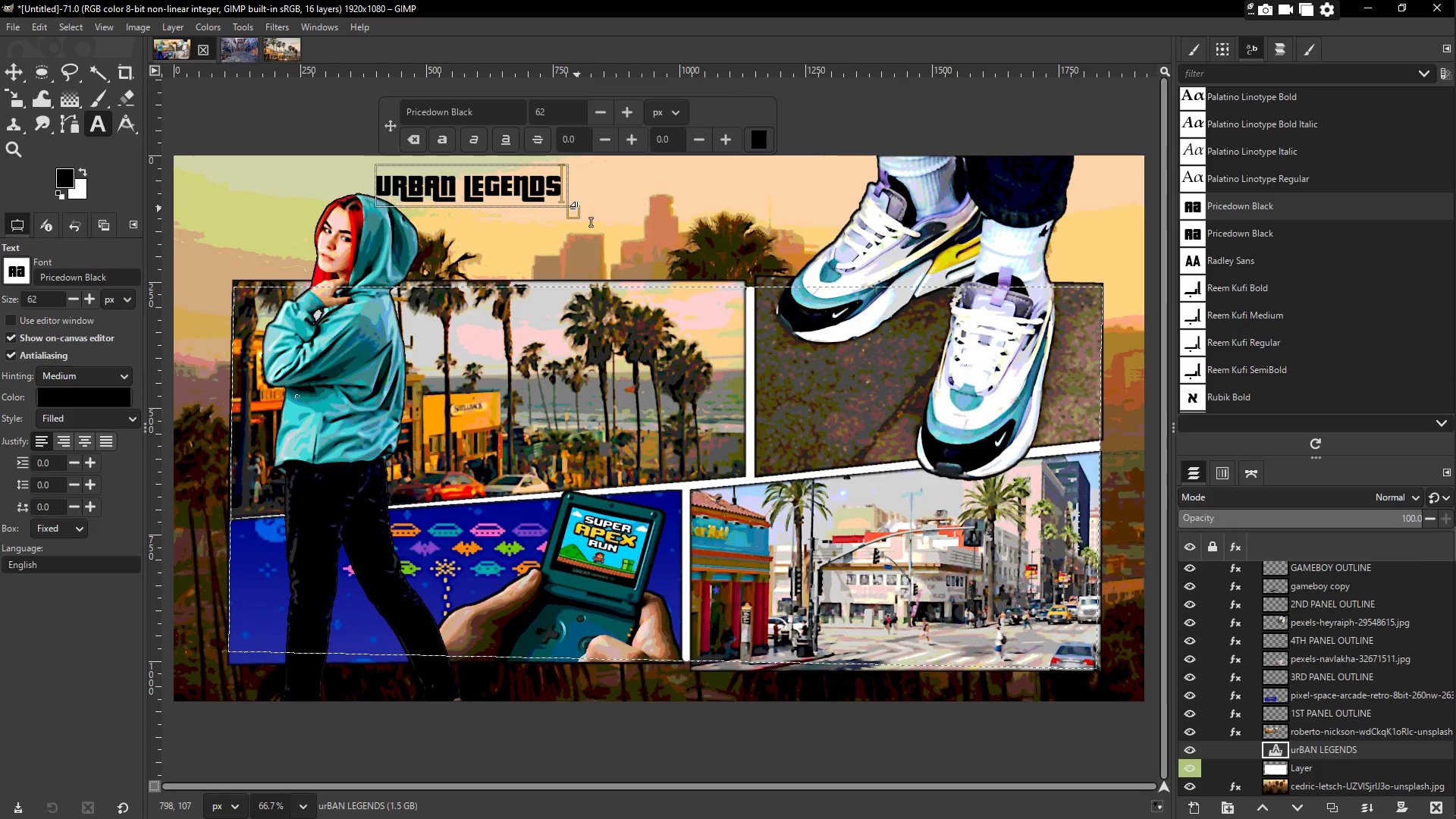 
left_click_drag(start_coordinate=[576, 215], to_coordinate=[582, 218])
 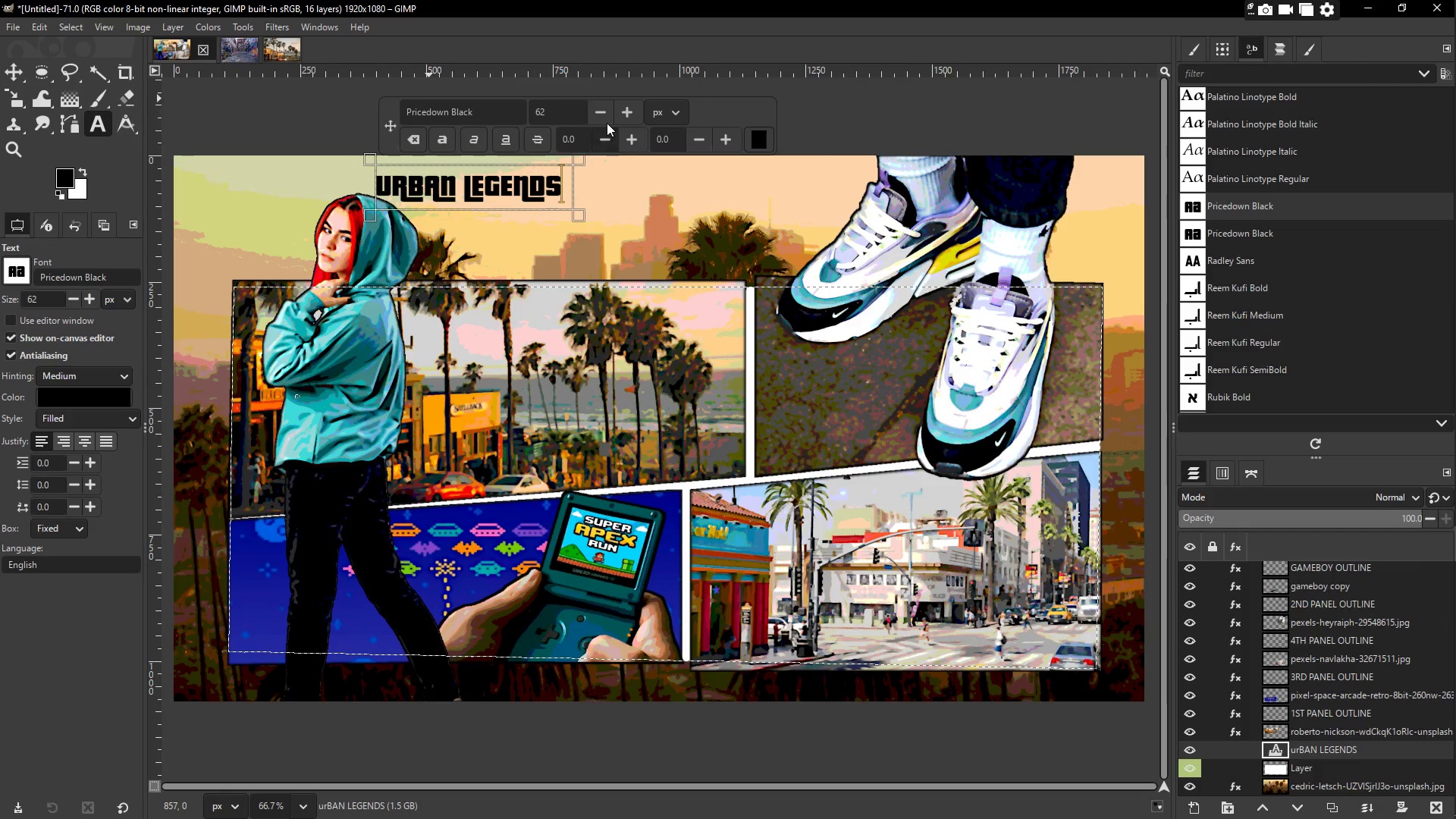 
left_click([602, 110])
 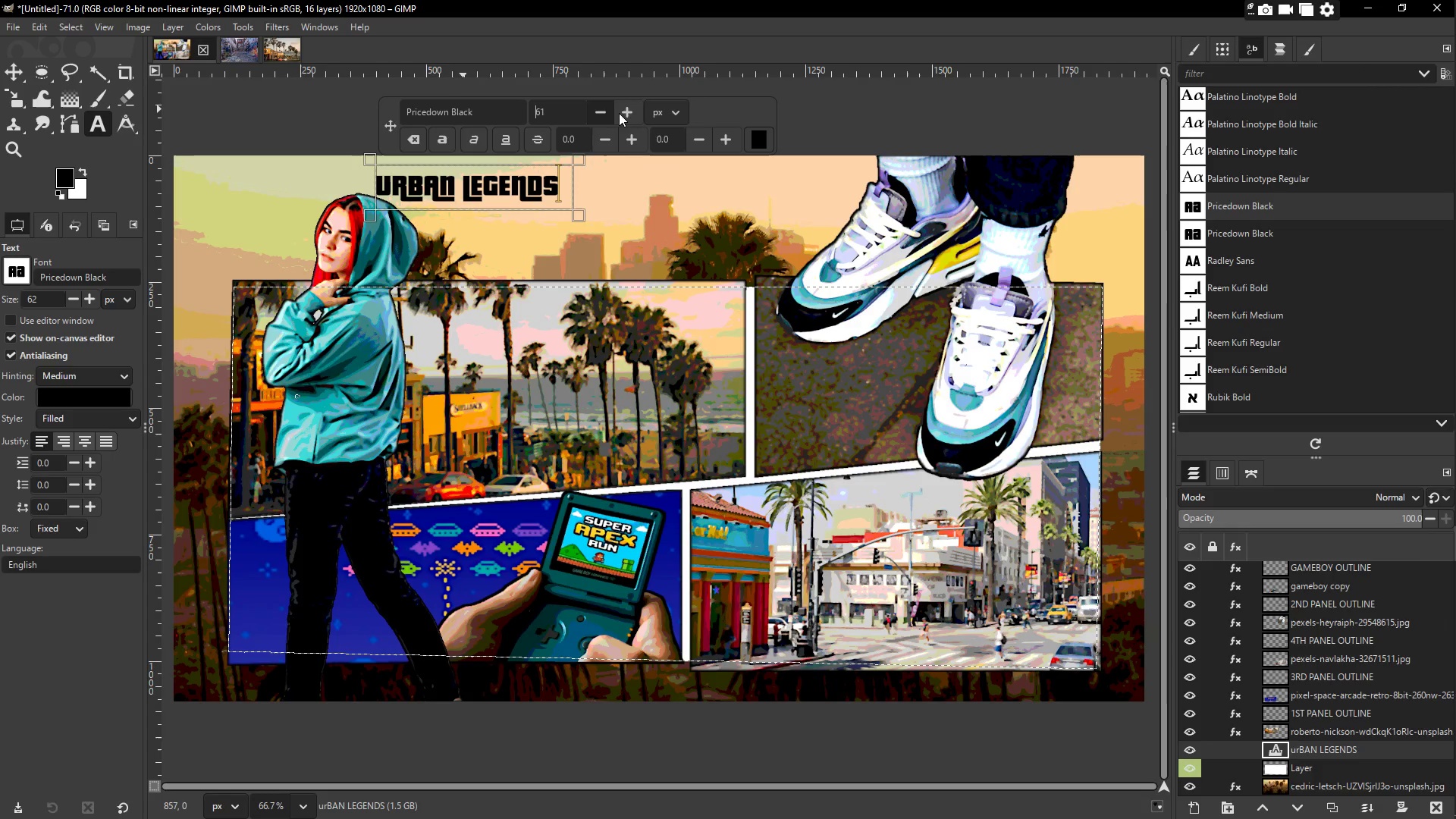 
double_click([626, 114])
 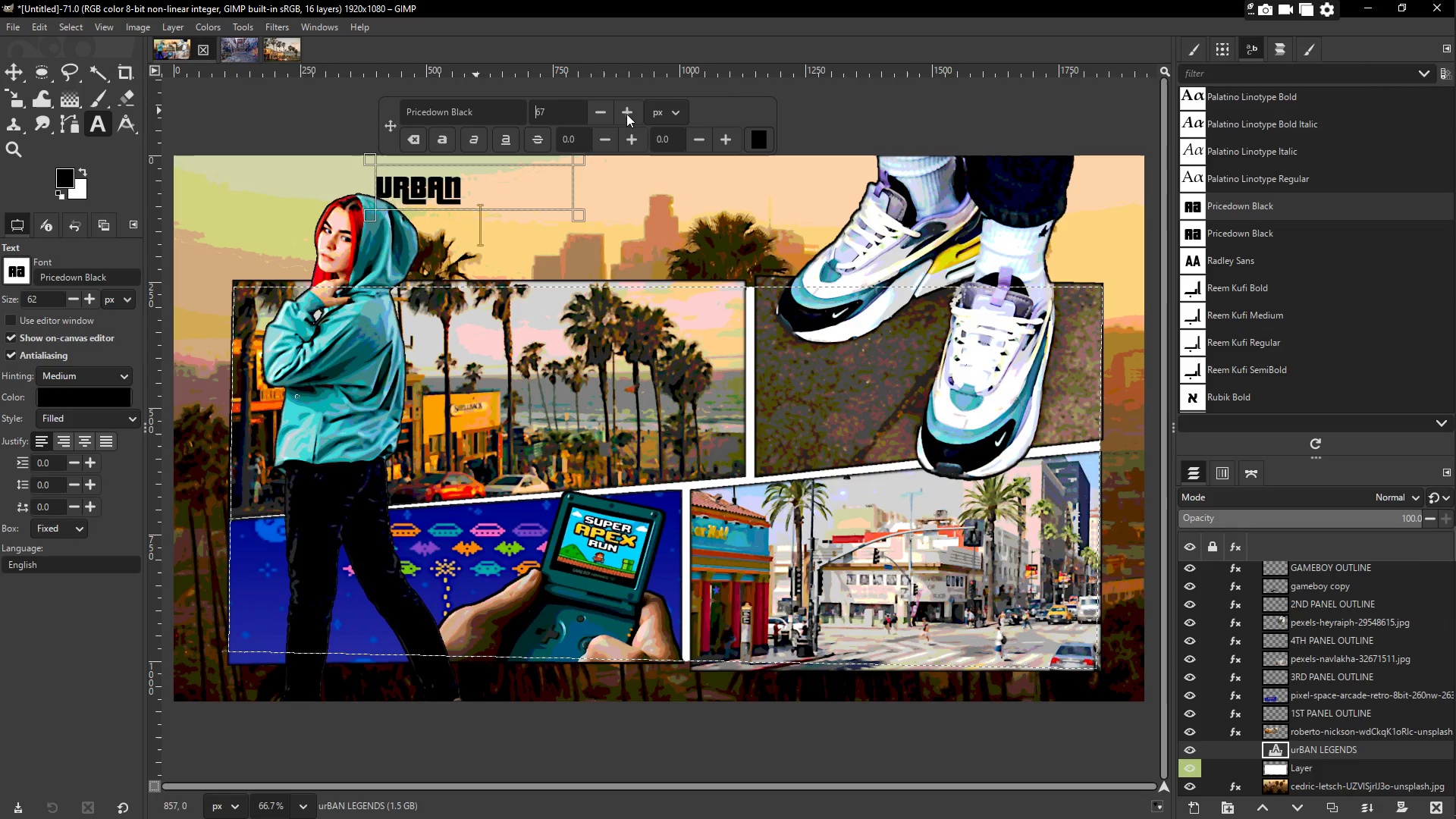 
triple_click([626, 114])
 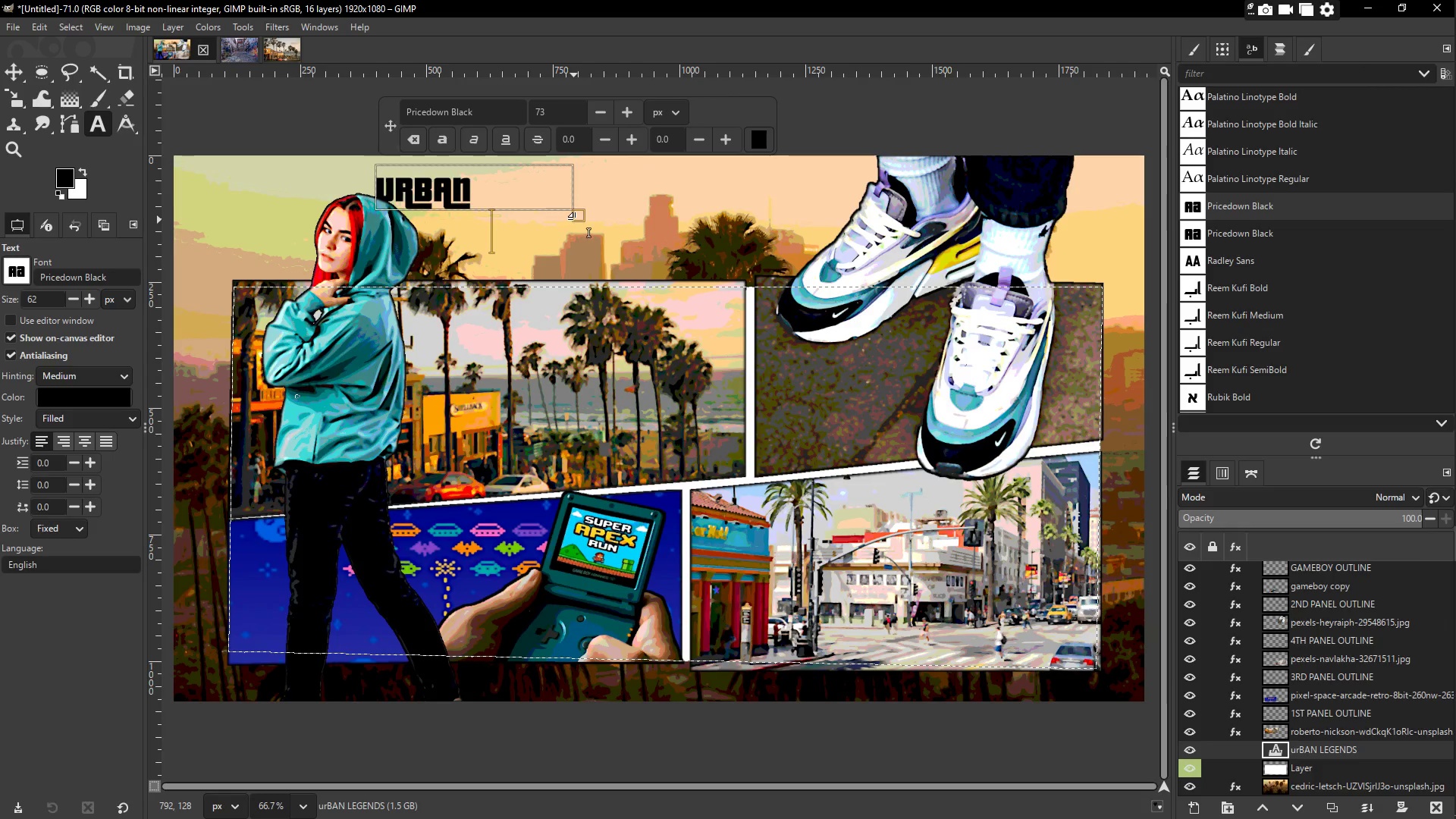 
left_click_drag(start_coordinate=[576, 218], to_coordinate=[791, 251])
 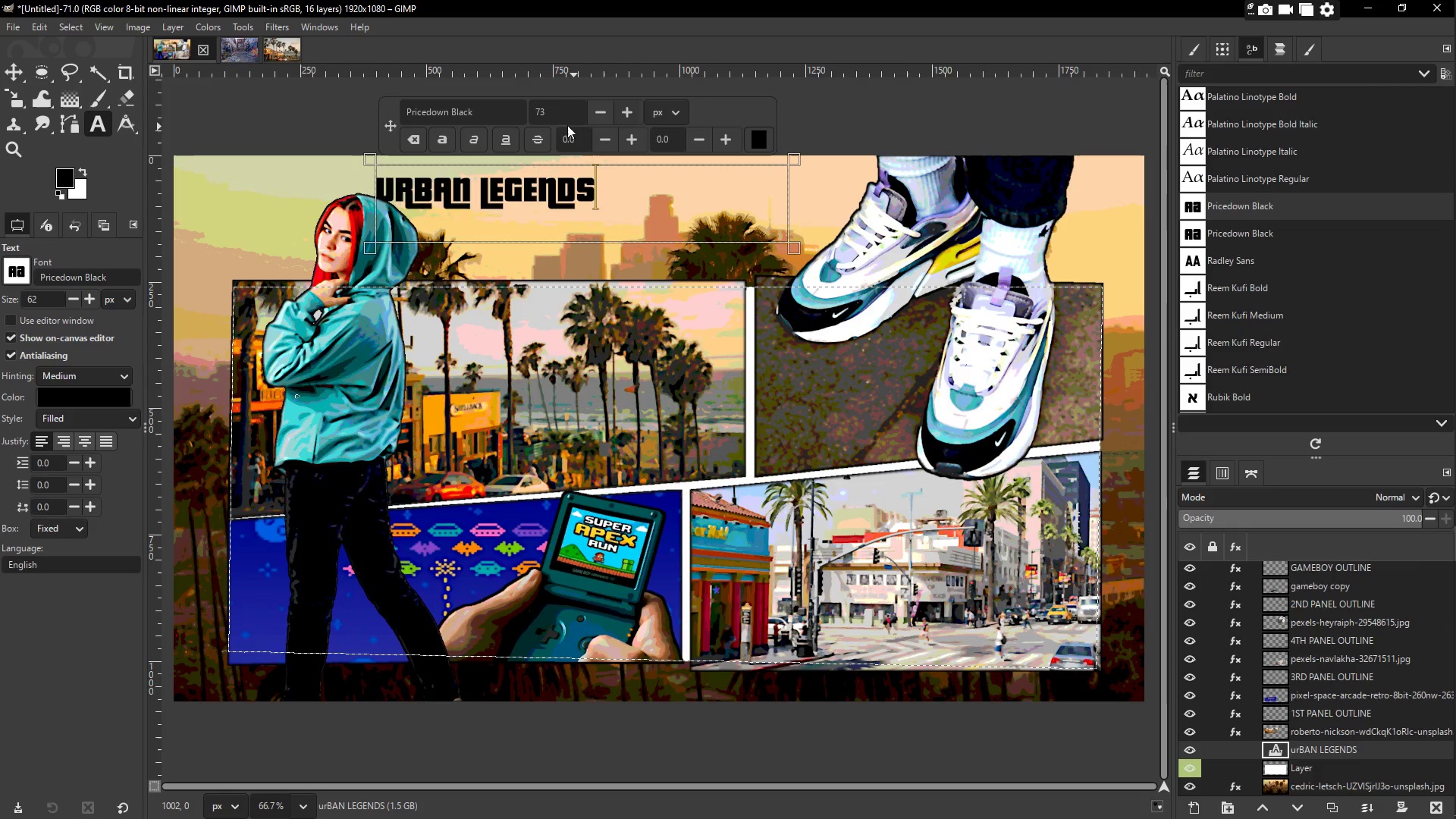 
left_click([560, 117])
 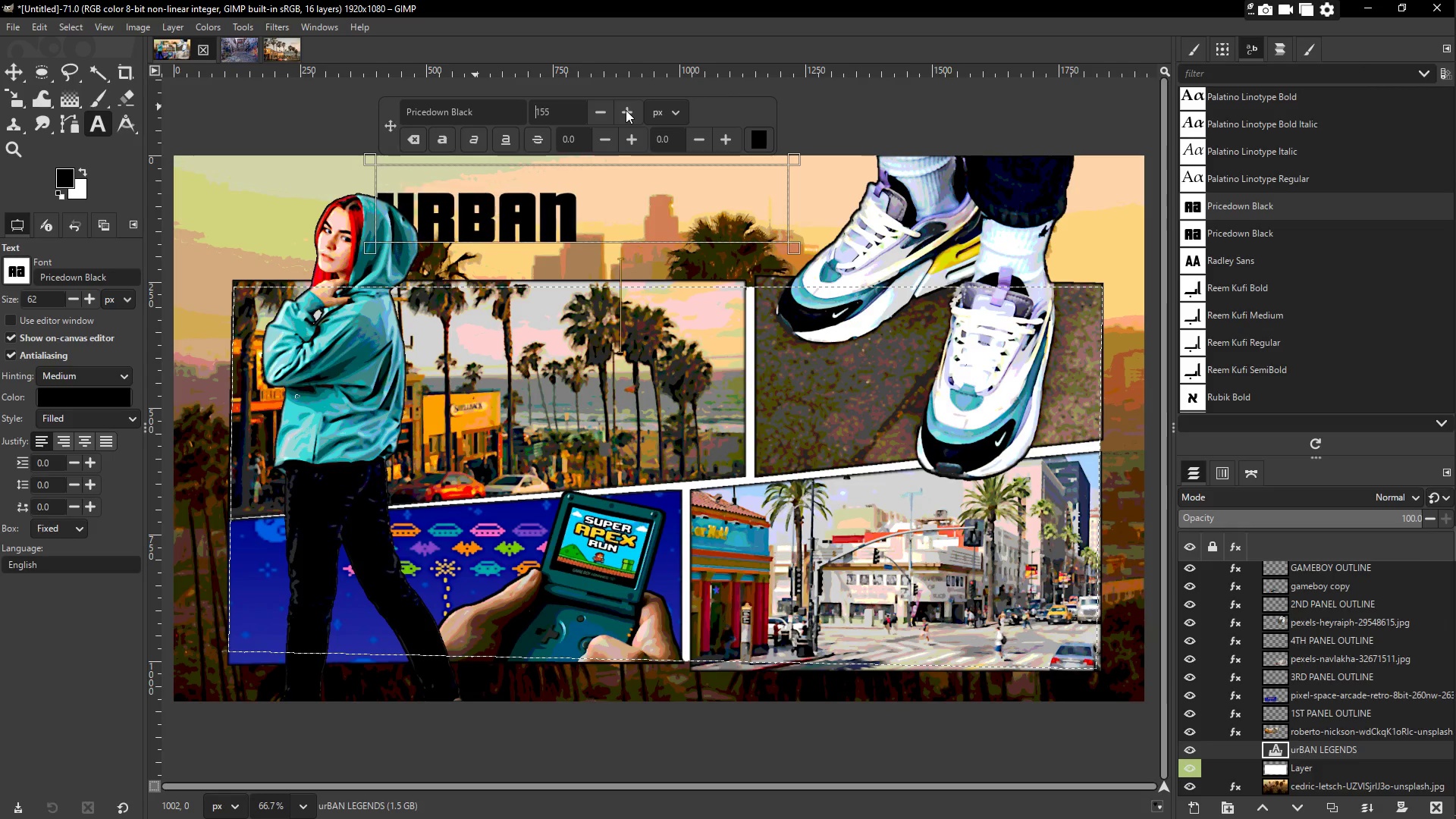 
left_click([593, 109])
 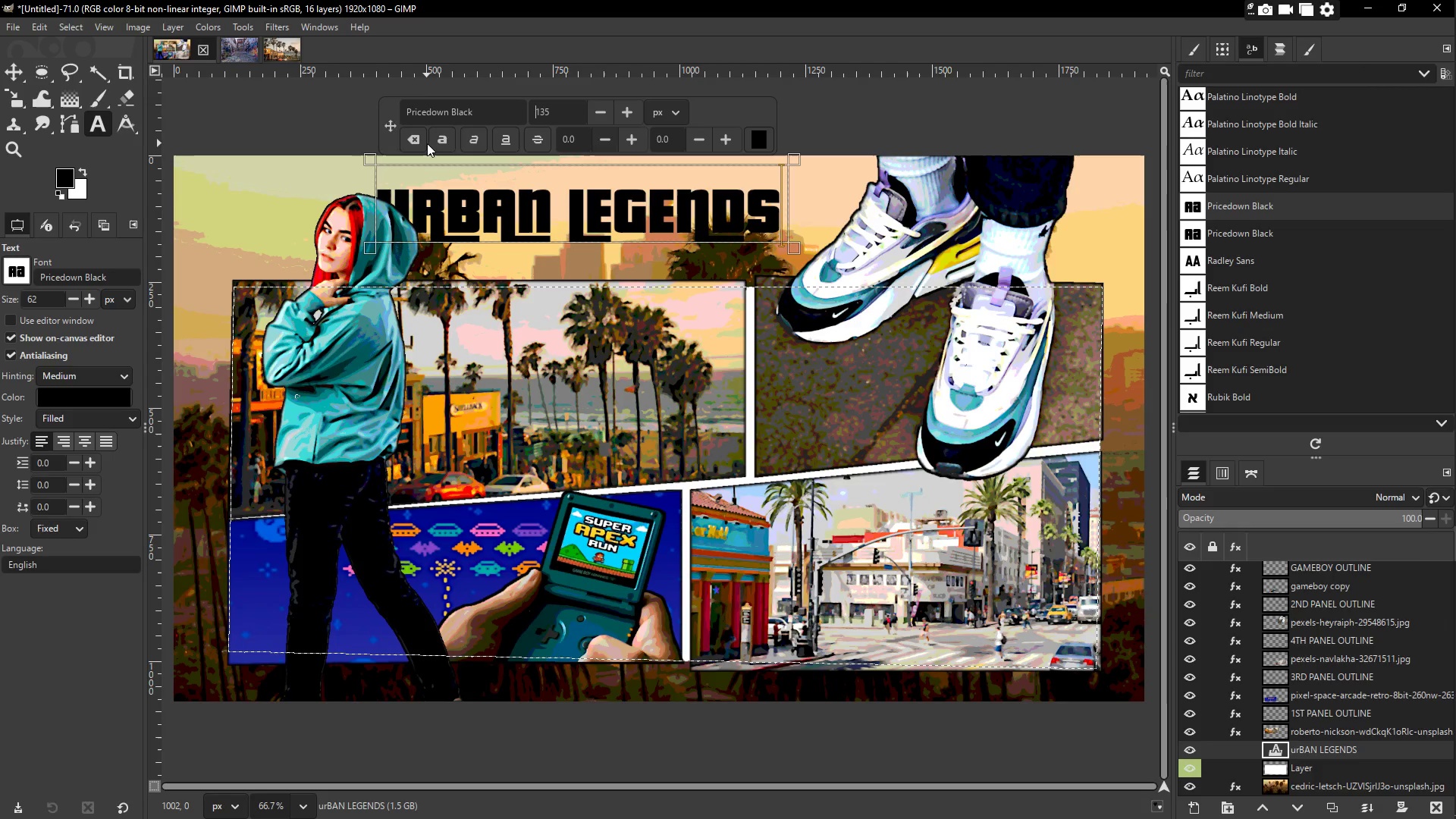 
left_click([755, 146])
 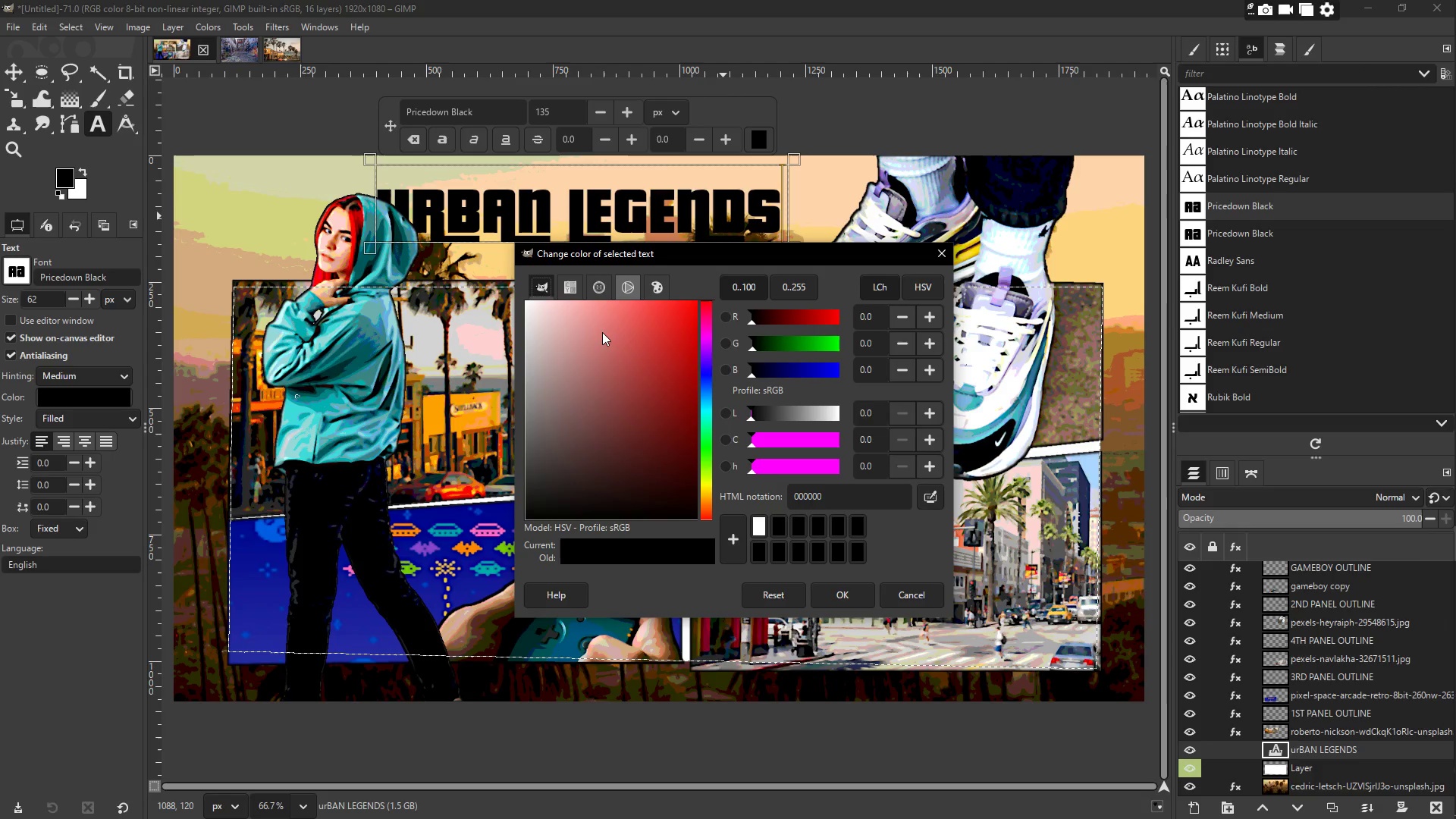 
left_click_drag(start_coordinate=[595, 330], to_coordinate=[465, 275])
 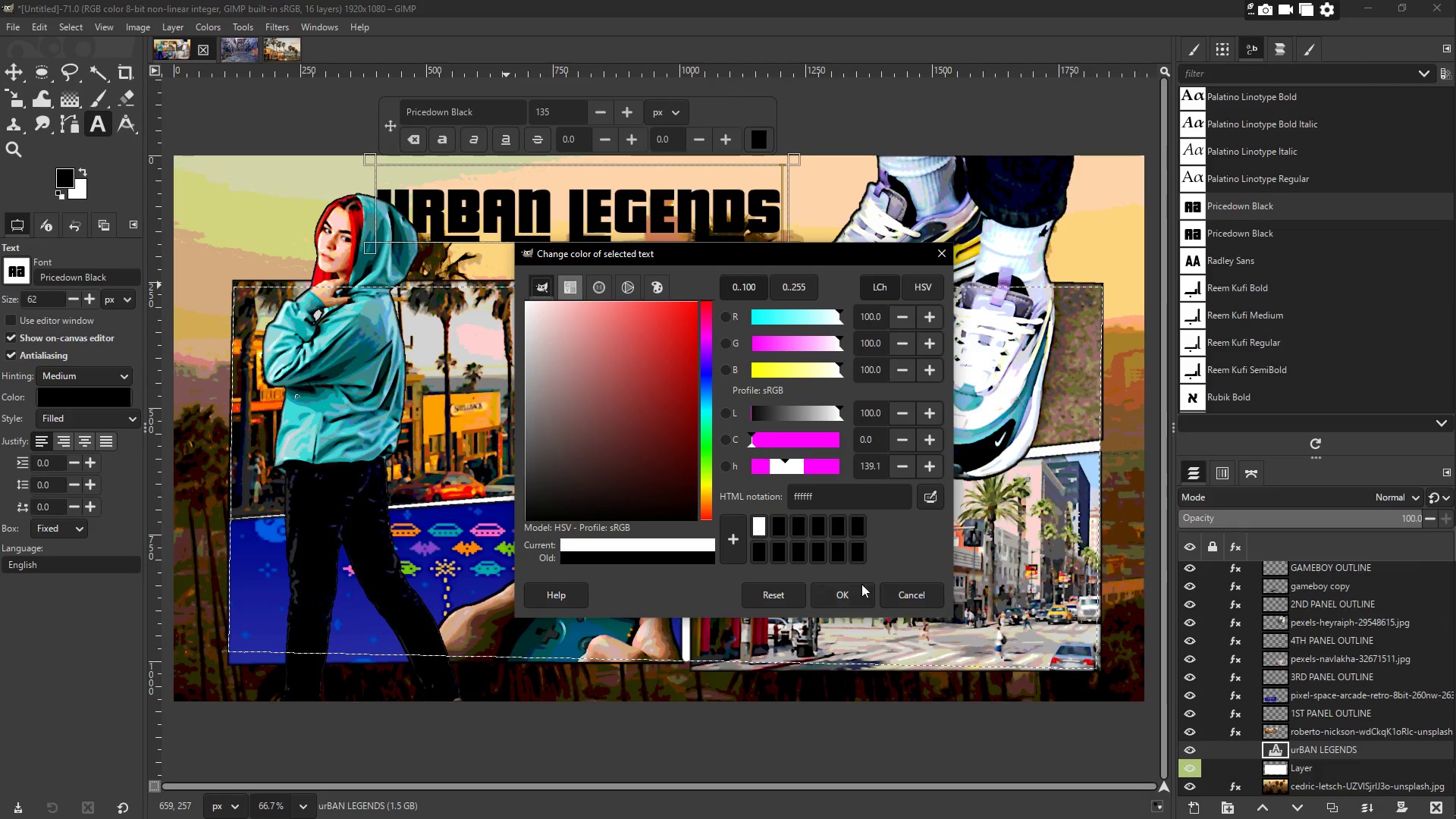 
left_click([852, 592])
 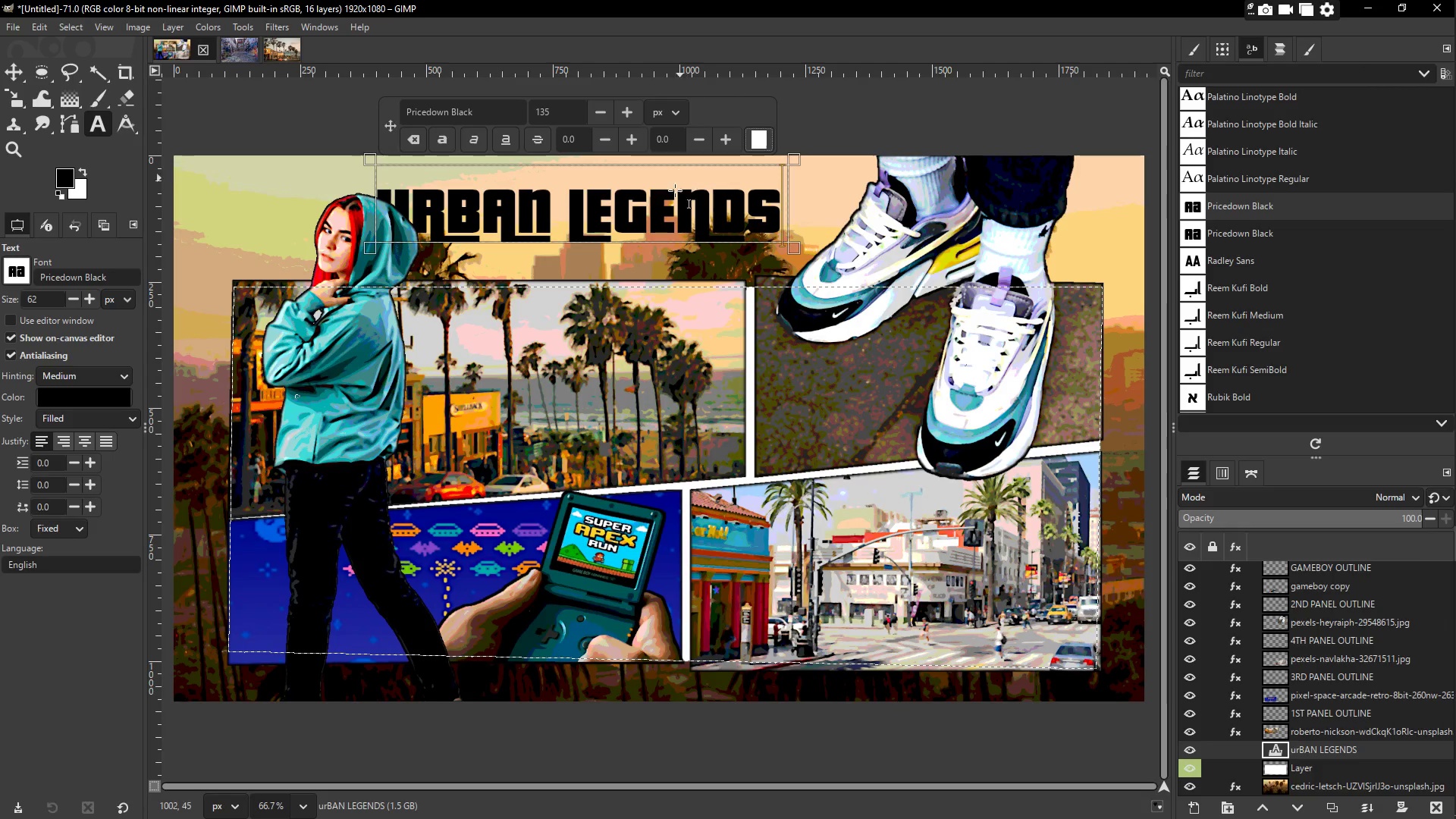 
left_click([680, 223])
 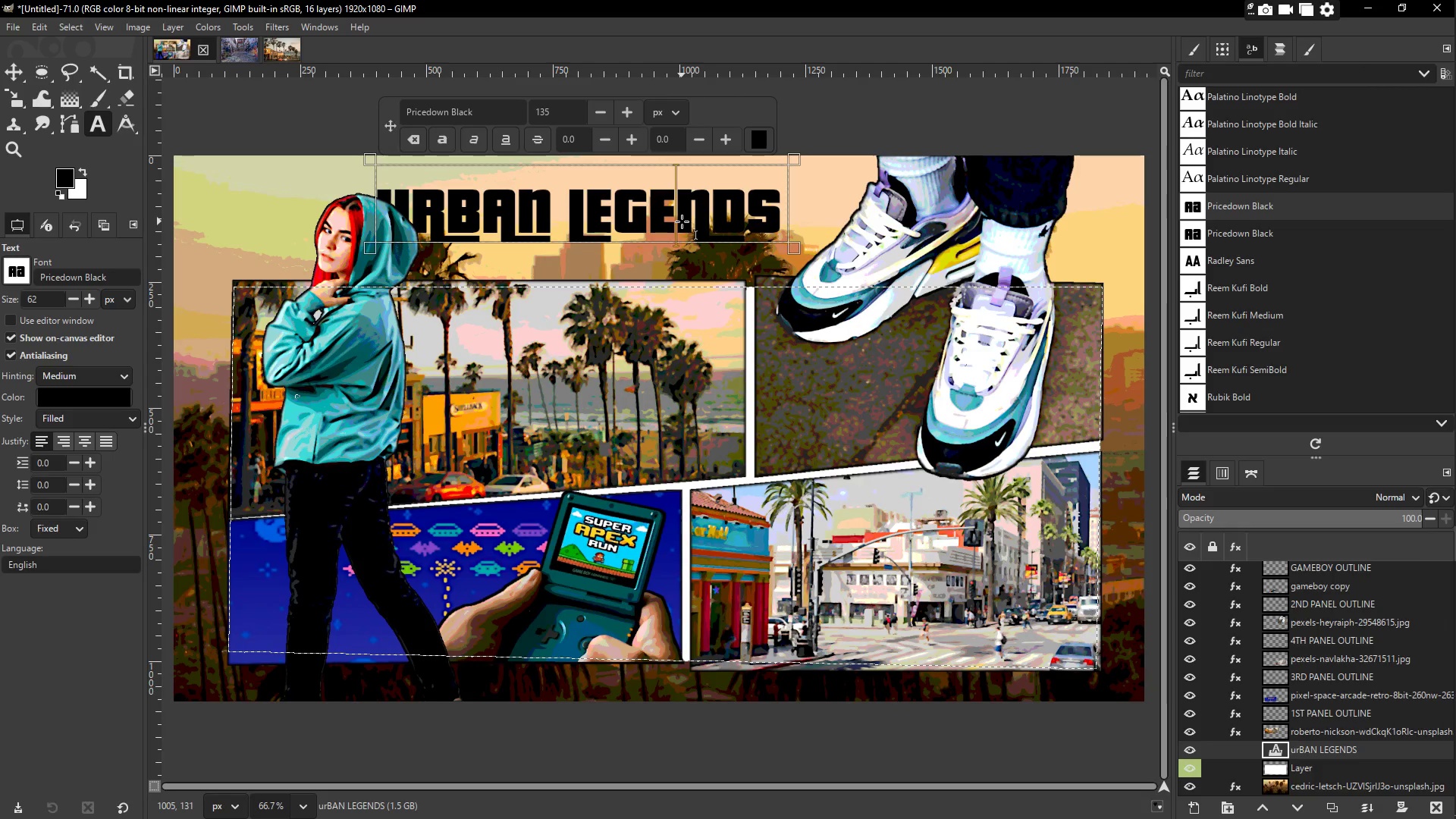 
key(Control+A)
 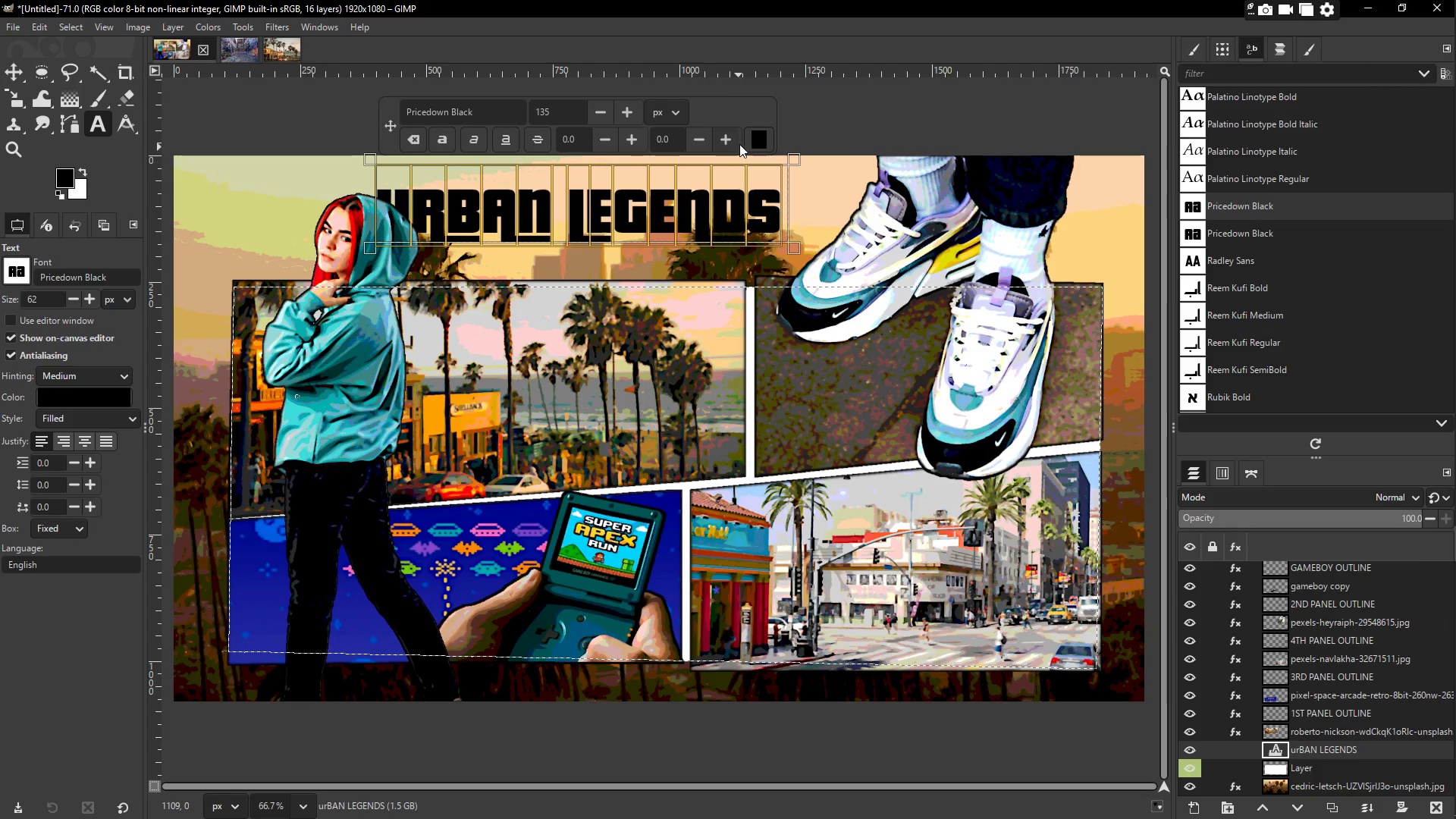 
left_click([755, 135])
 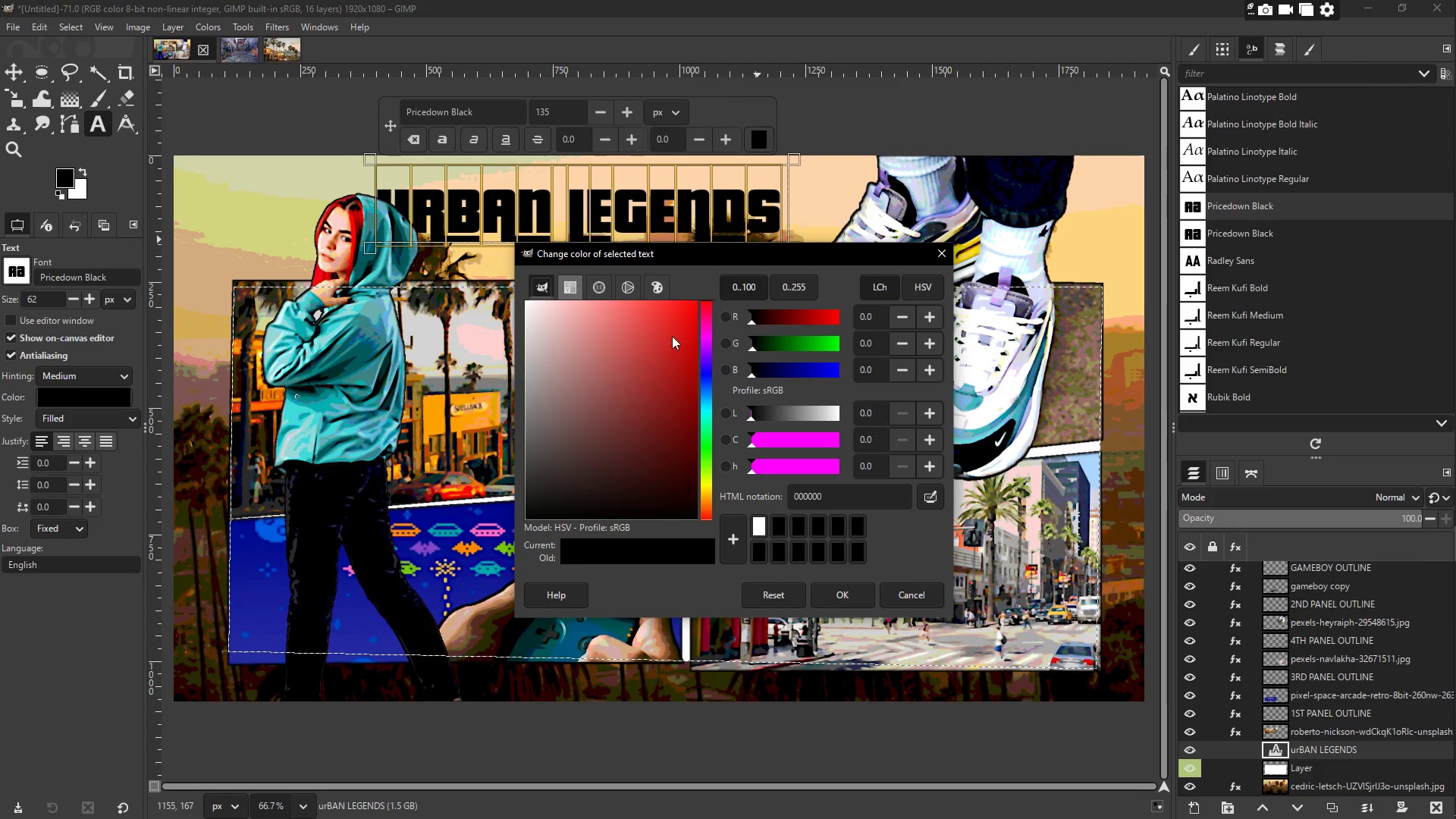 
left_click_drag(start_coordinate=[614, 336], to_coordinate=[490, 281])
 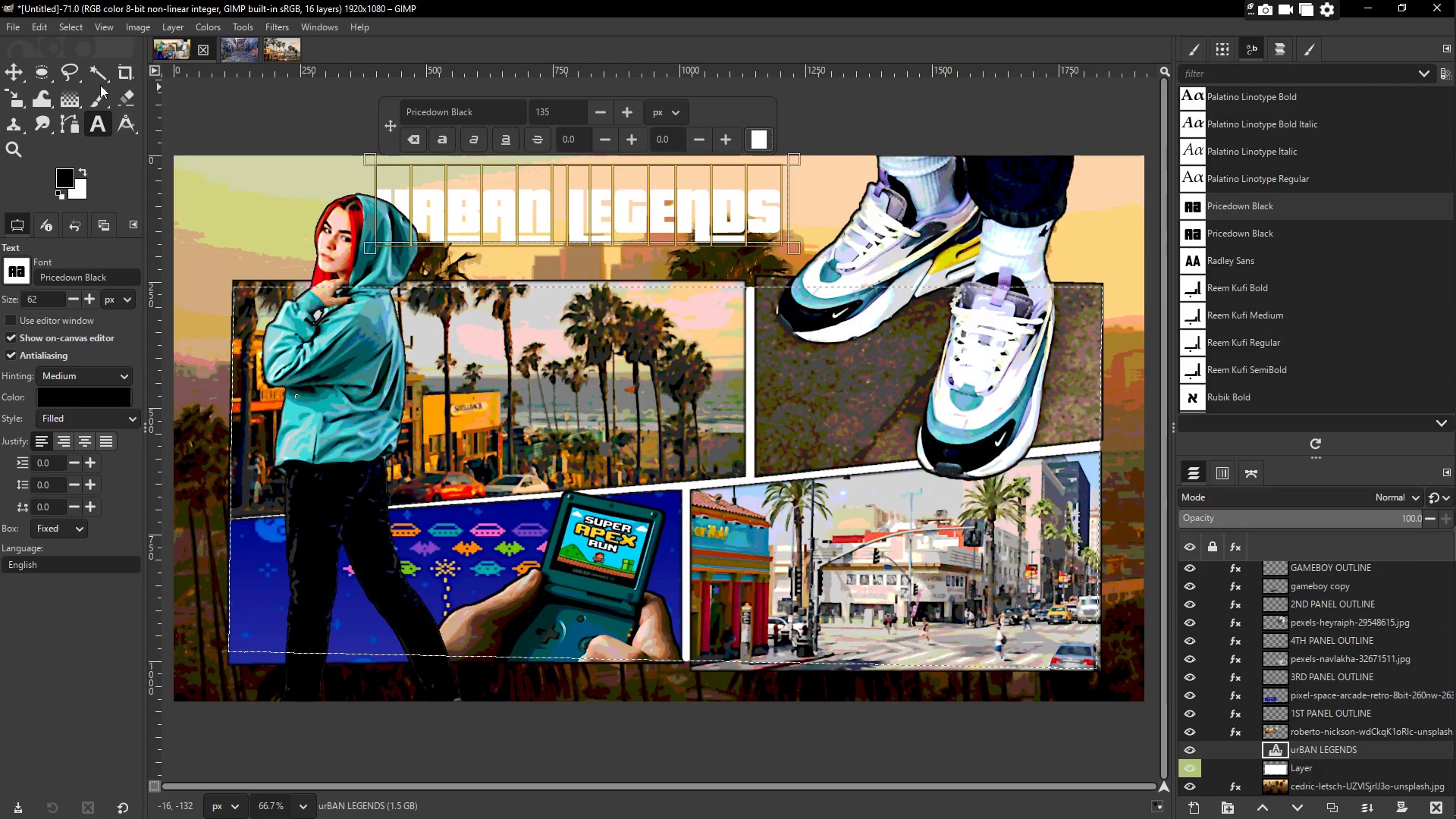 
mouse_move([21, 77])
 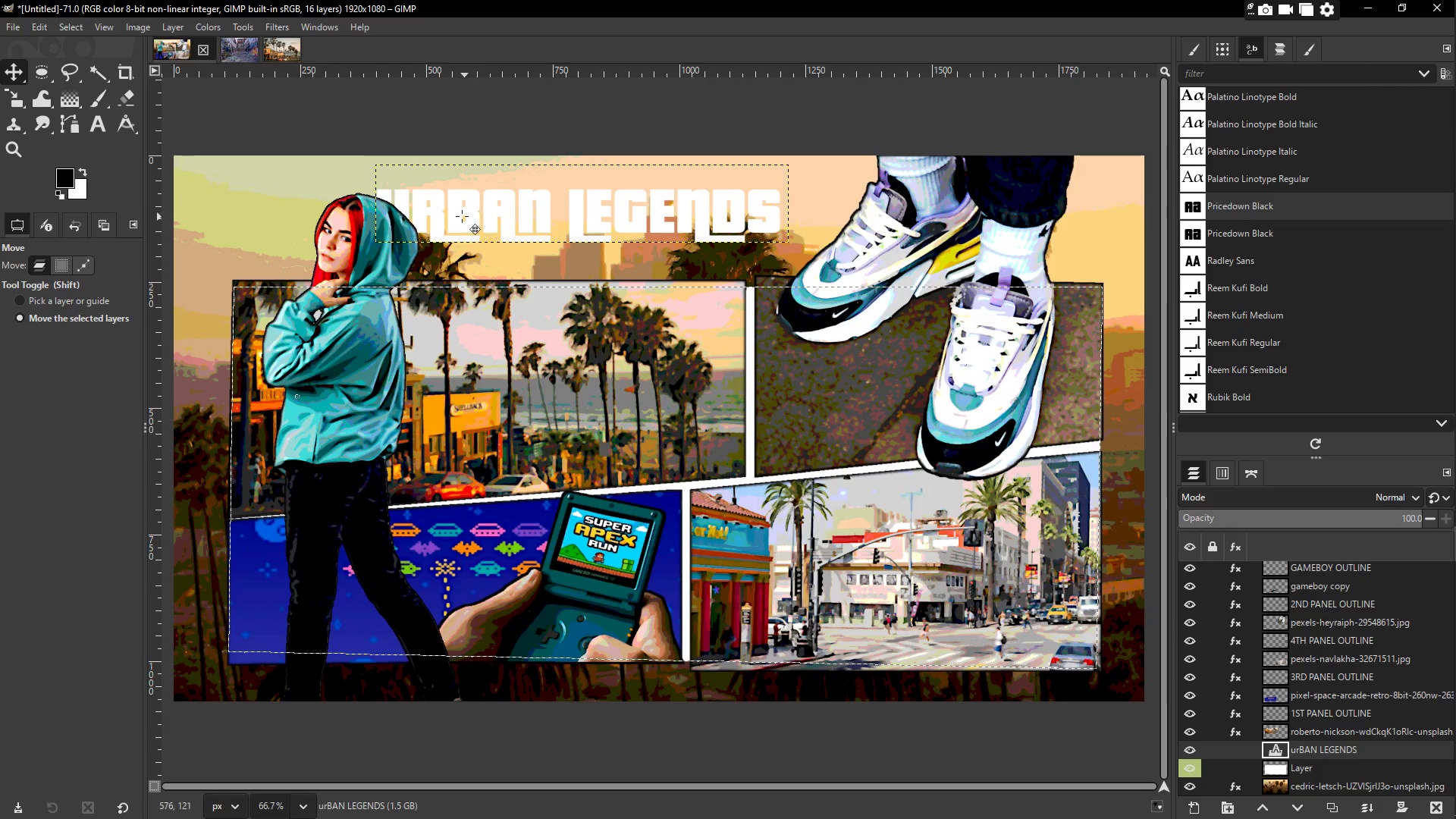 
left_click_drag(start_coordinate=[462, 214], to_coordinate=[518, 201])
 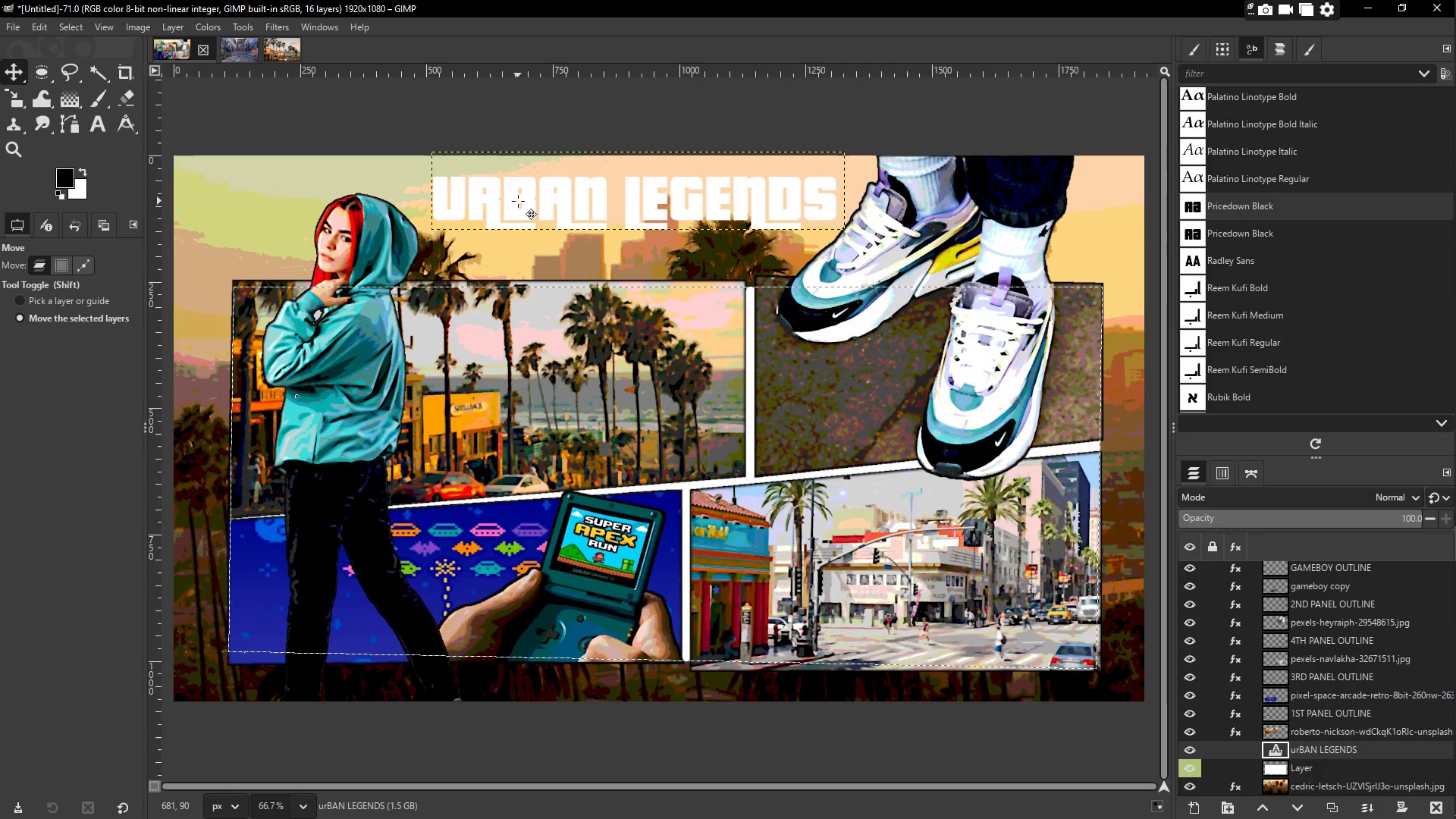 
left_click_drag(start_coordinate=[518, 201], to_coordinate=[508, 199])
 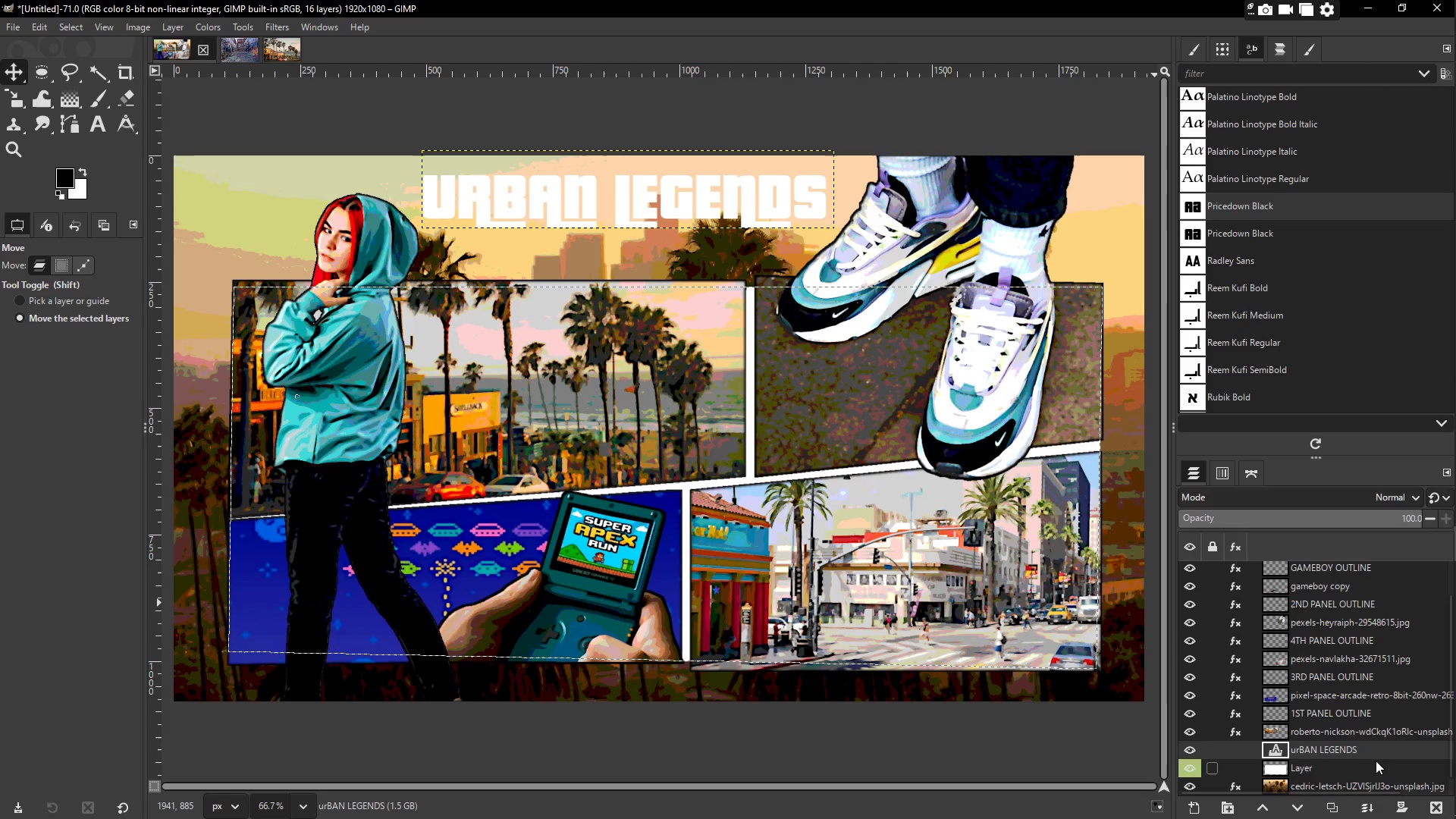 
wait(5.14)
 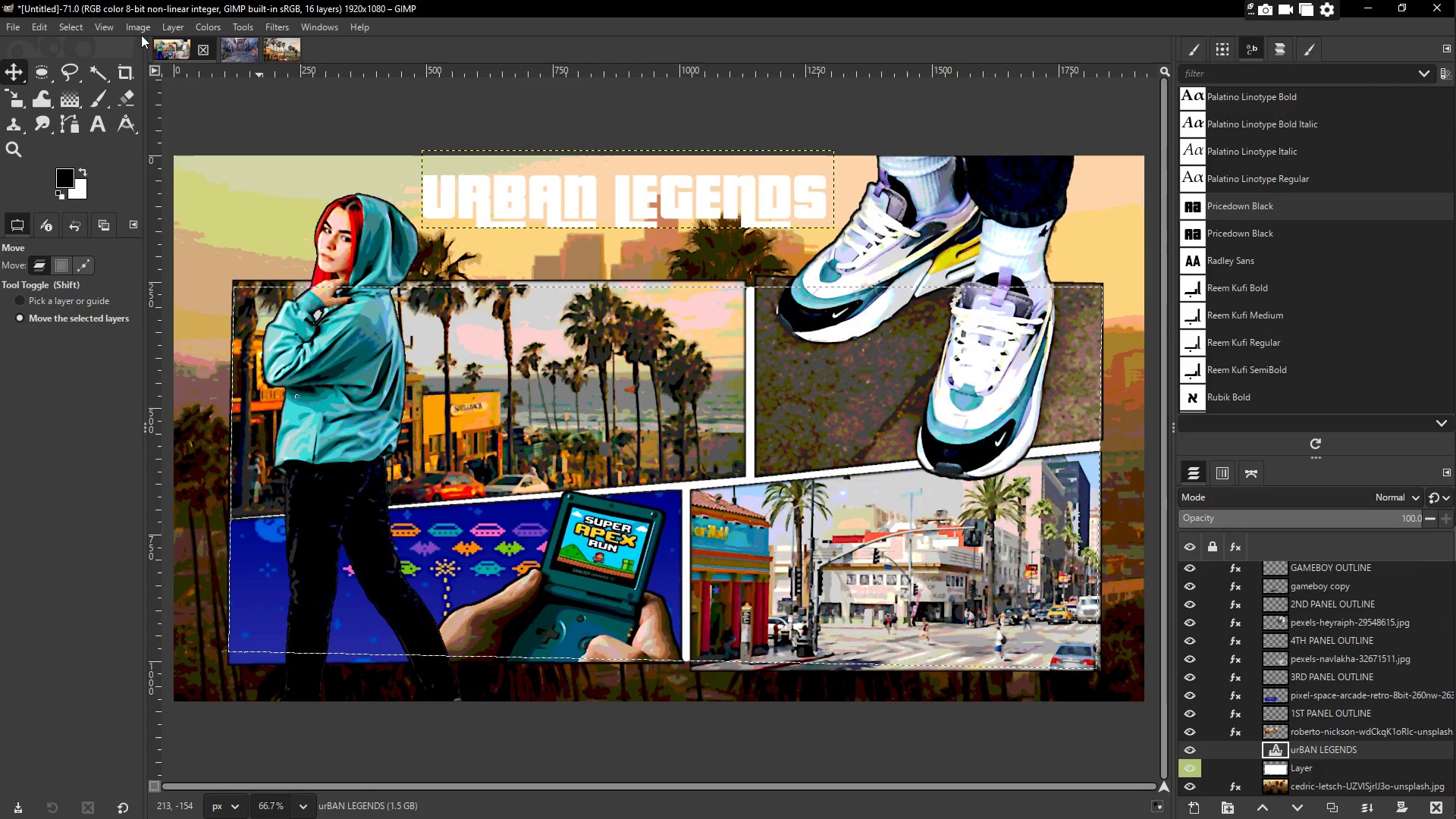 
left_click([1193, 805])
 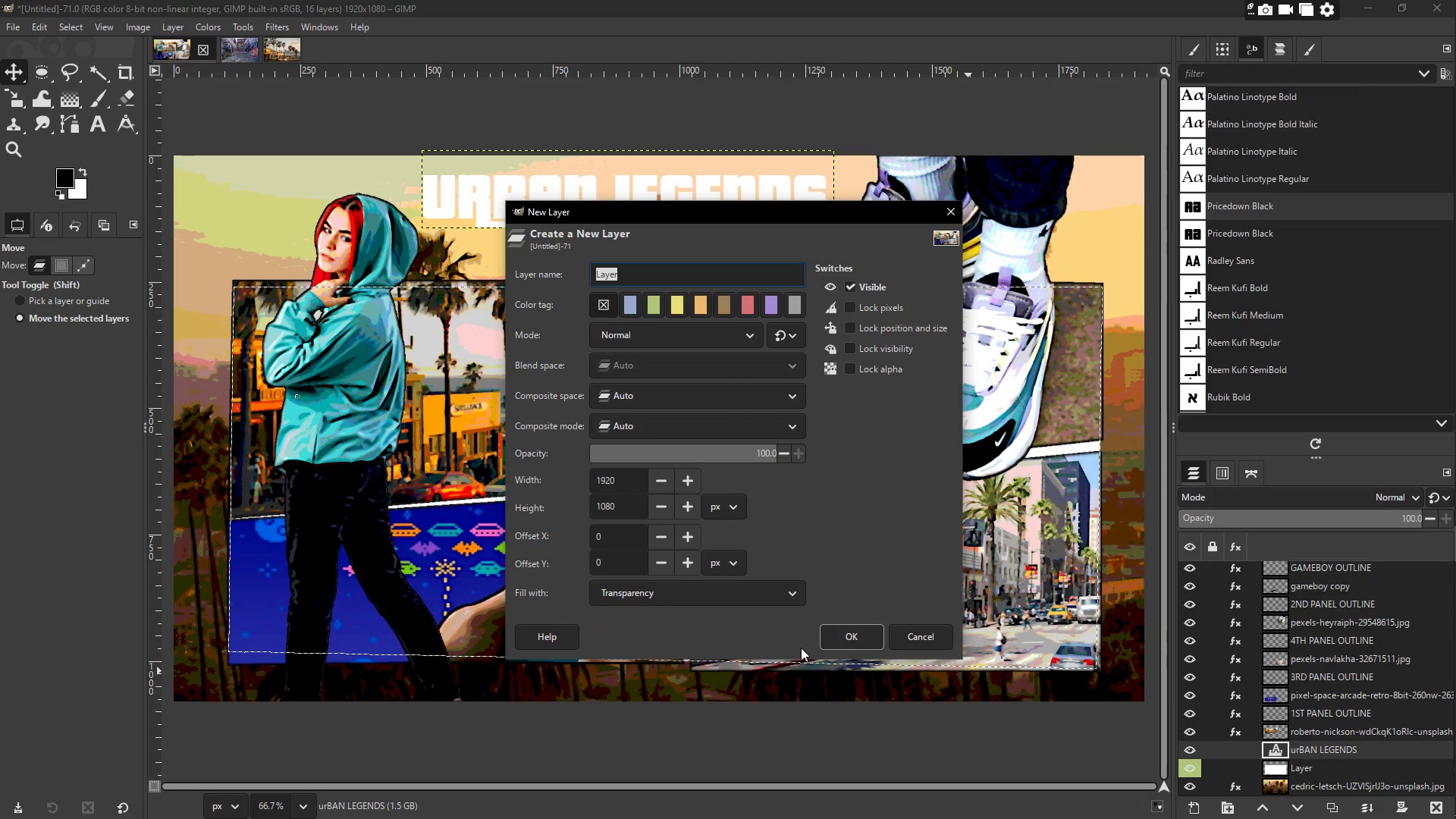 
left_click([846, 639])
 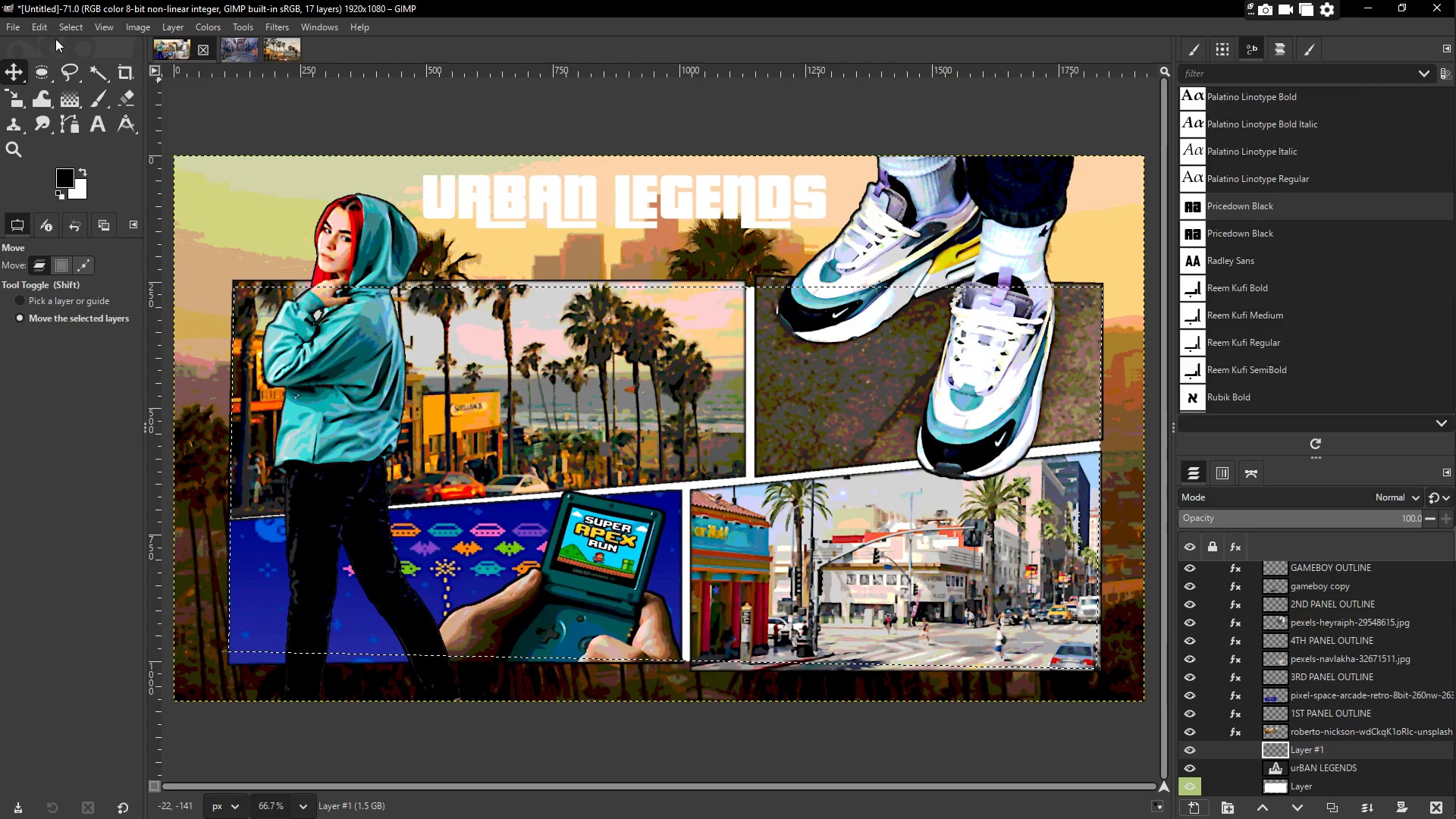 
left_click([38, 29])
 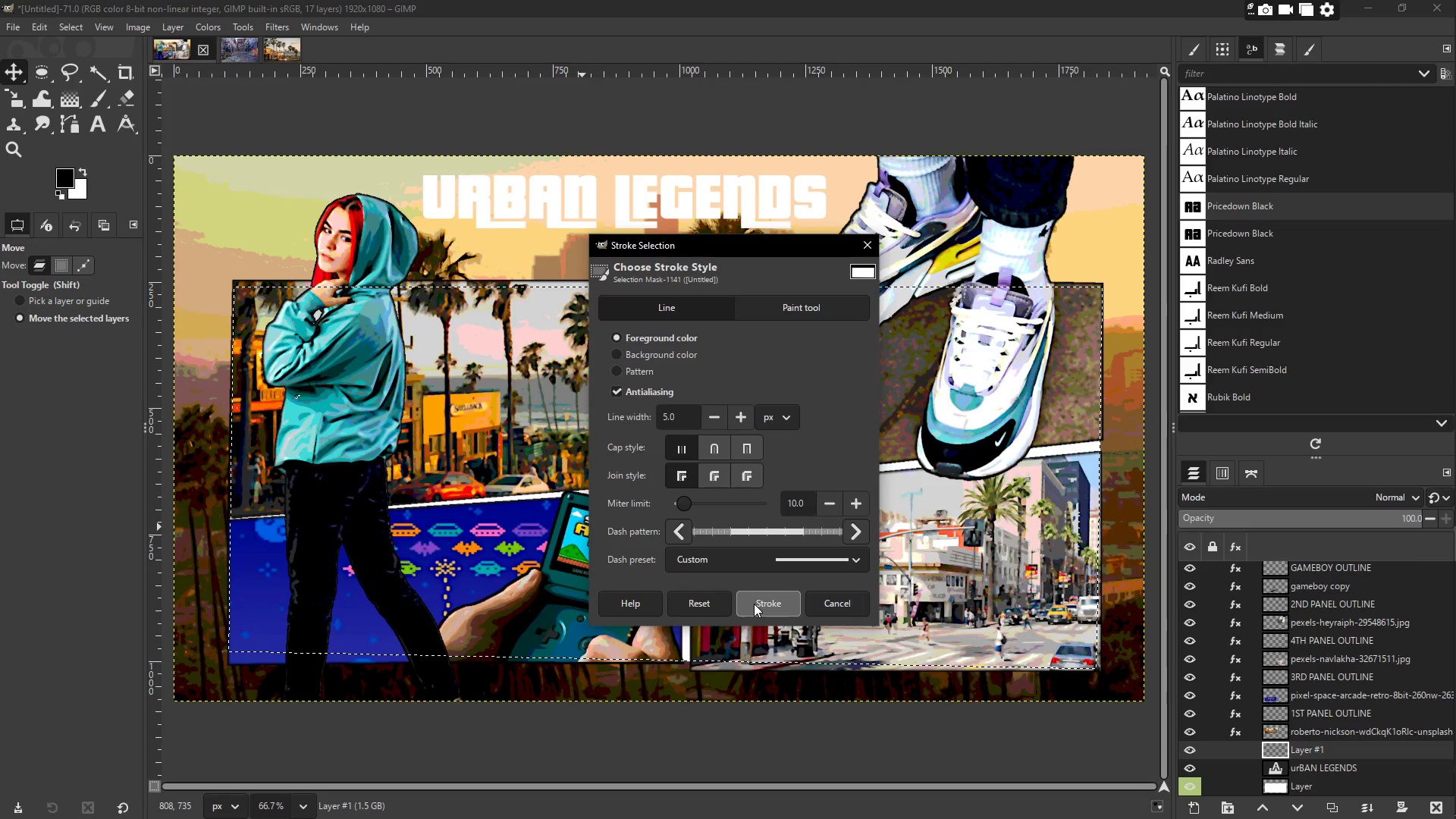 
wait(5.47)
 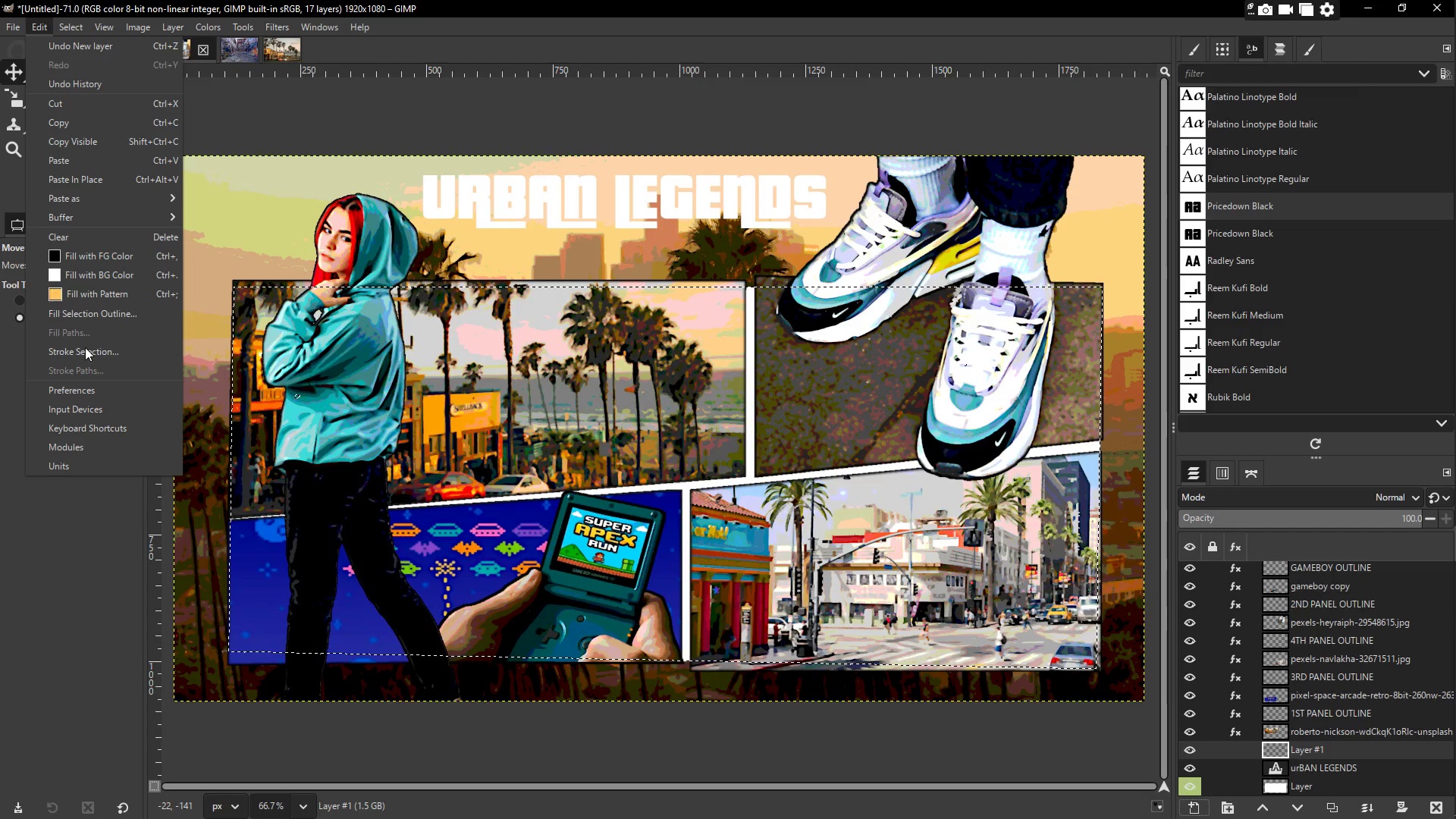 
left_click([711, 414])
 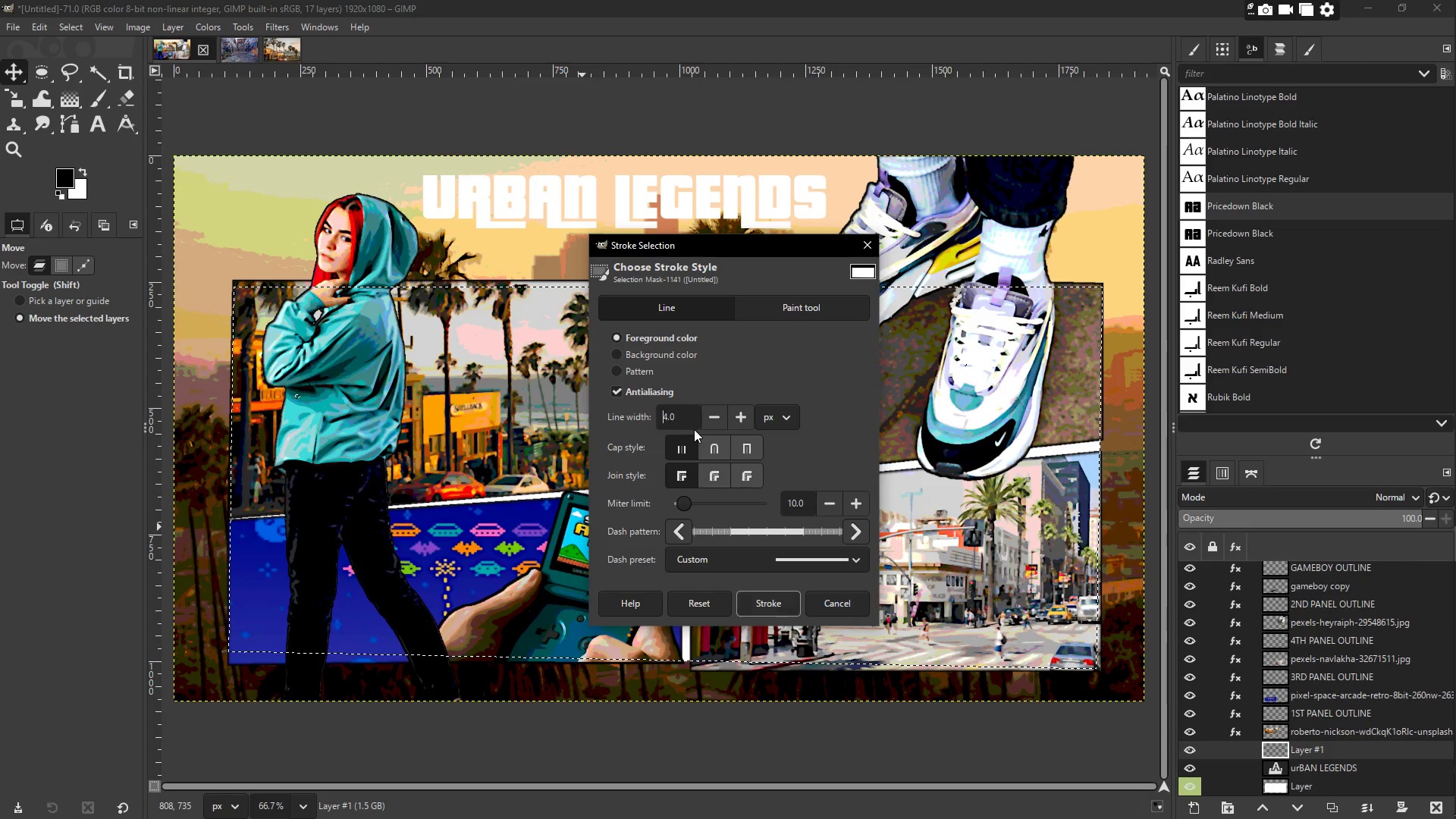 
left_click([742, 413])
 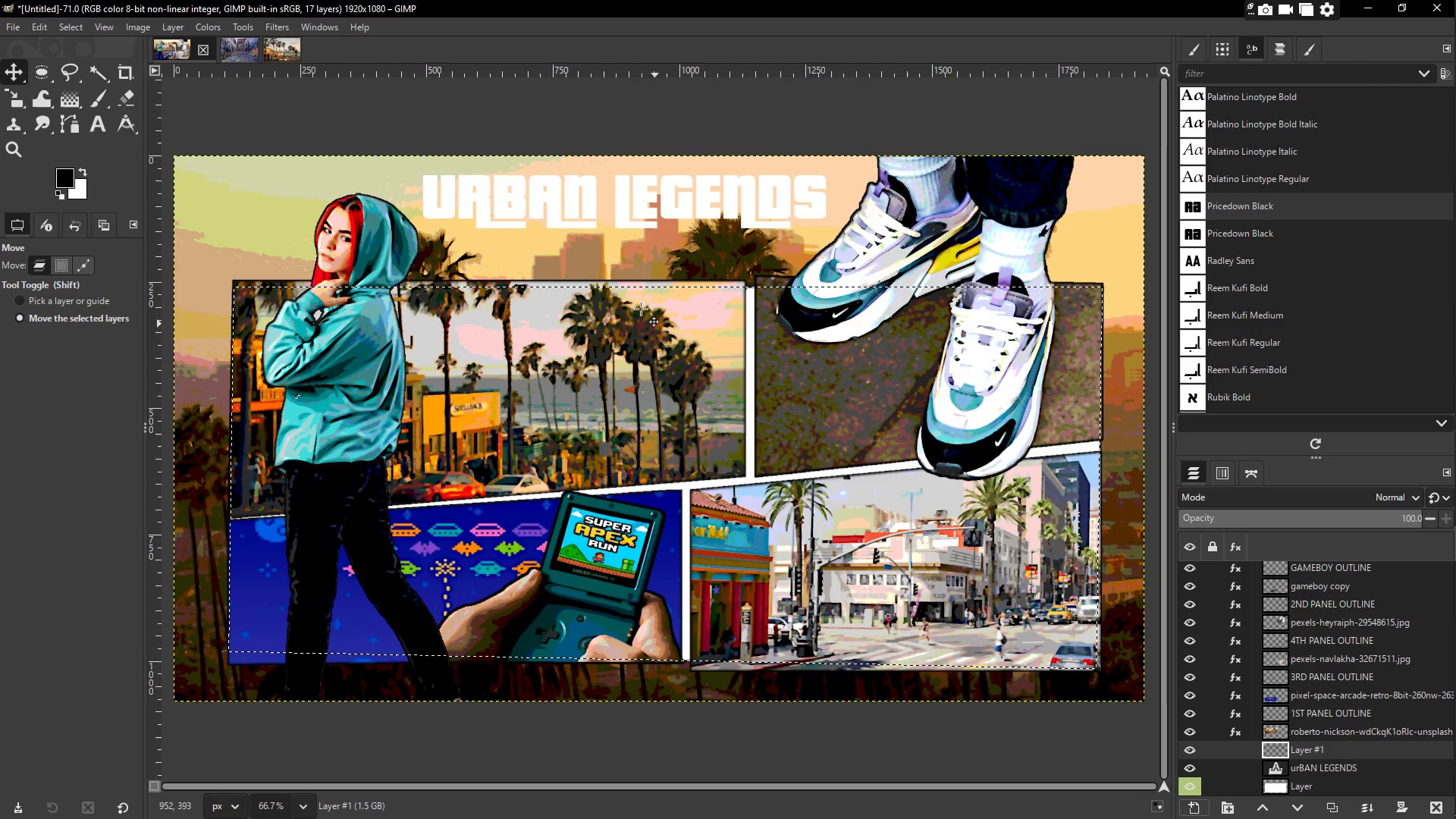 
key(Control+Z)
 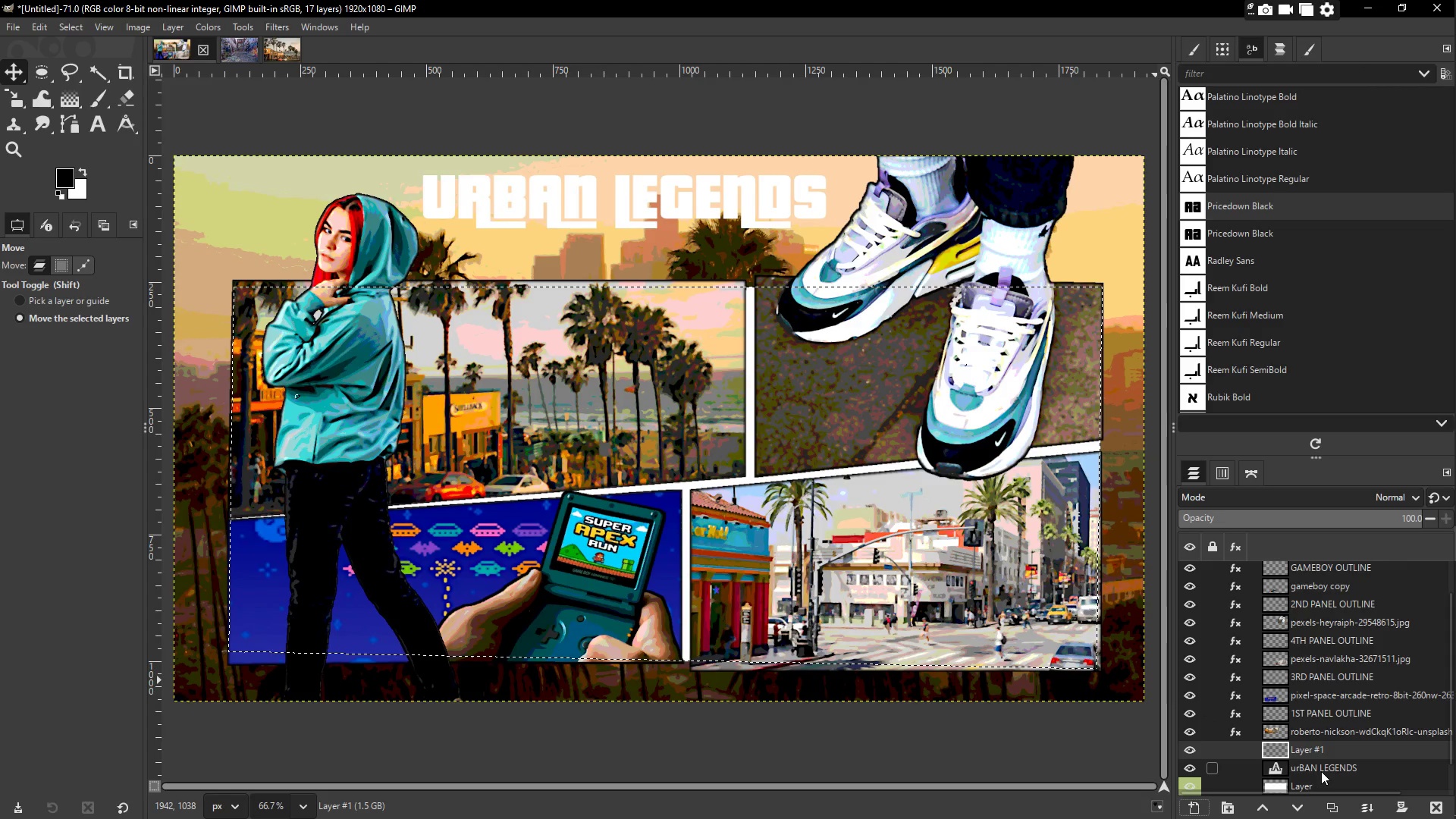 
left_click([1321, 764])
 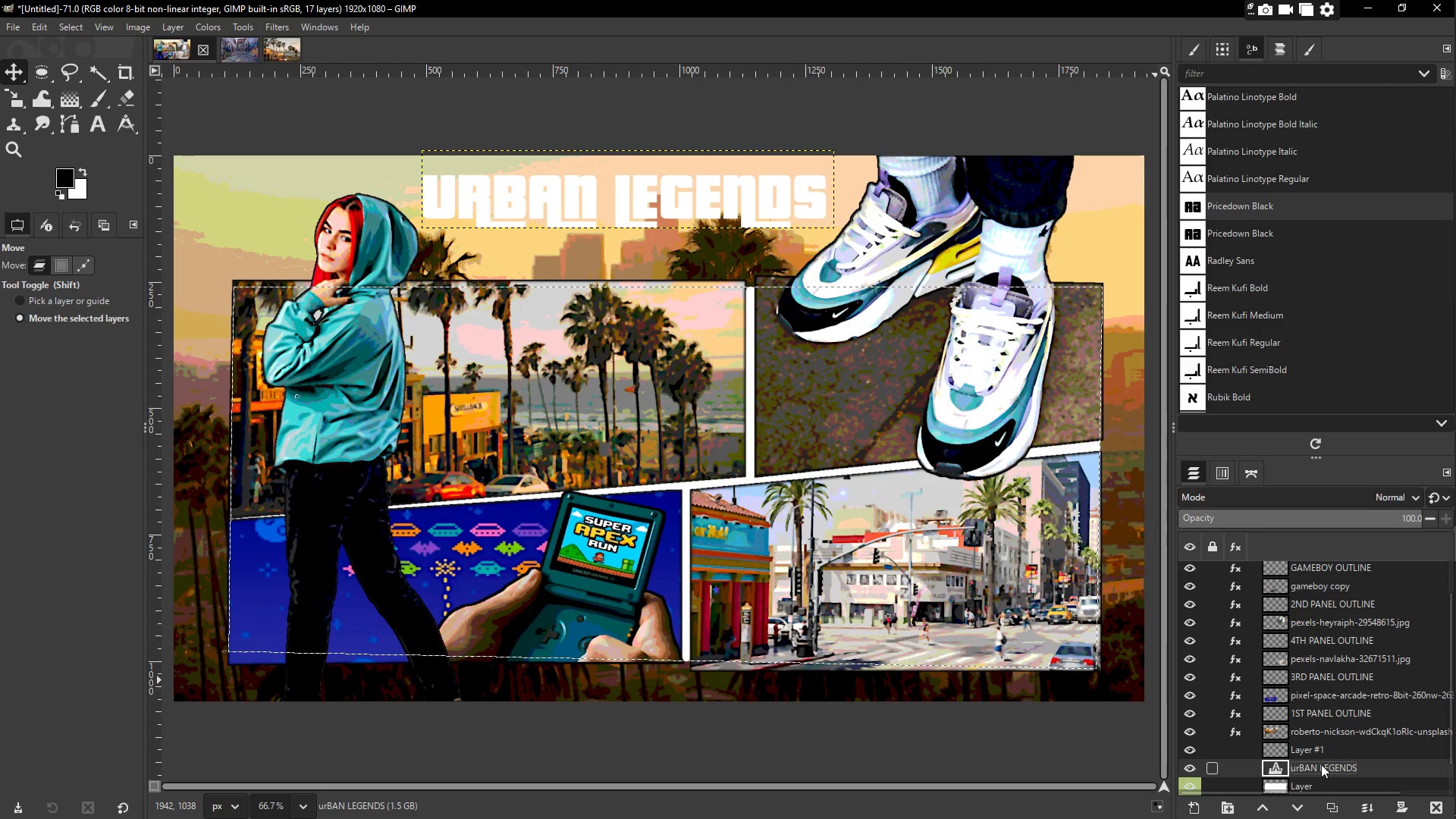 
right_click([1321, 764])
 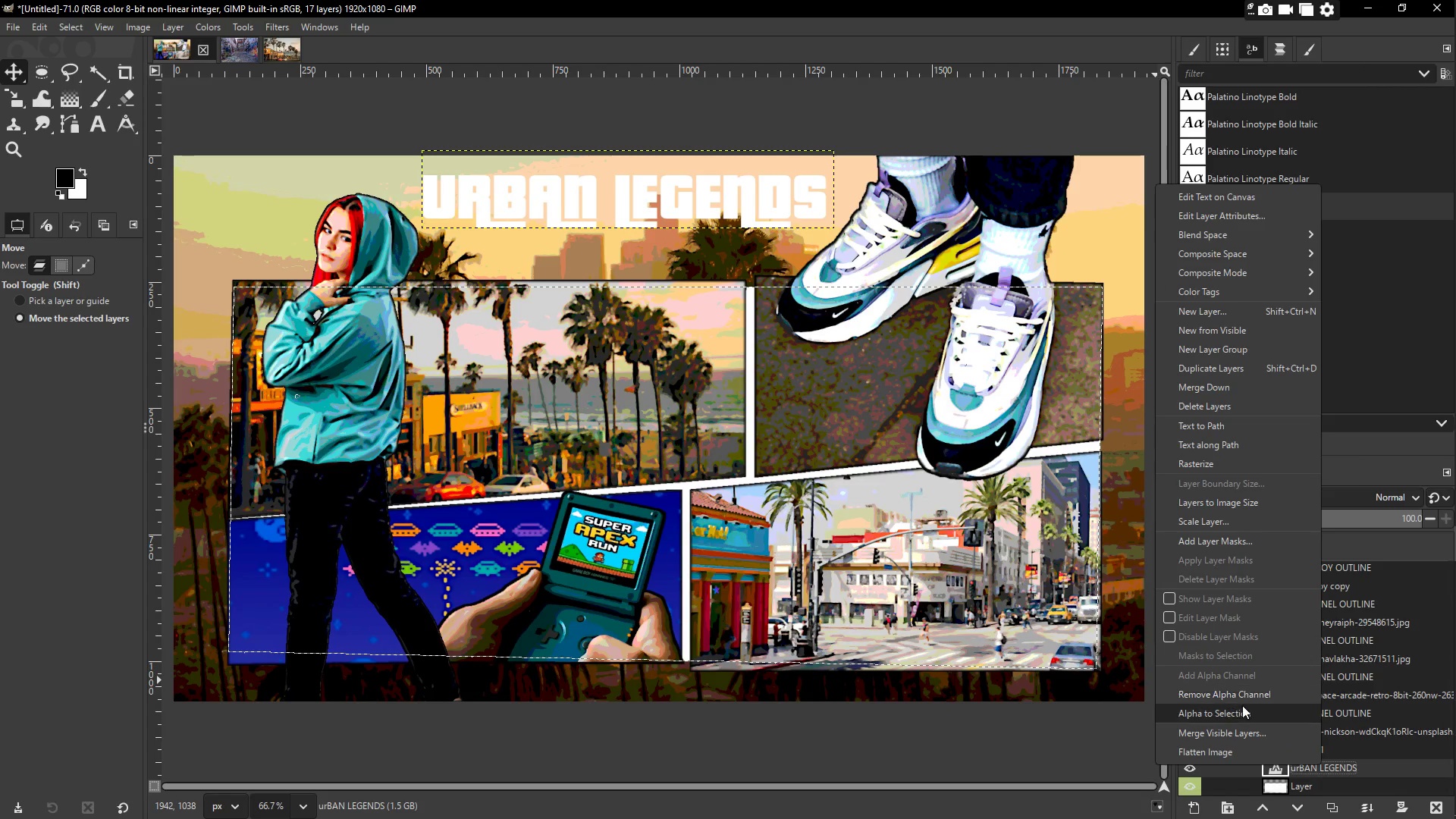 
left_click([1241, 712])
 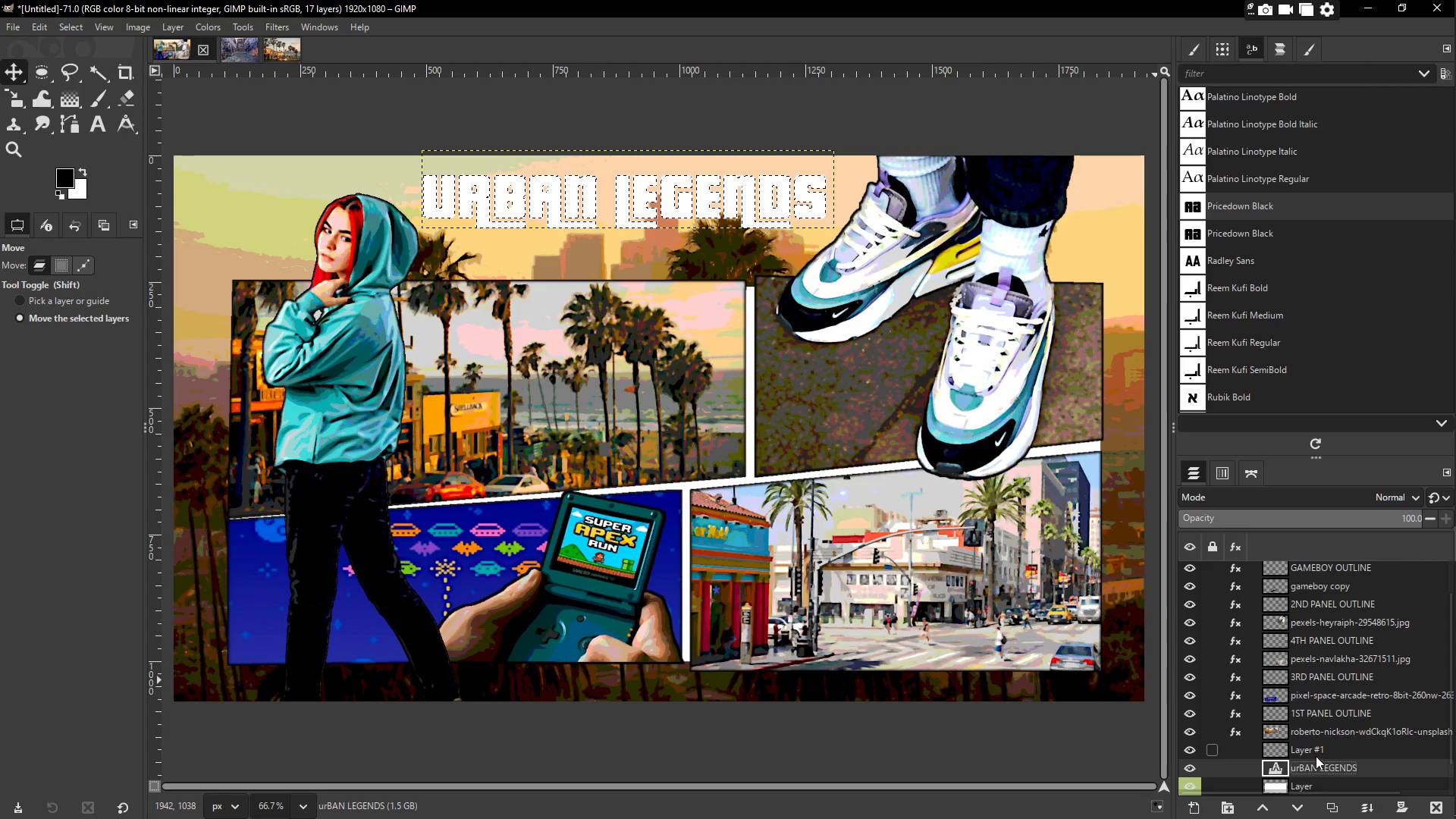 
left_click([1316, 750])
 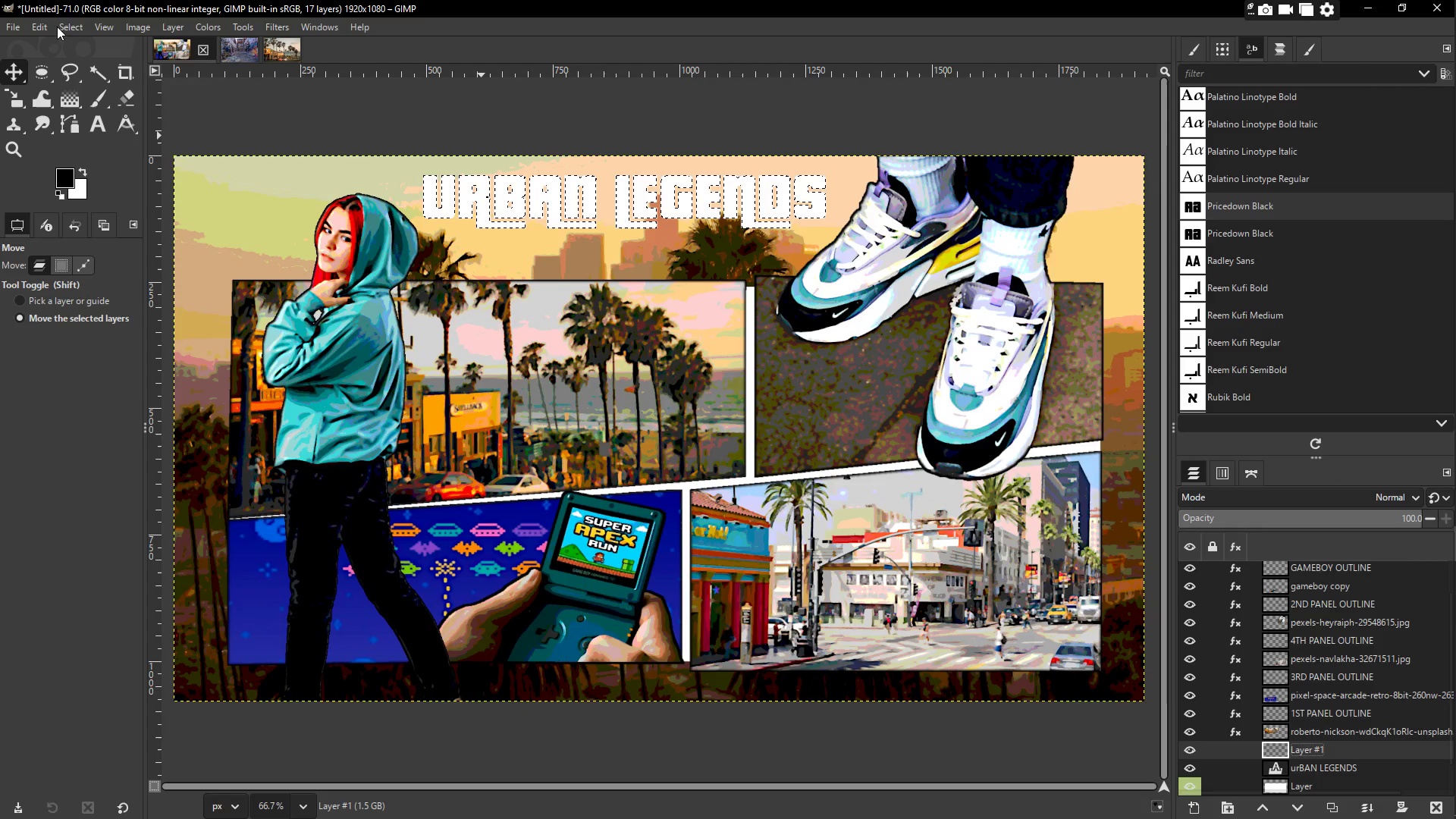 
left_click([42, 29])
 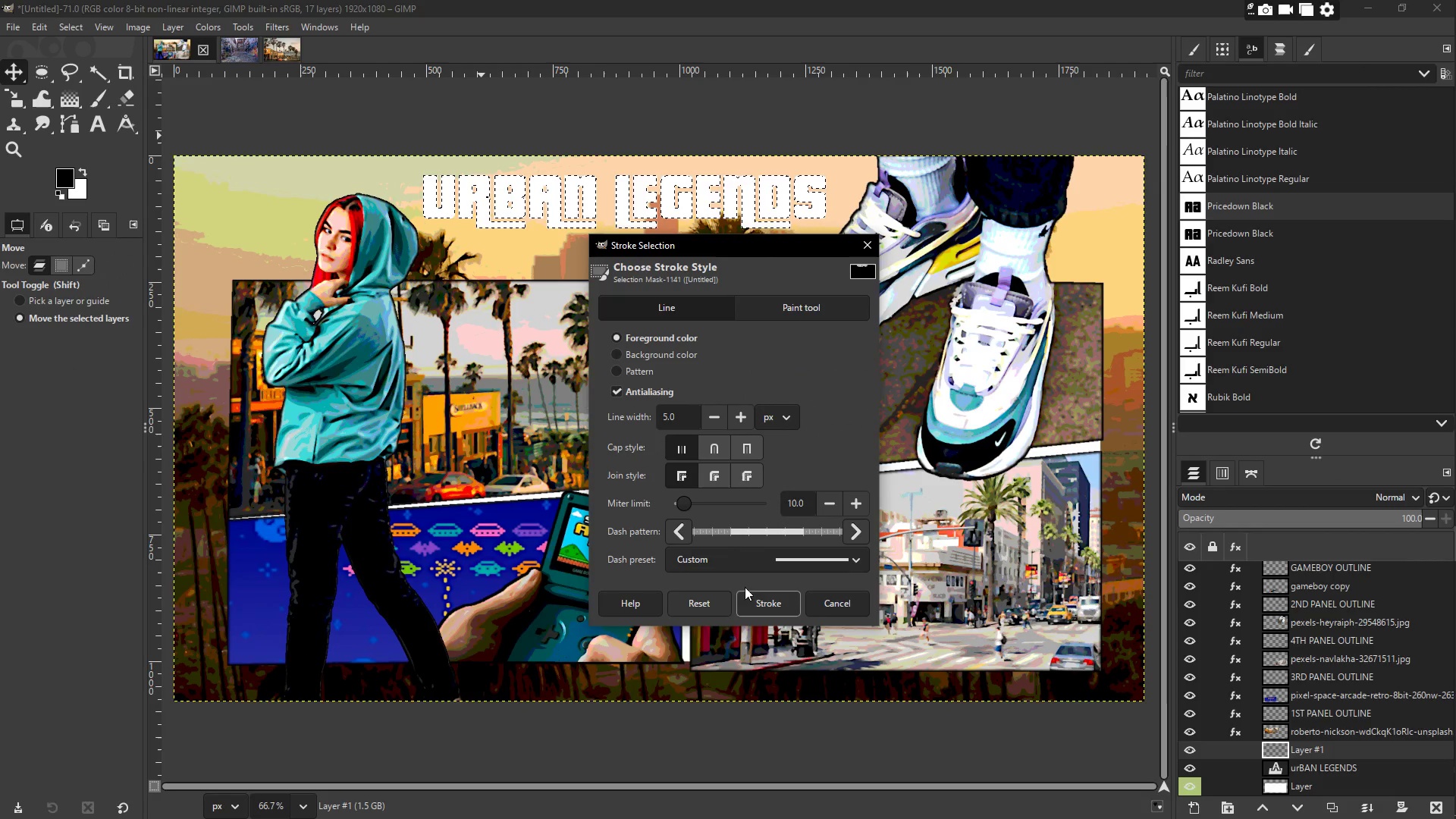 
left_click([764, 601])
 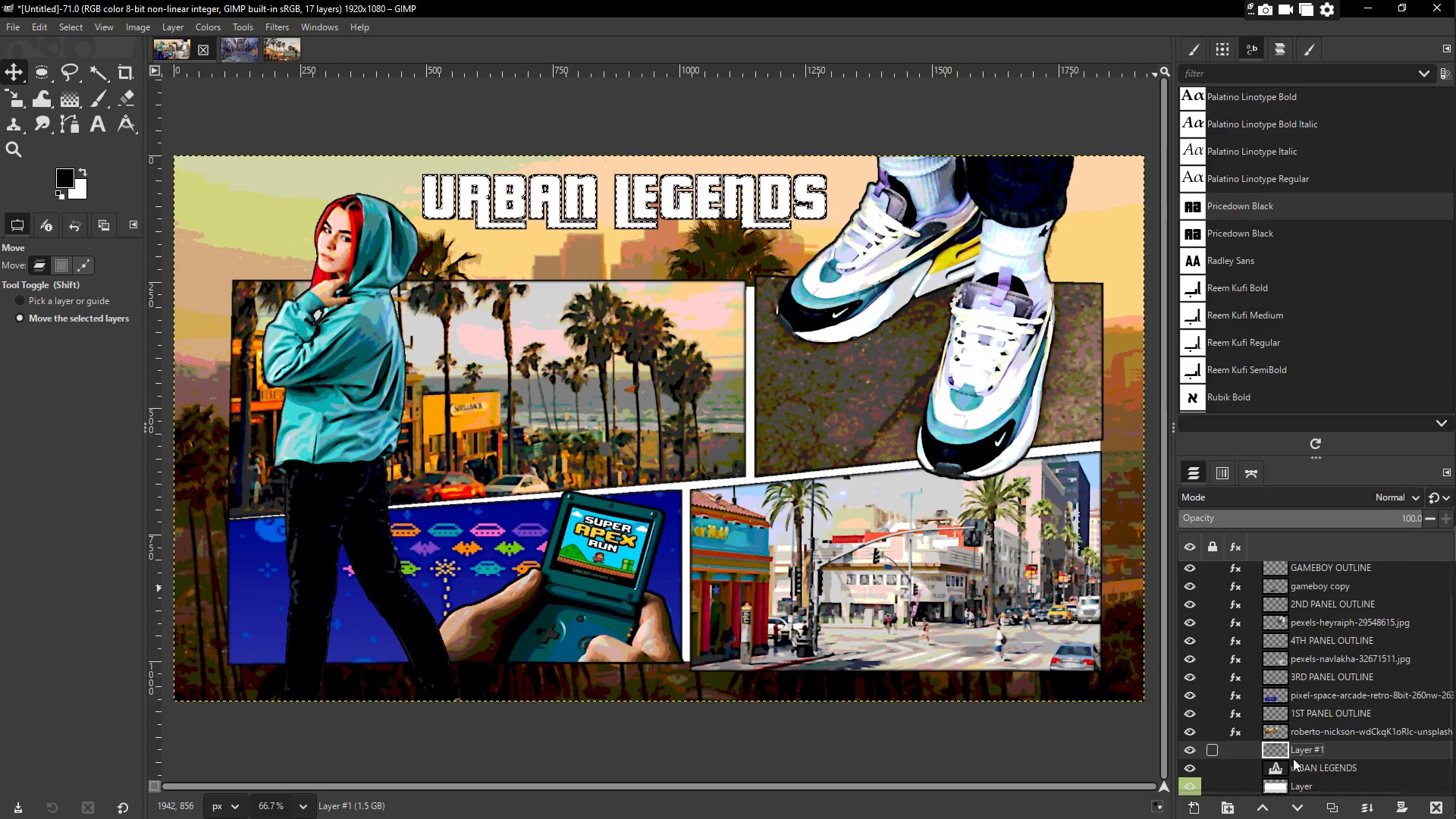 
left_click([1303, 767])
 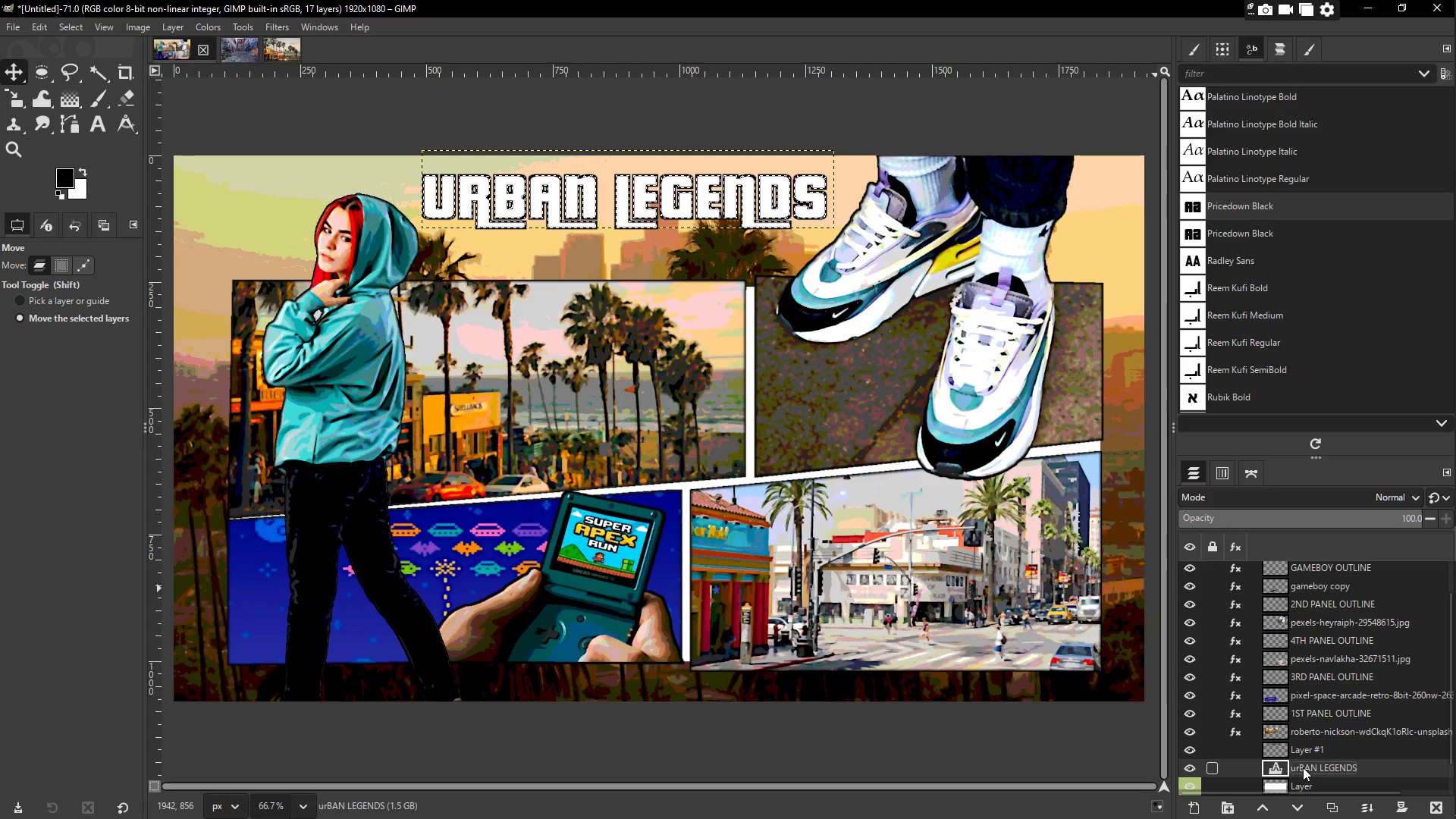 
key(Control+Shift+S)
 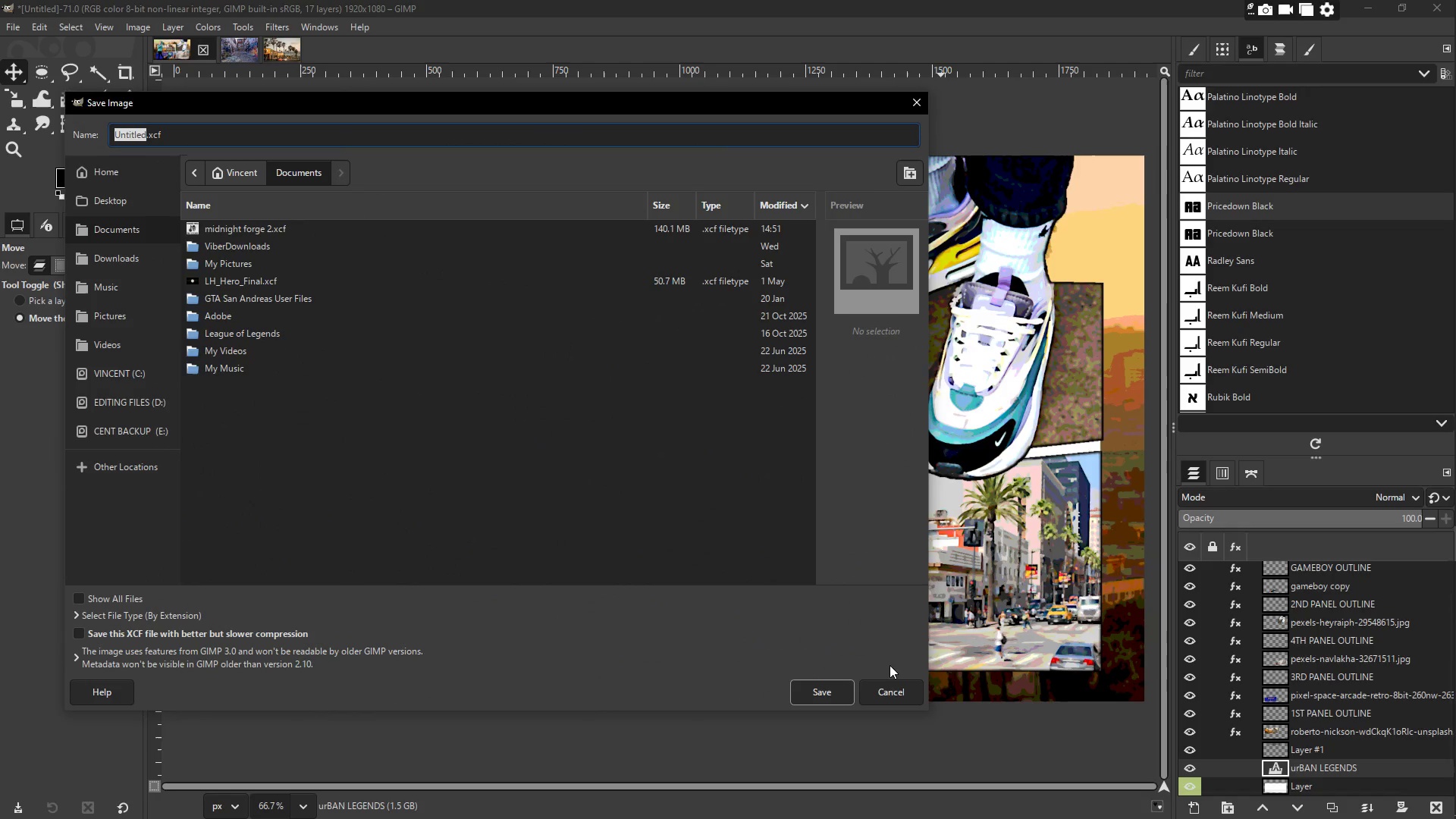 
left_click([883, 691])
 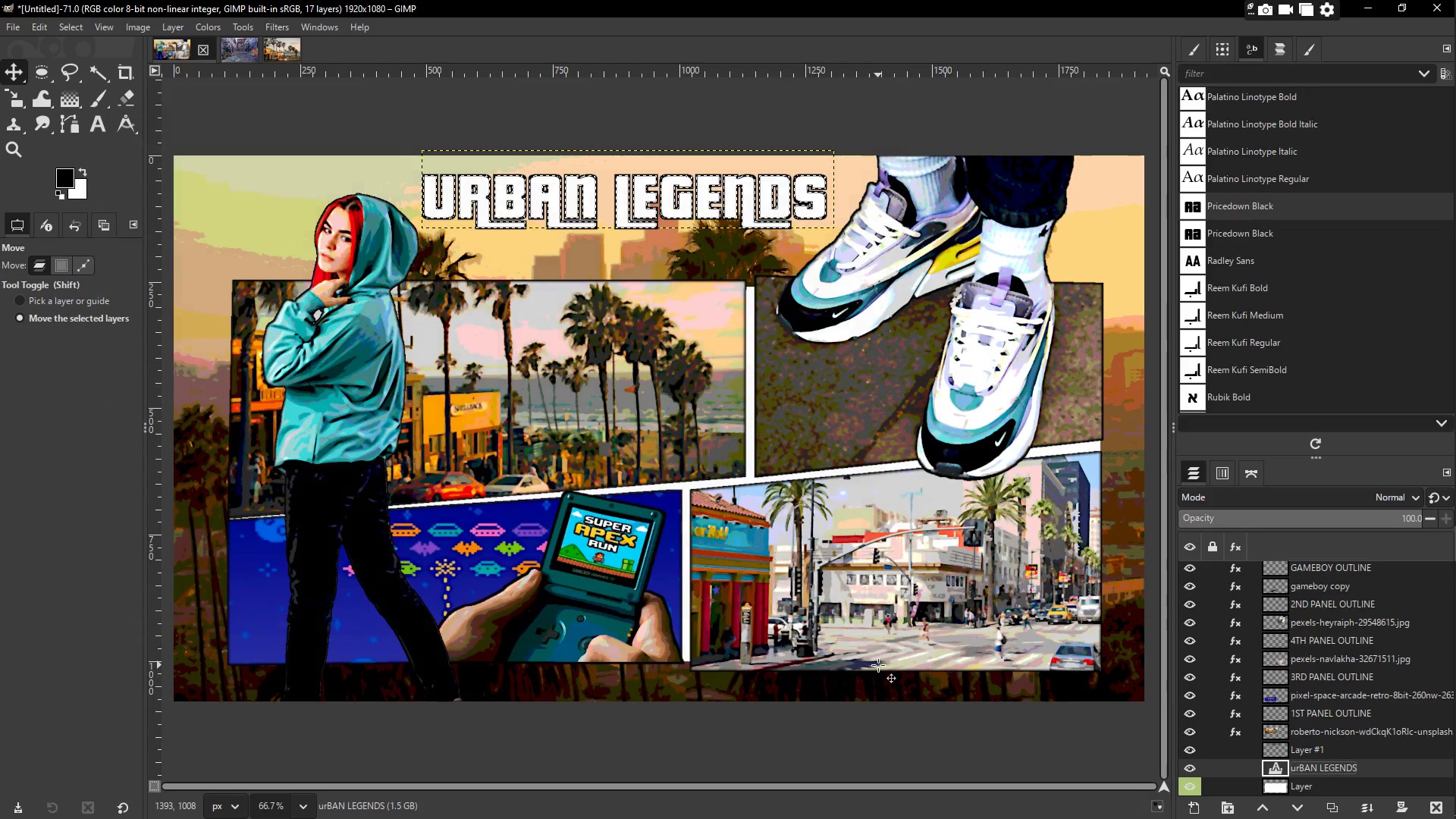 
key(Control+Shift+A)
 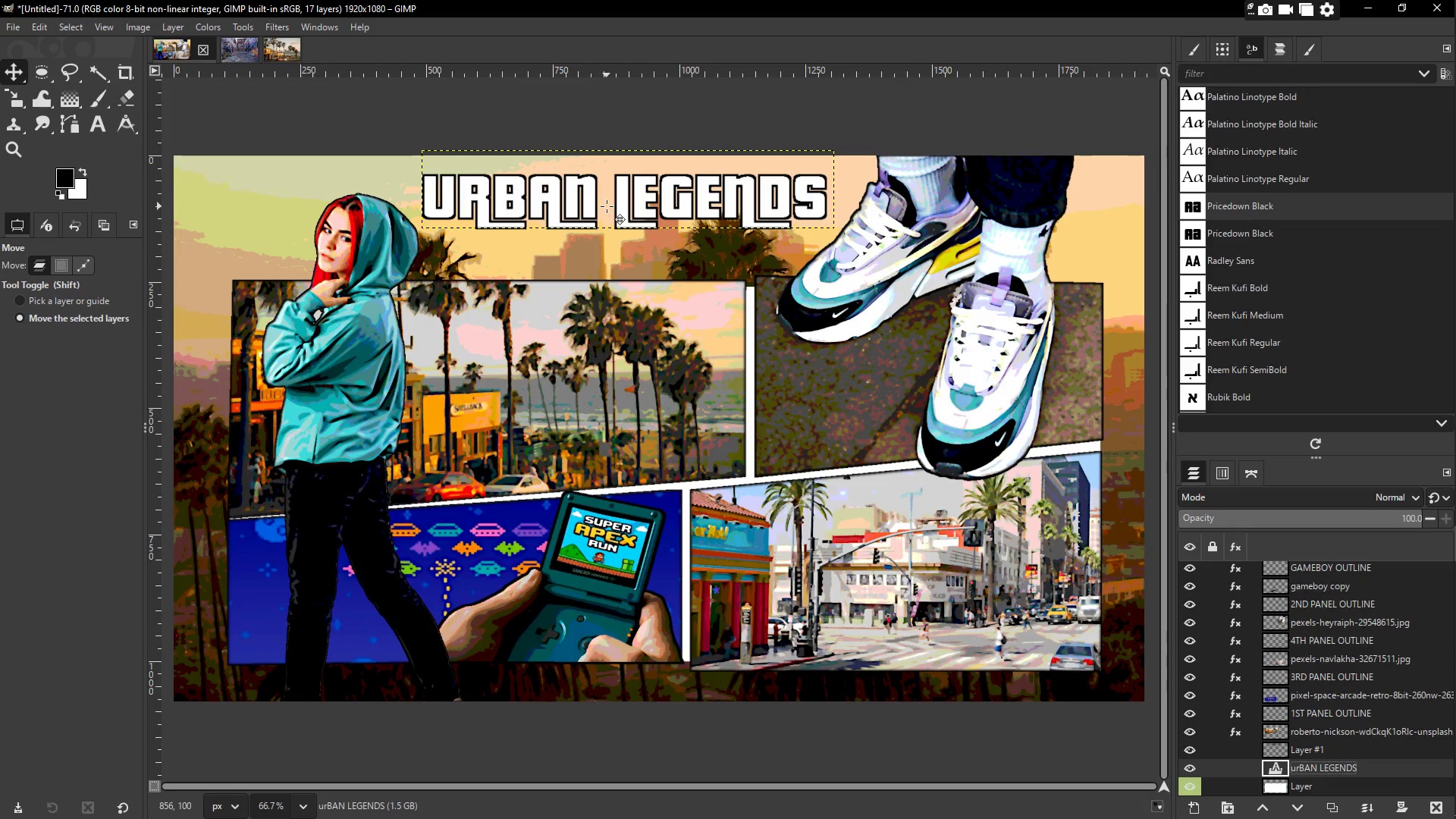 
wait(9.14)
 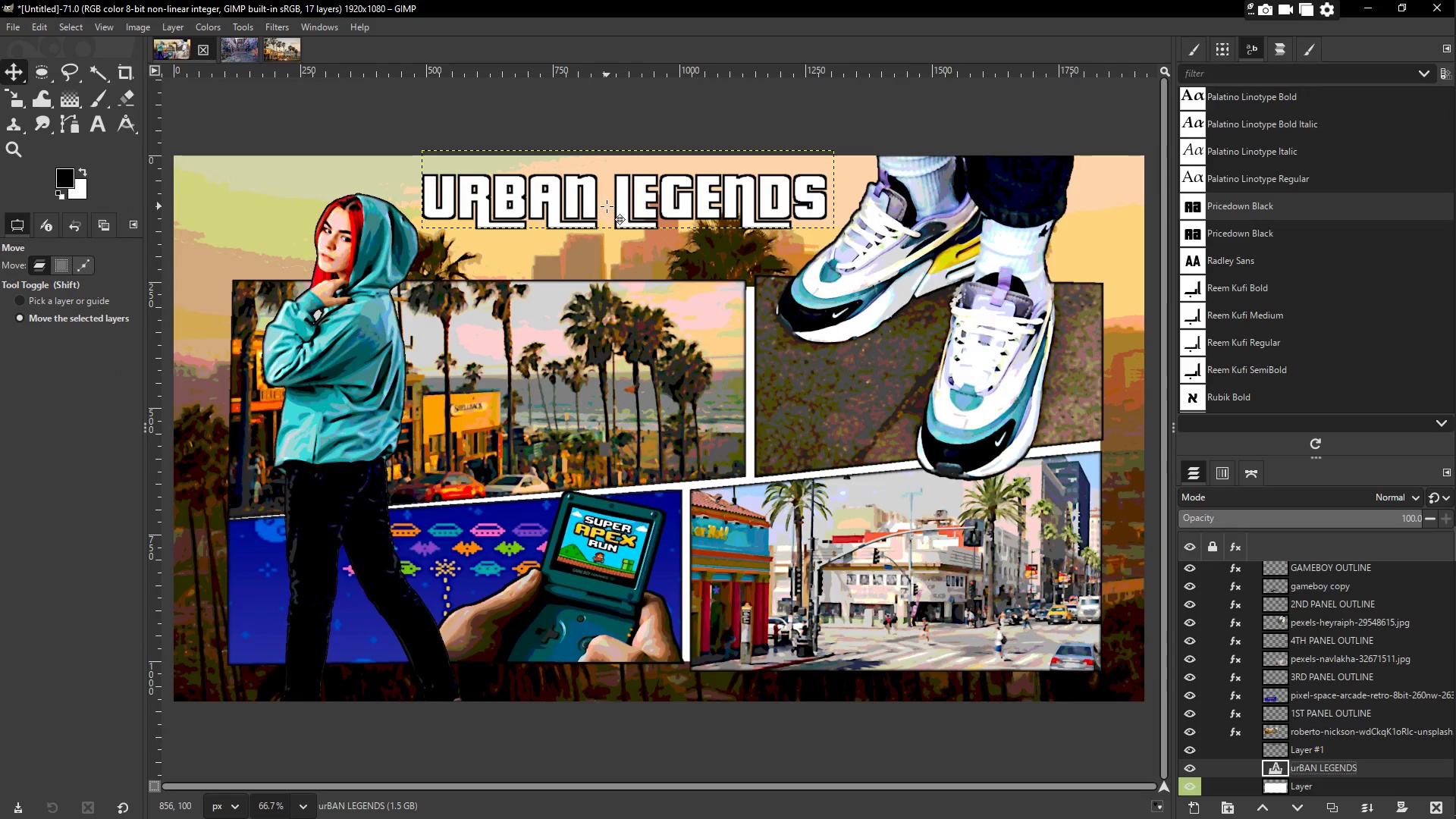 
left_click_drag(start_coordinate=[98, 123], to_coordinate=[94, 123])
 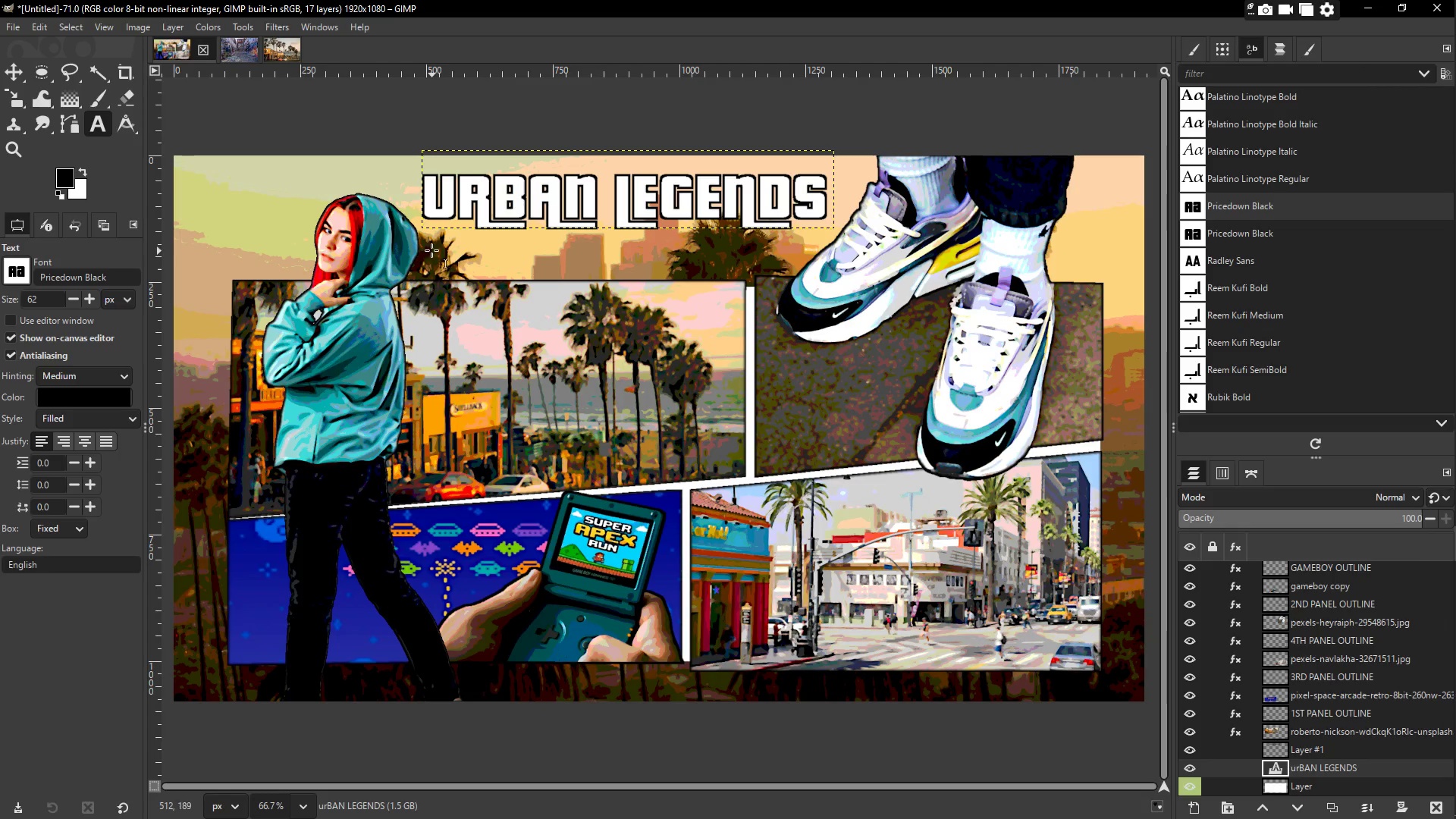 
left_click_drag(start_coordinate=[426, 242], to_coordinate=[771, 272])
 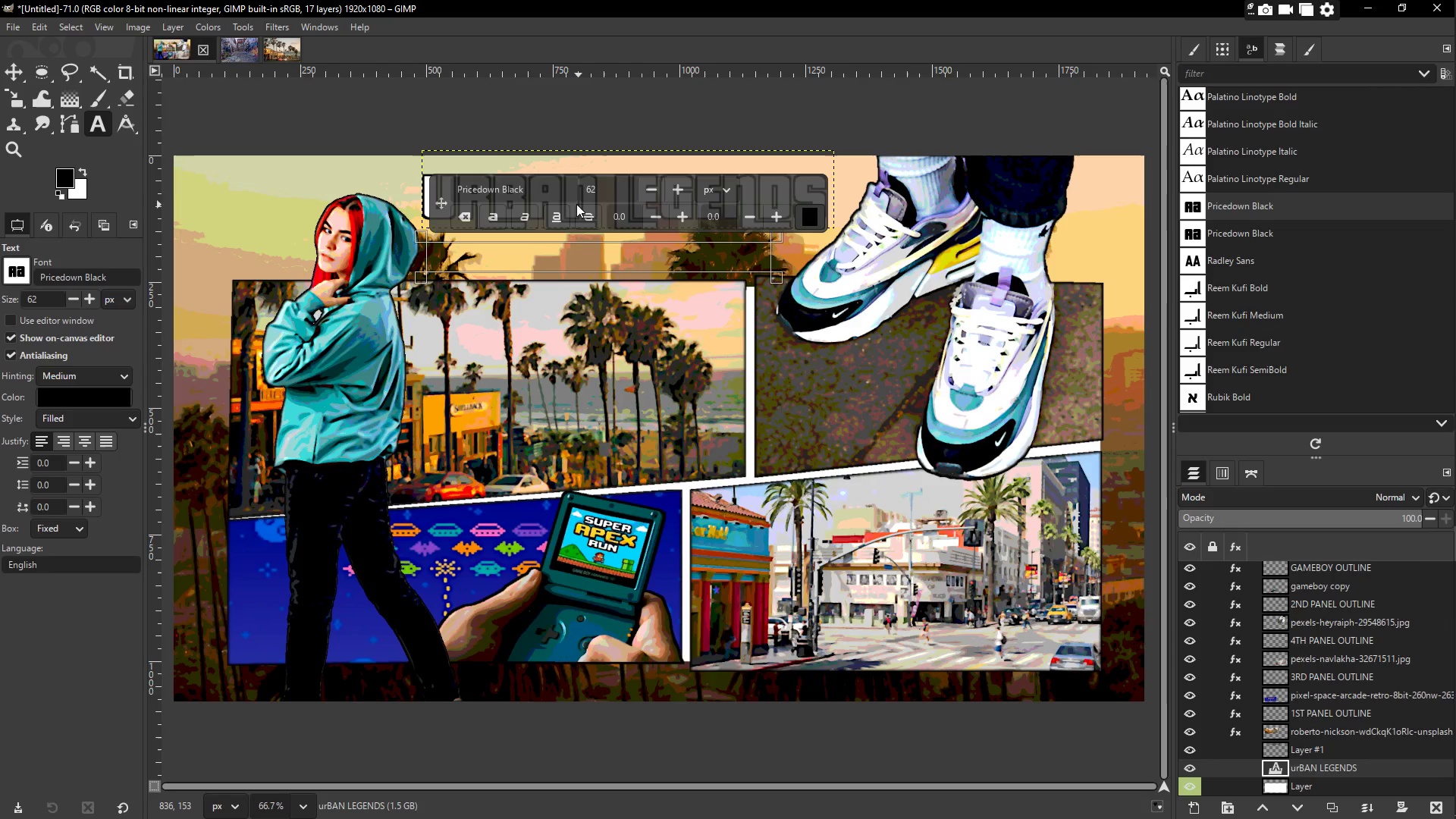 
left_click([519, 189])
 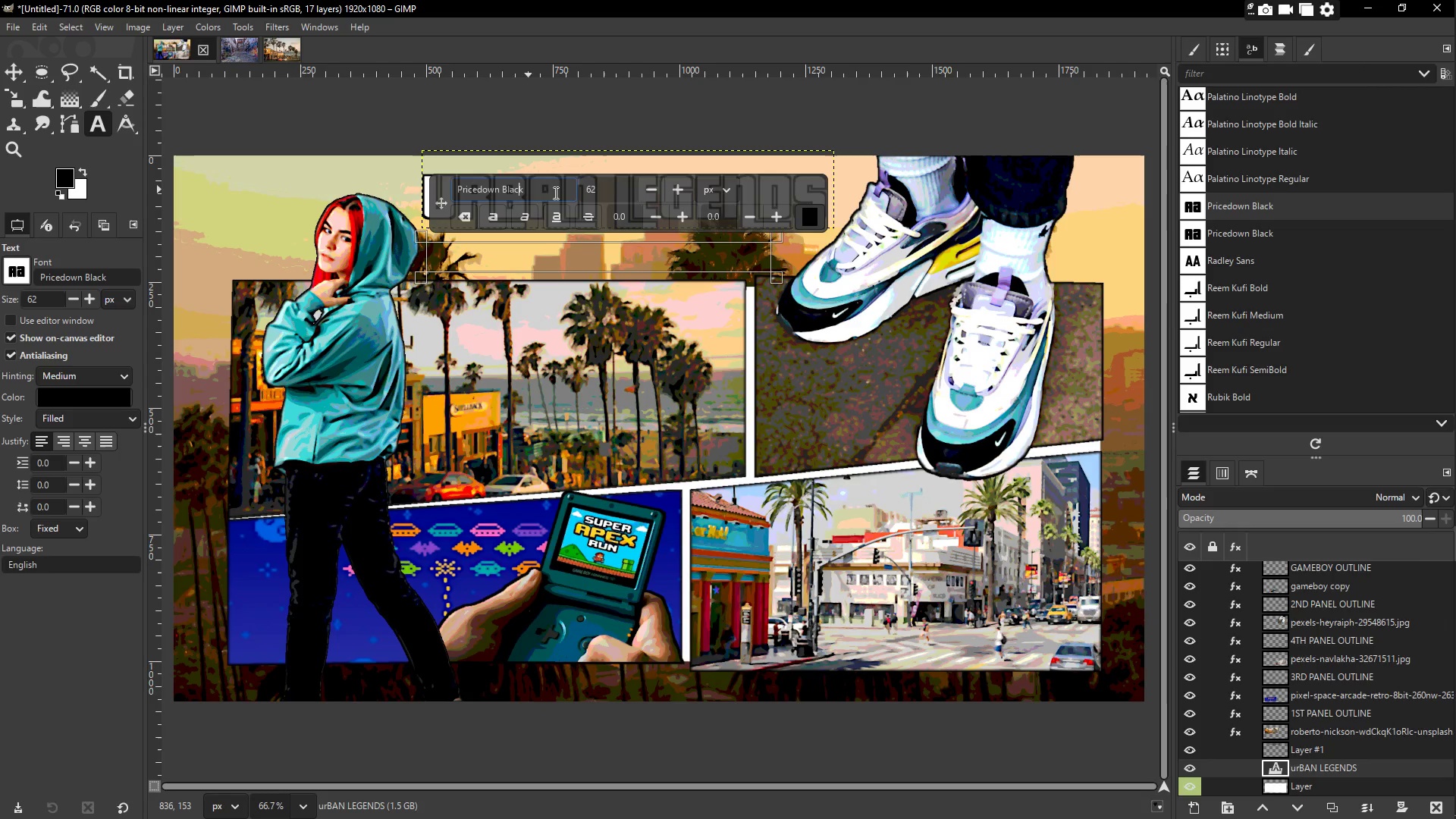 
left_click_drag(start_coordinate=[560, 192], to_coordinate=[464, 185])
 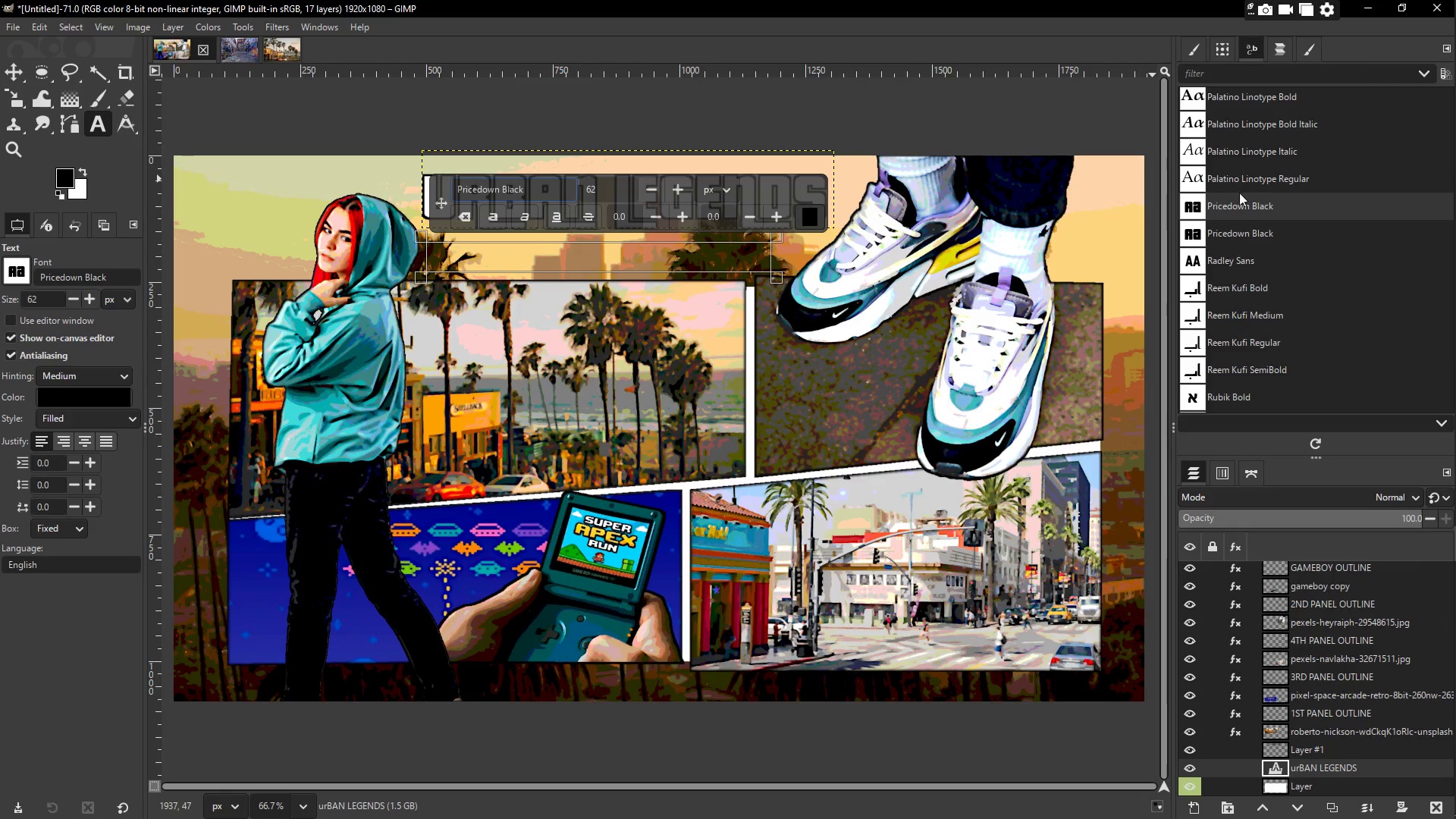 
scroll: coordinate [1254, 264], scroll_direction: down, amount: 1.0
 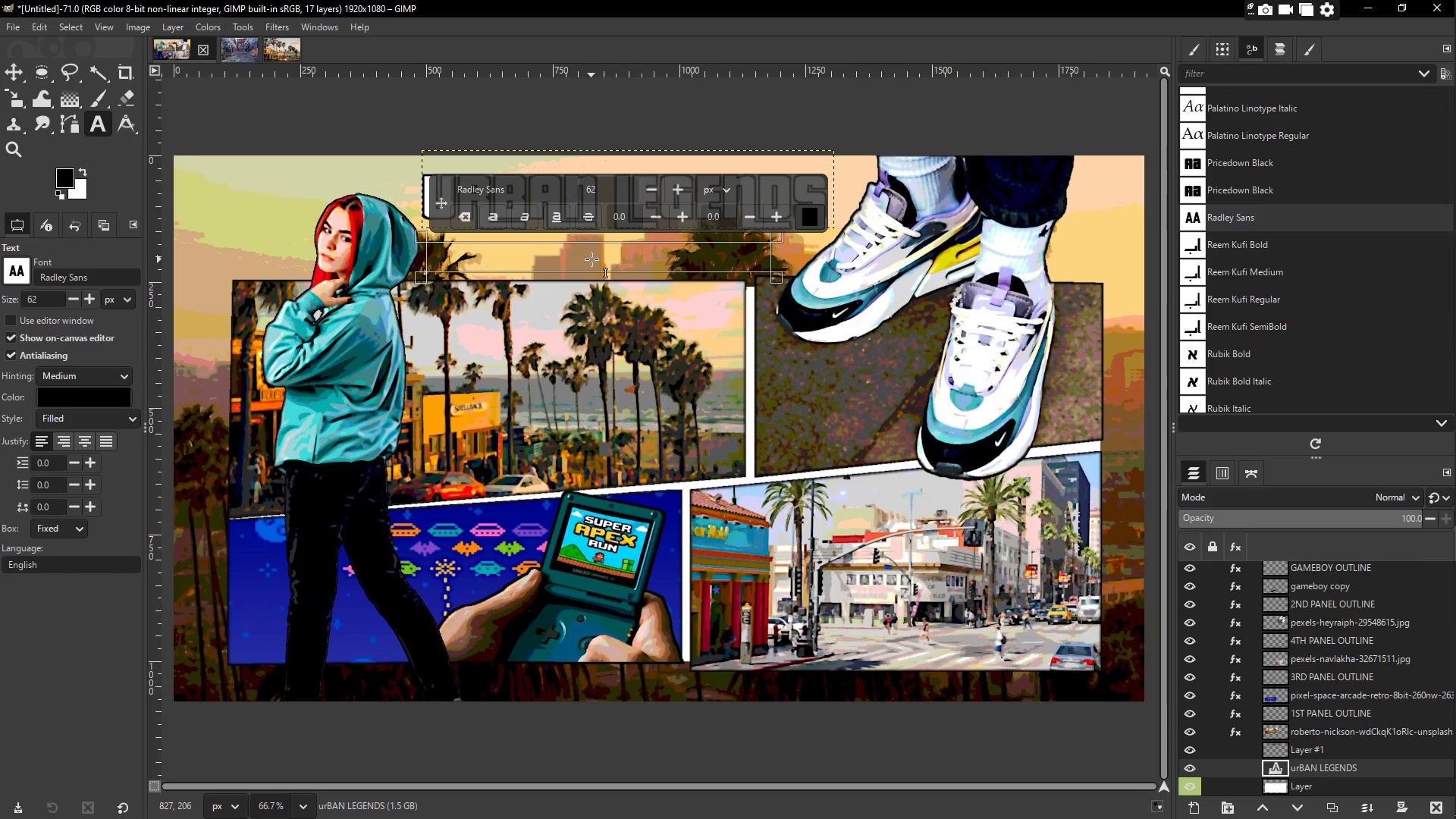 
left_click([657, 189])
 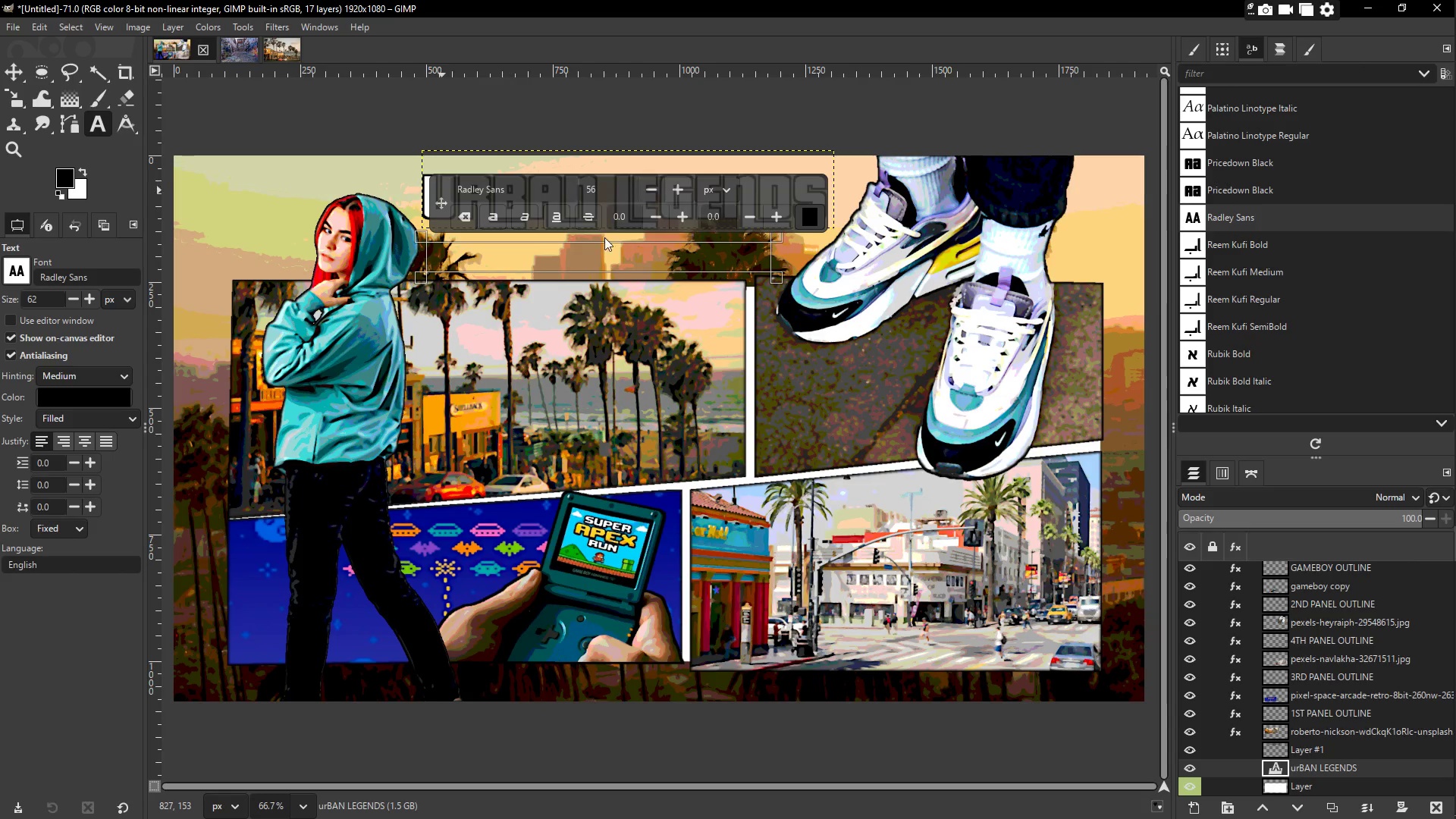 
left_click([611, 258])
 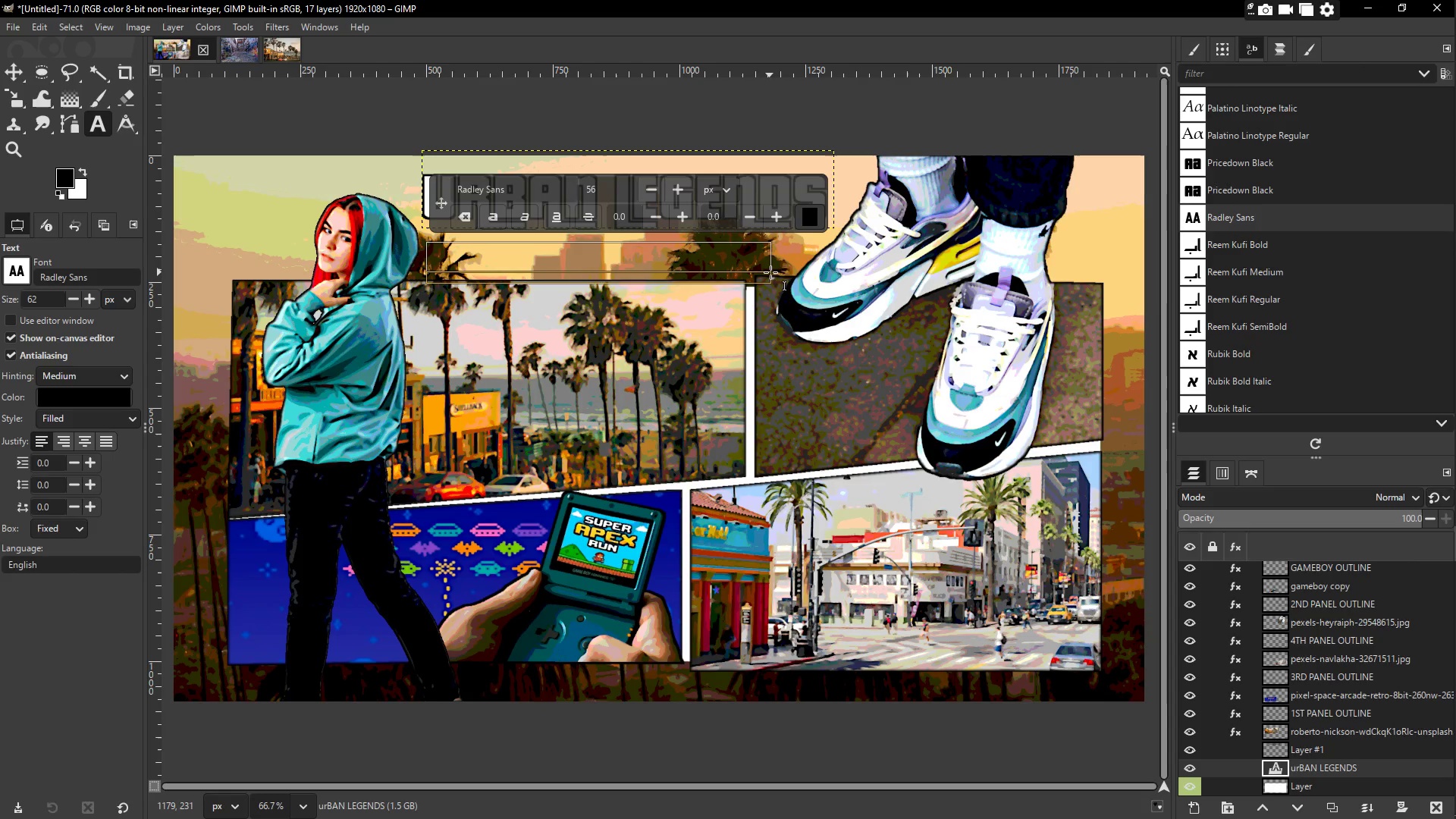 
left_click_drag(start_coordinate=[776, 272], to_coordinate=[797, 340])
 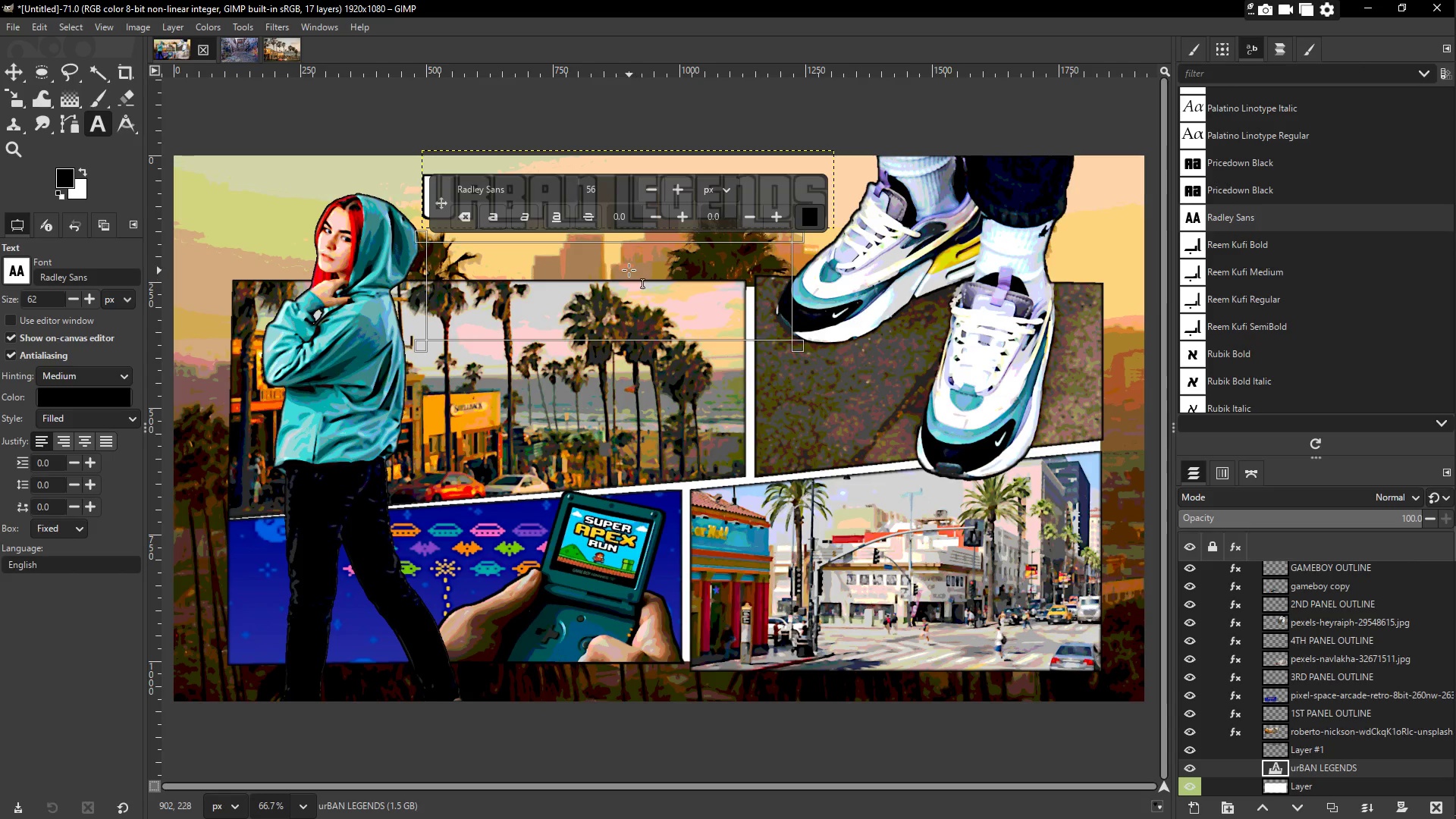 
type(collection by apex streetwar)
key(Backspace)
type(ea)
key(Backspace)
key(Backspace)
key(Backspace)
type(ear)
 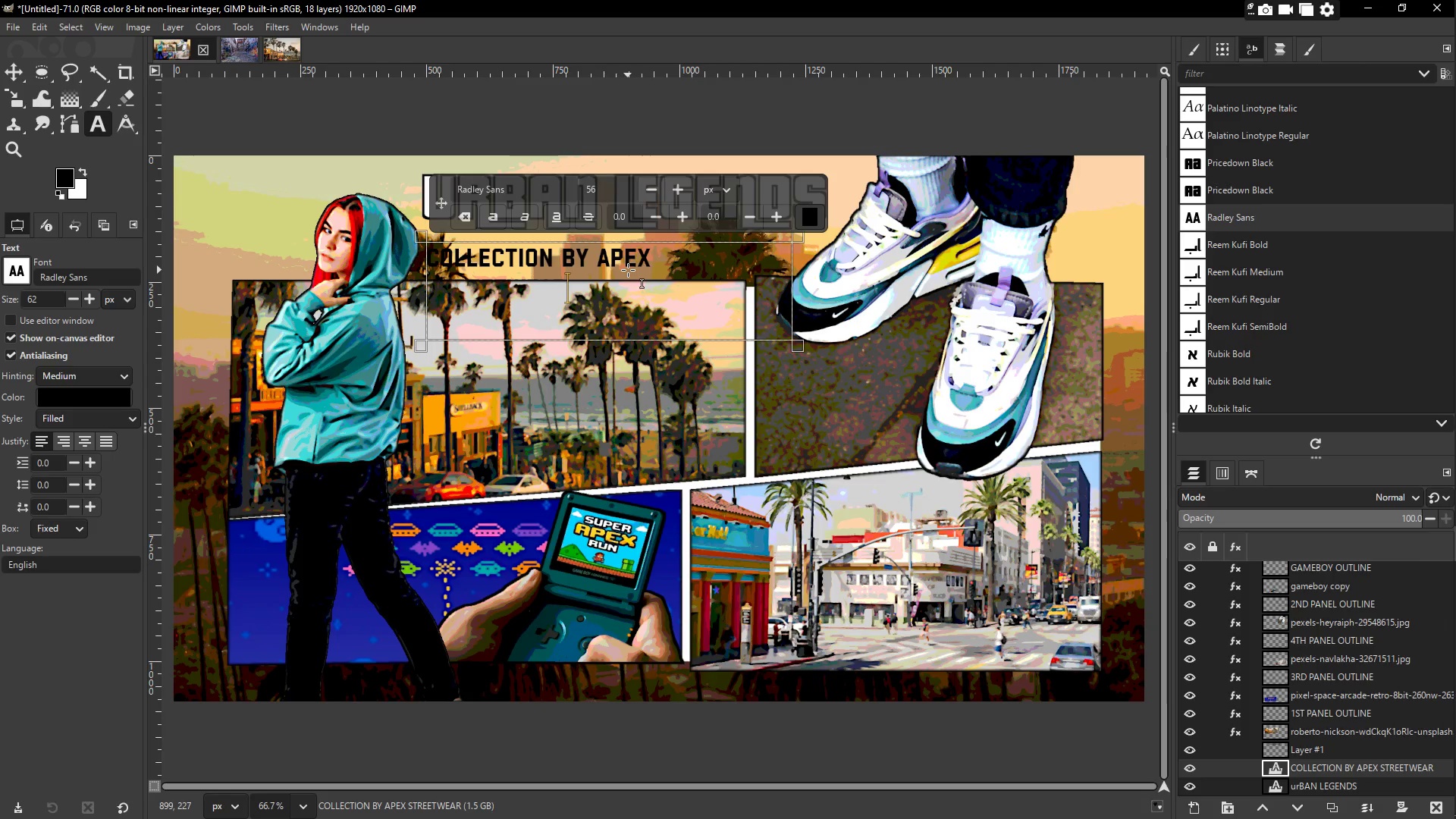 
key(Control+A)
 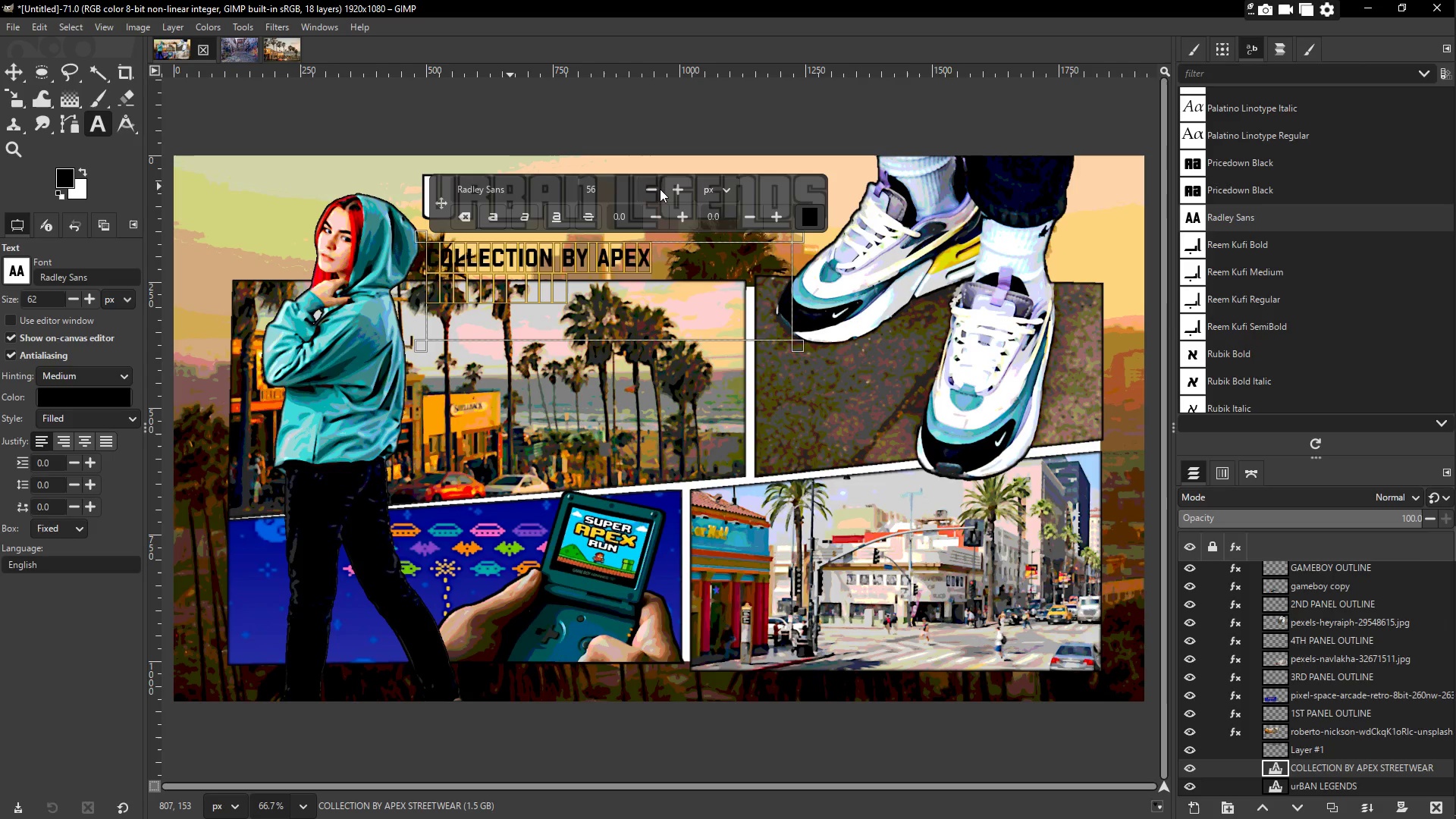 
left_click([657, 218])
 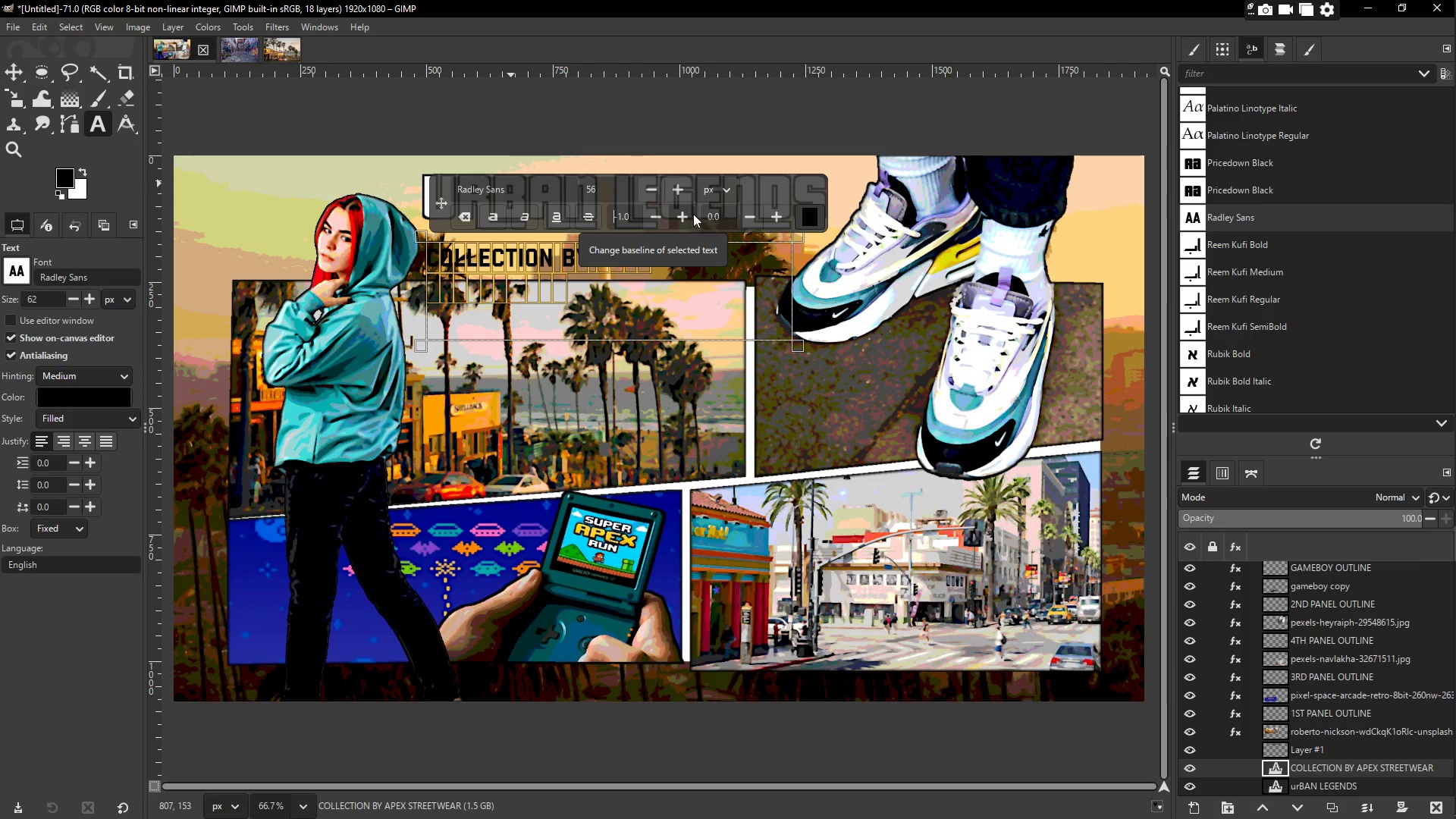 
double_click([748, 217])
 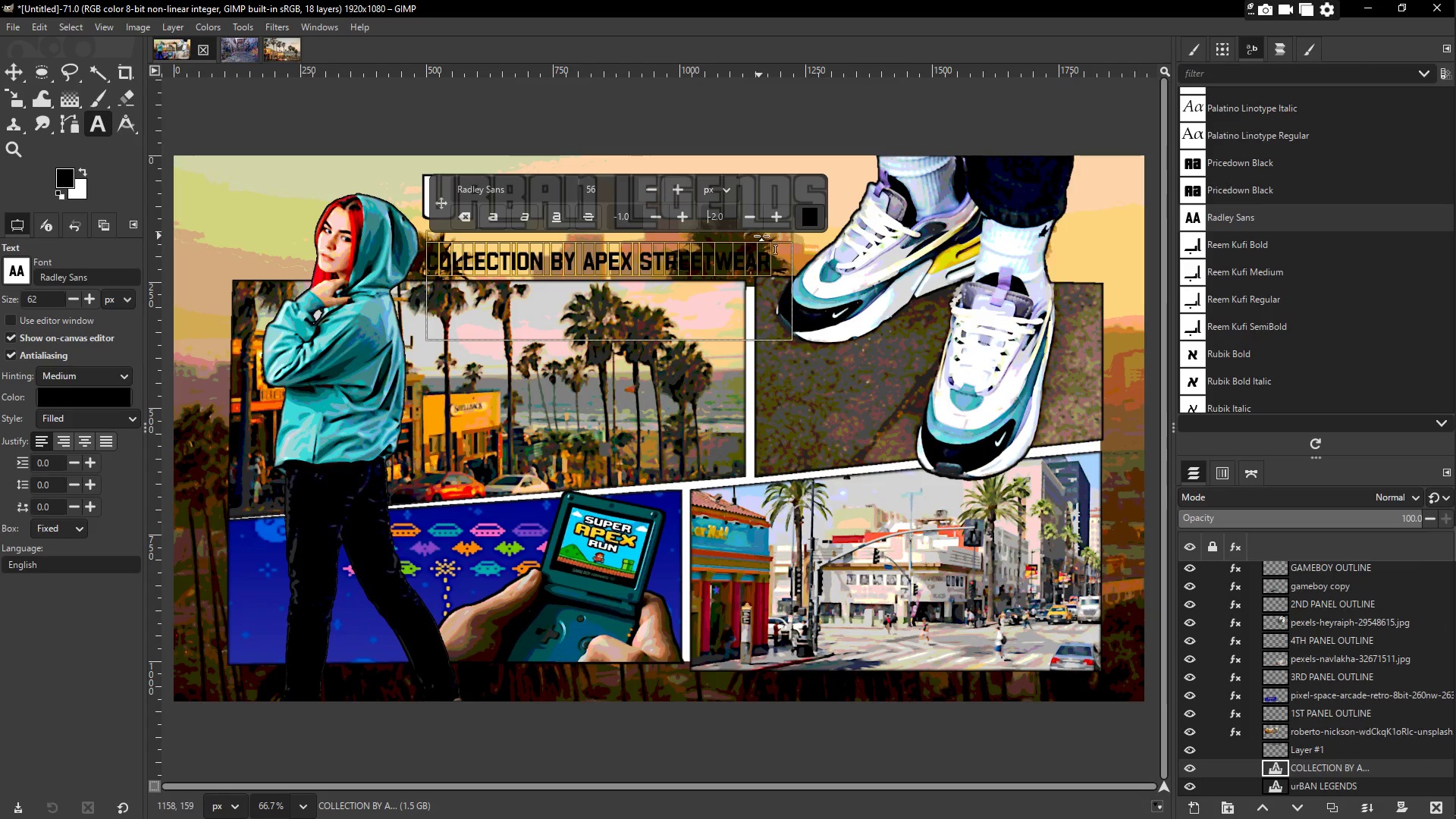 
left_click([814, 216])
 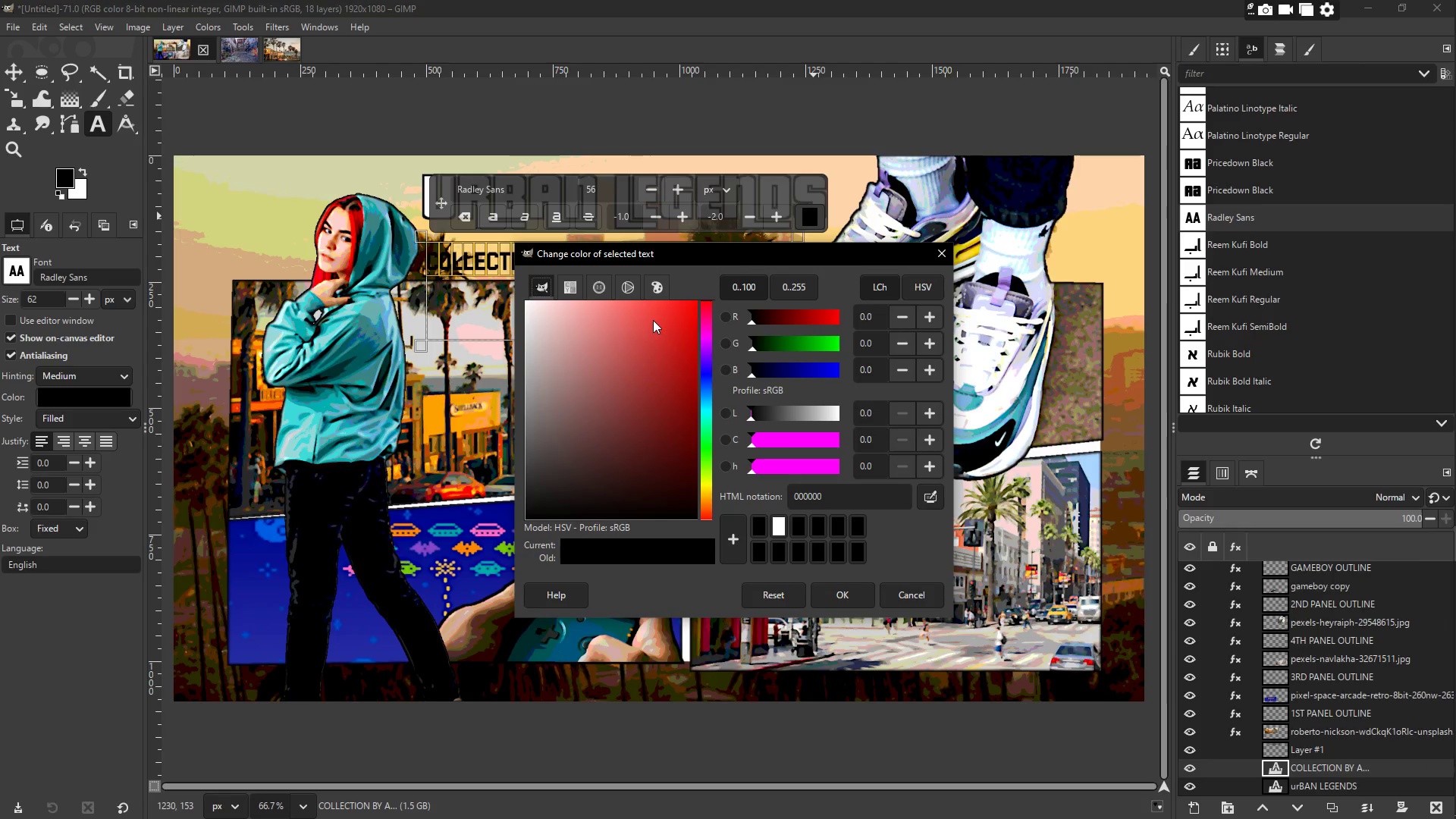 
left_click_drag(start_coordinate=[611, 328], to_coordinate=[483, 297])
 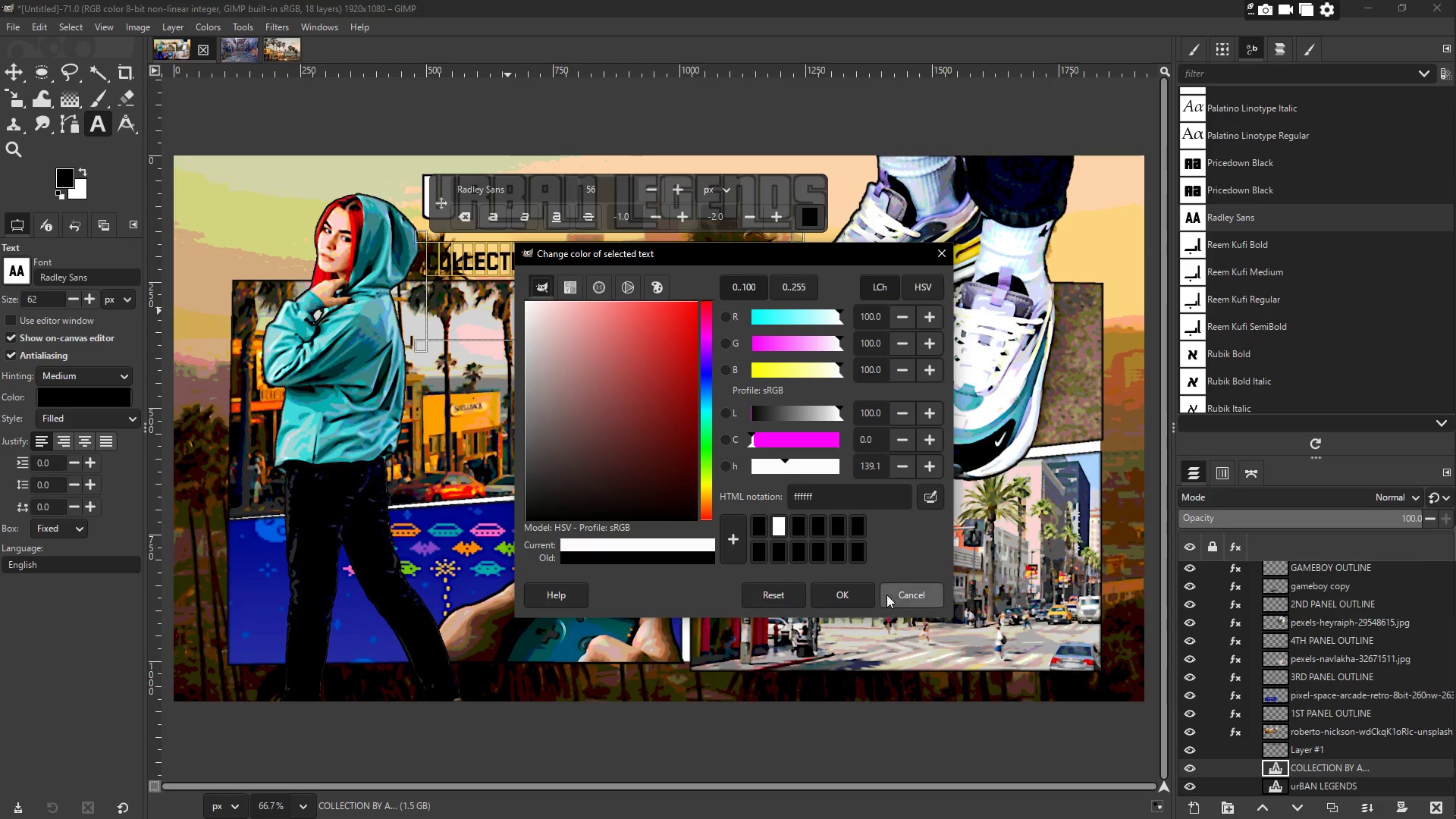 
left_click([868, 595])
 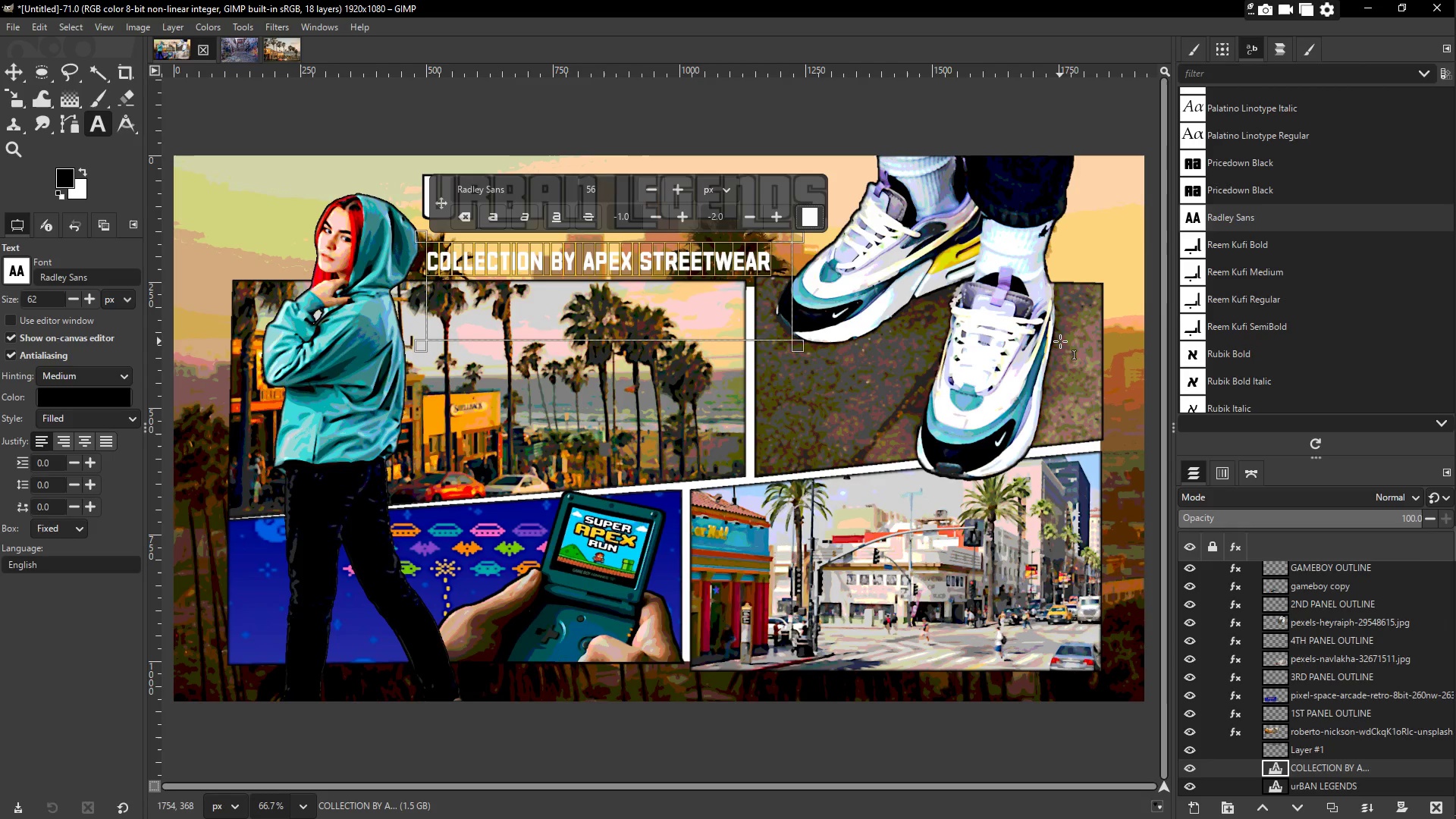 
left_click([5, 69])
 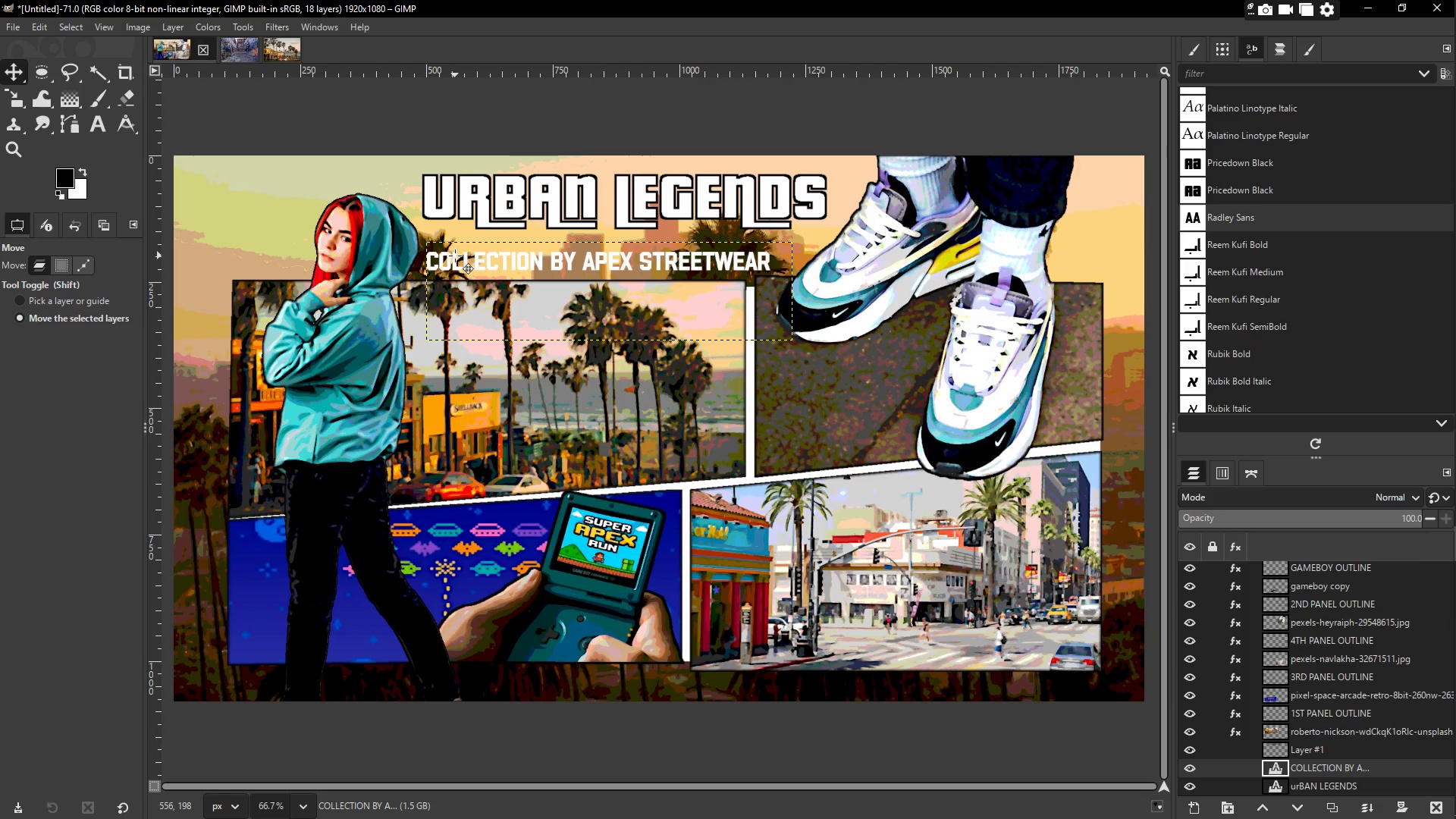 
key(M)
 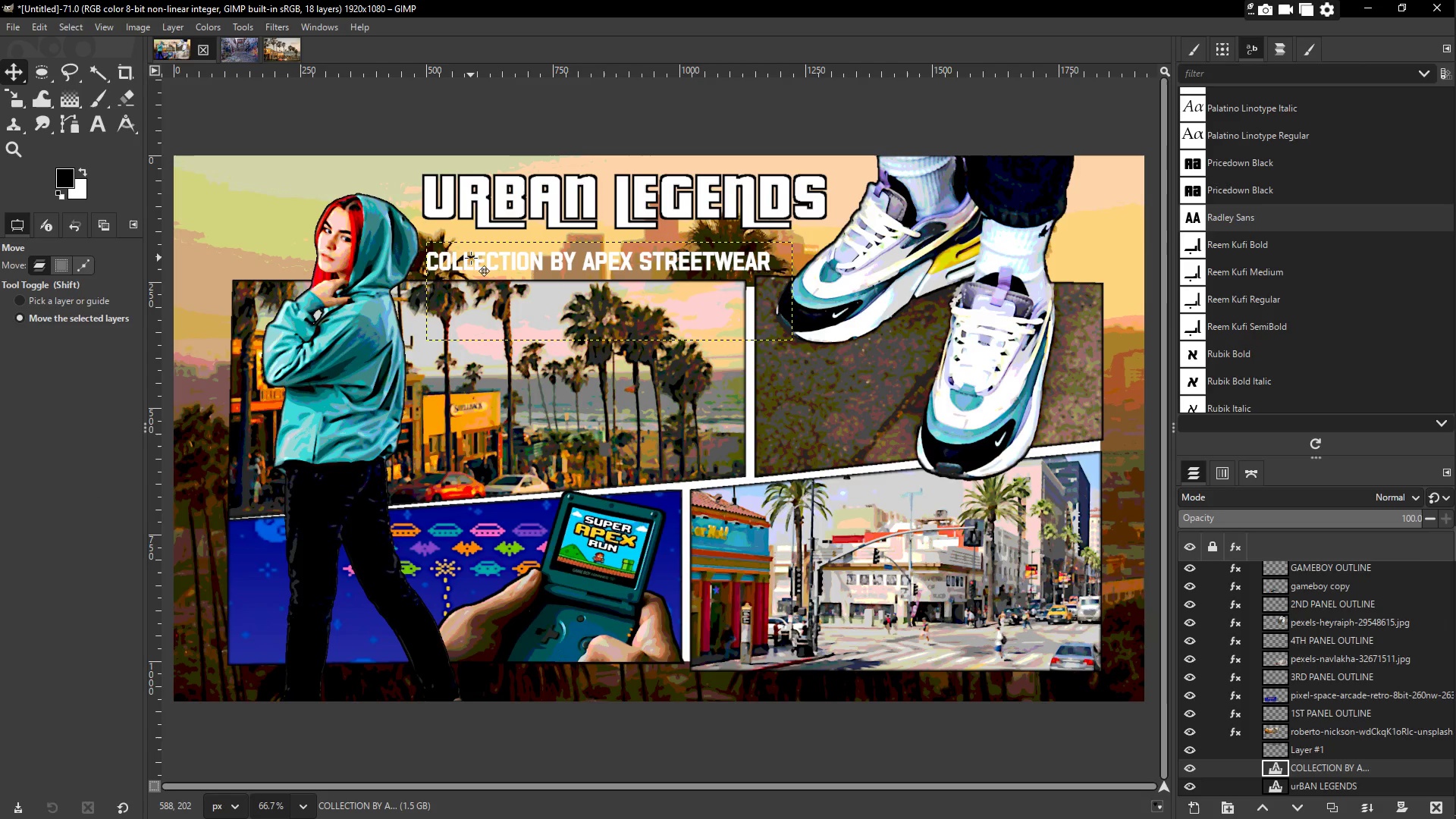 
left_click_drag(start_coordinate=[472, 258], to_coordinate=[497, 246])
 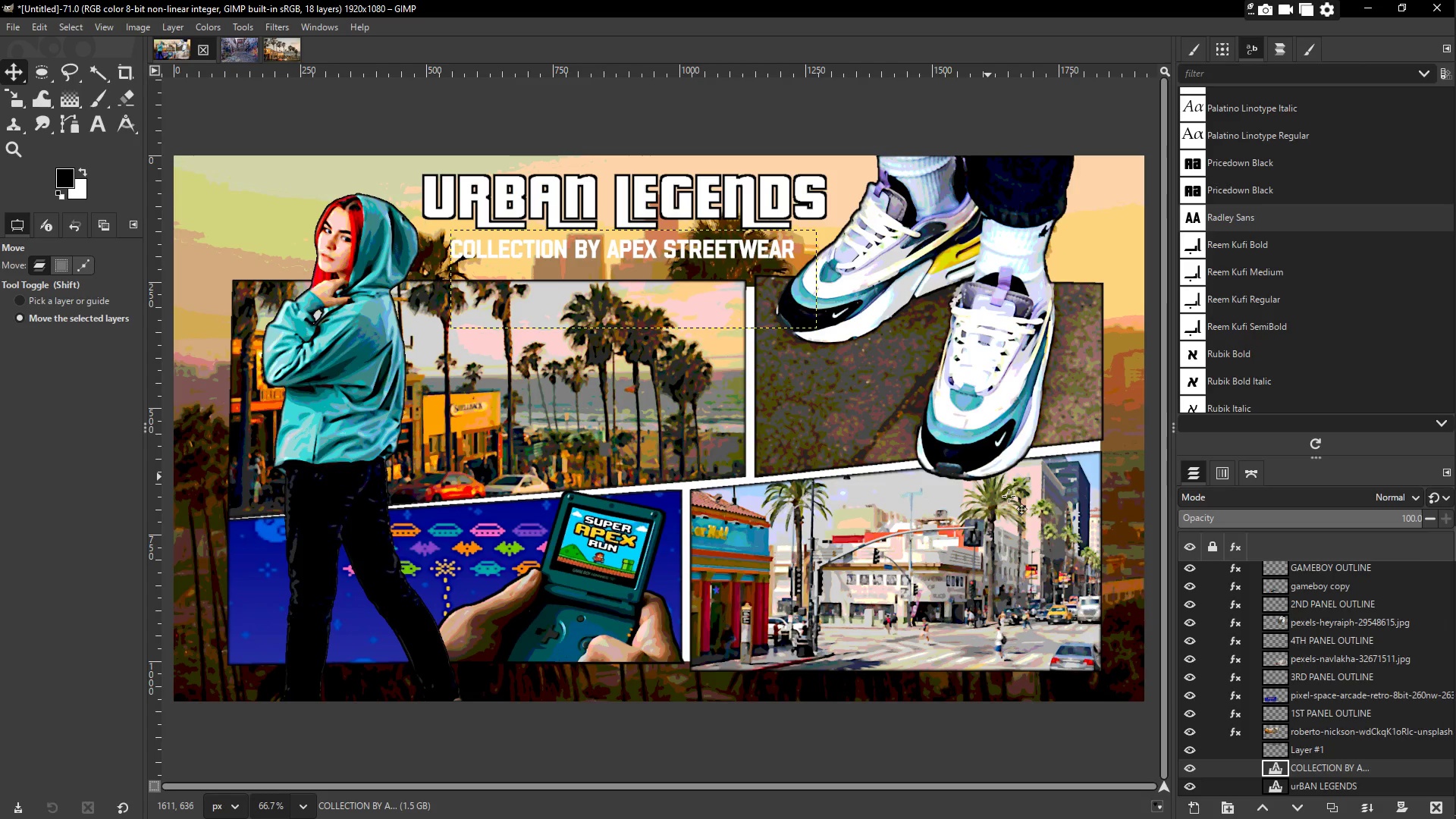 
wait(6.22)
 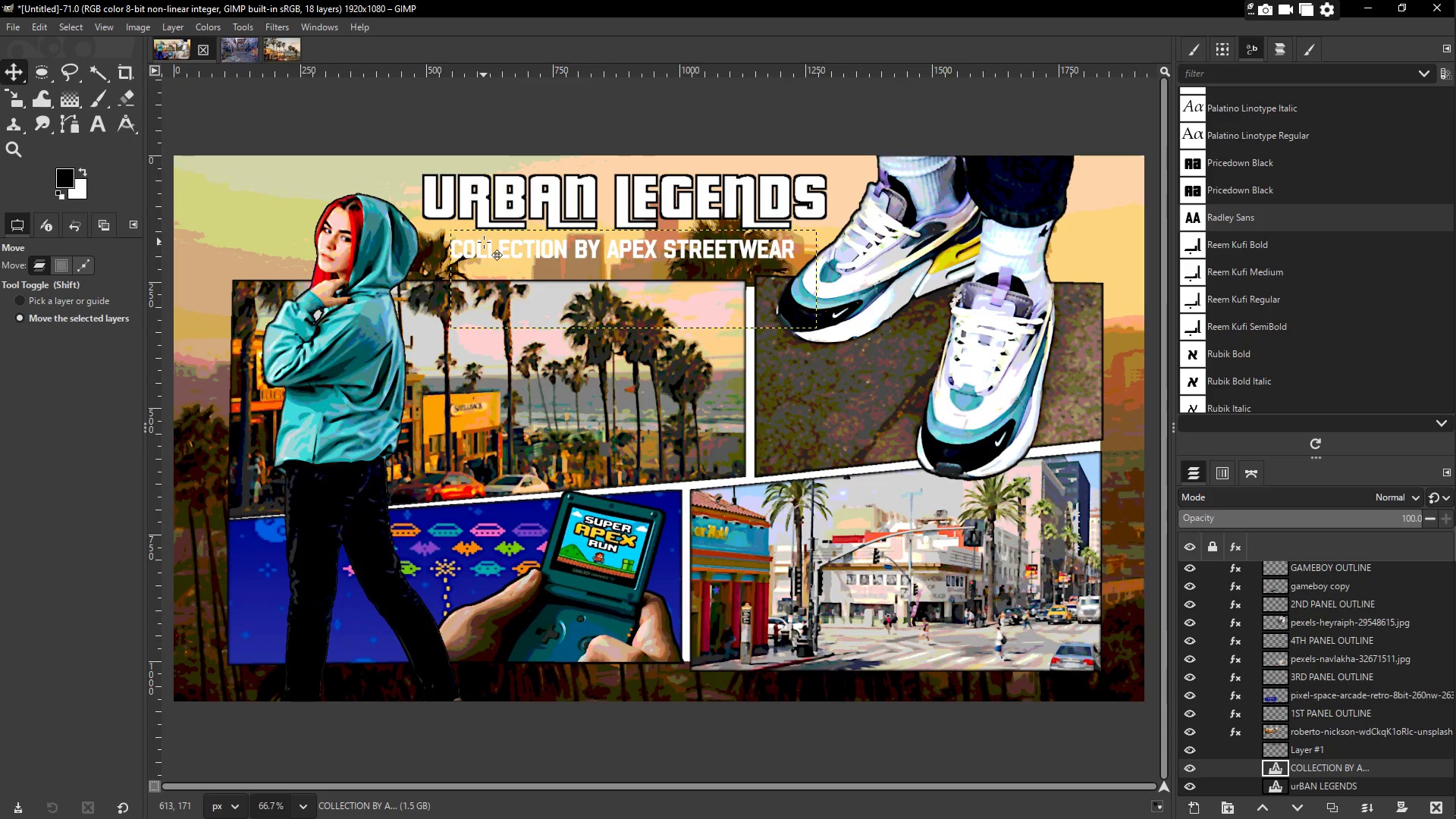 
scroll: coordinate [1324, 765], scroll_direction: down, amount: 2.0
 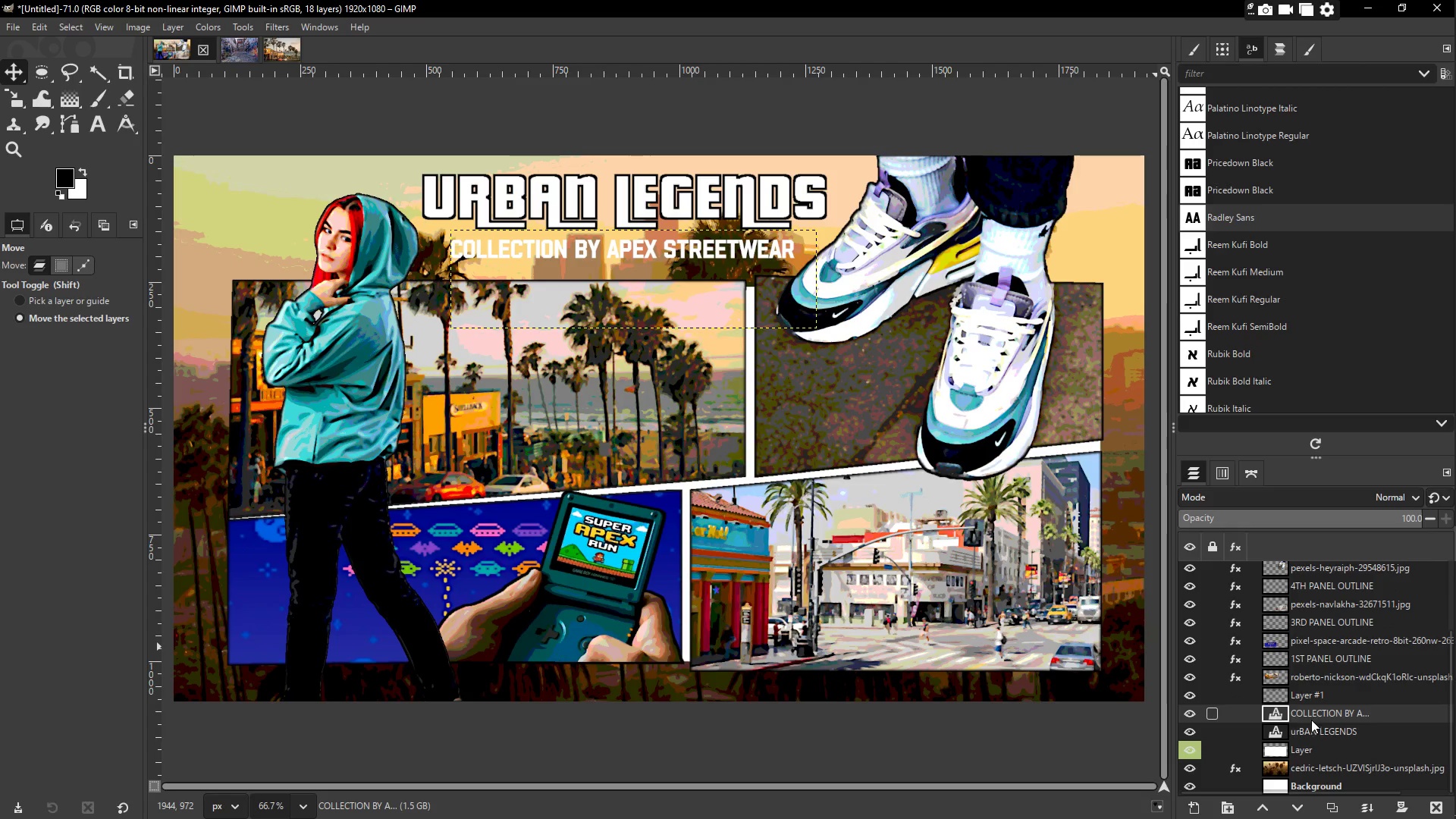 
left_click([1311, 714])
 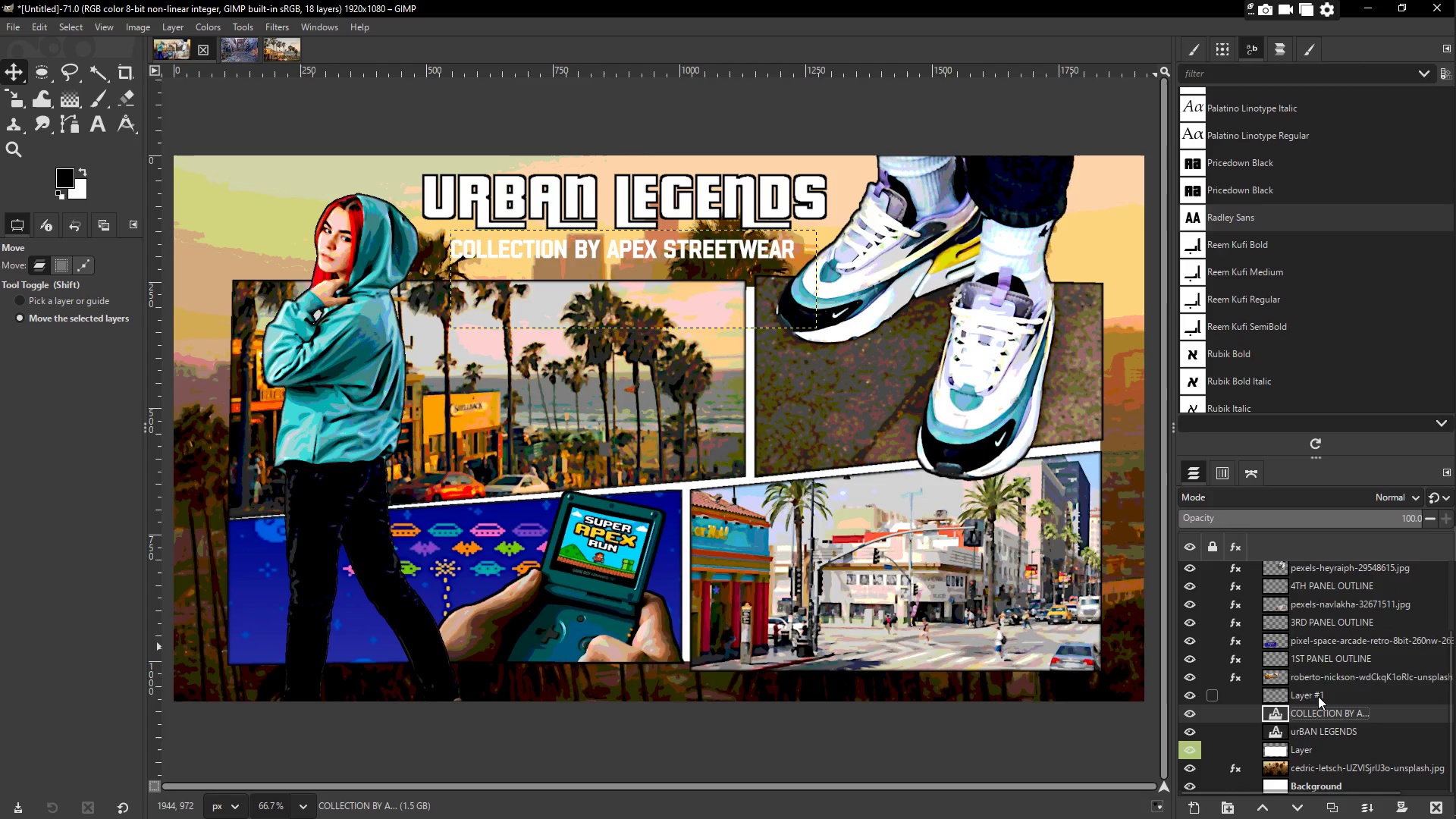 
double_click([1318, 694])
 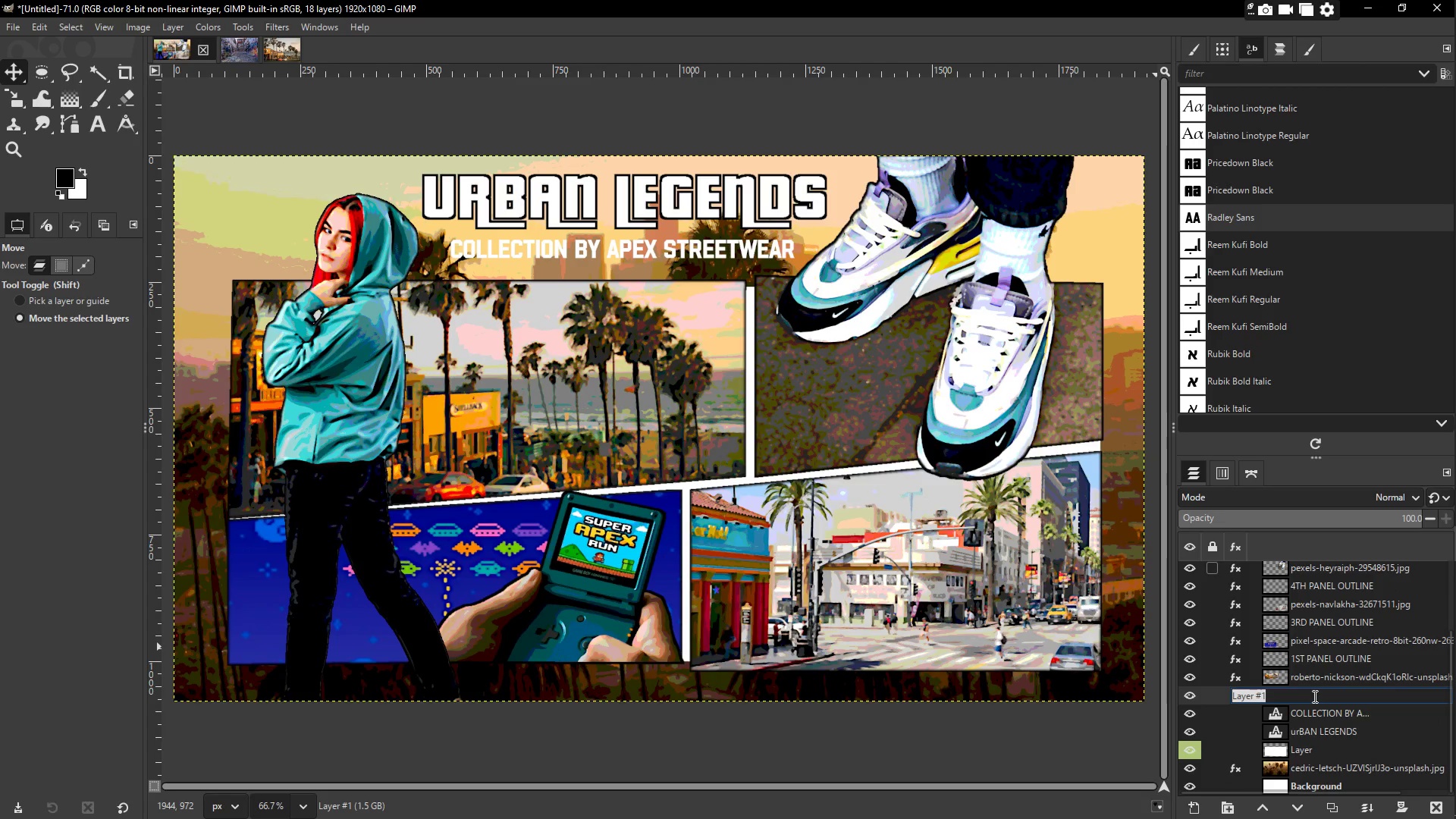 
left_click([1313, 696])
 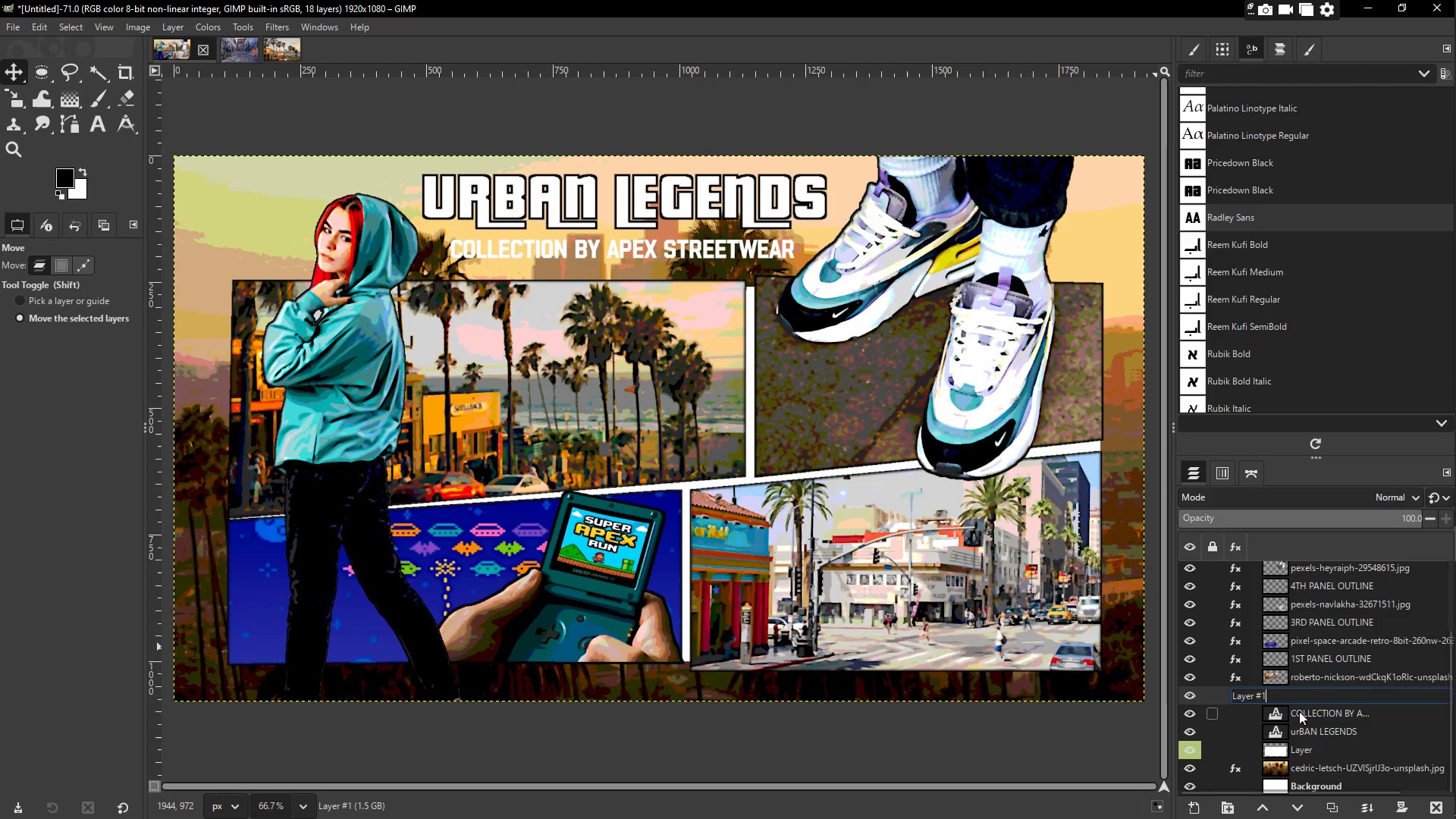 
left_click([1313, 712])
 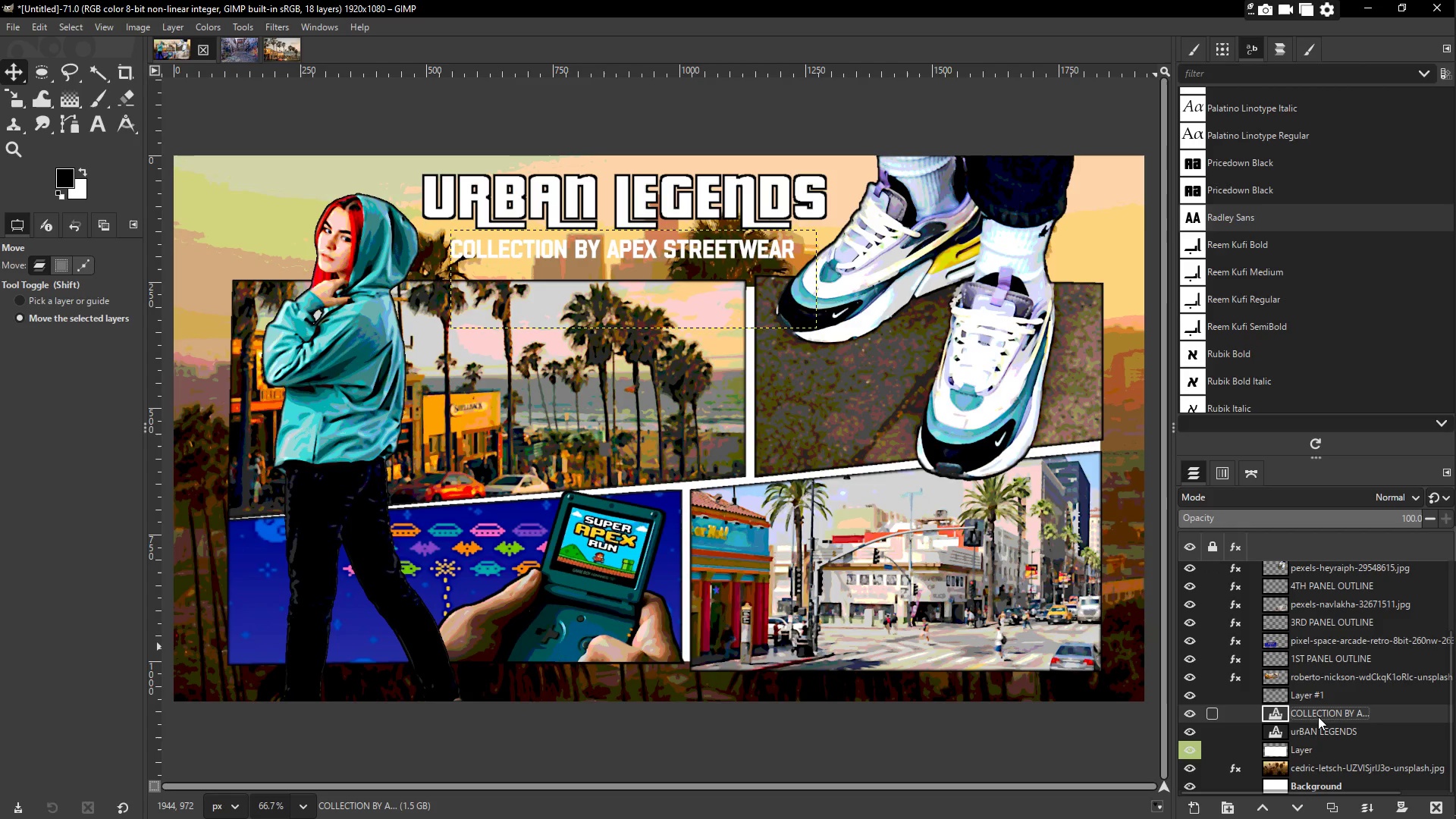 
left_click_drag(start_coordinate=[1318, 717], to_coordinate=[1320, 736])
 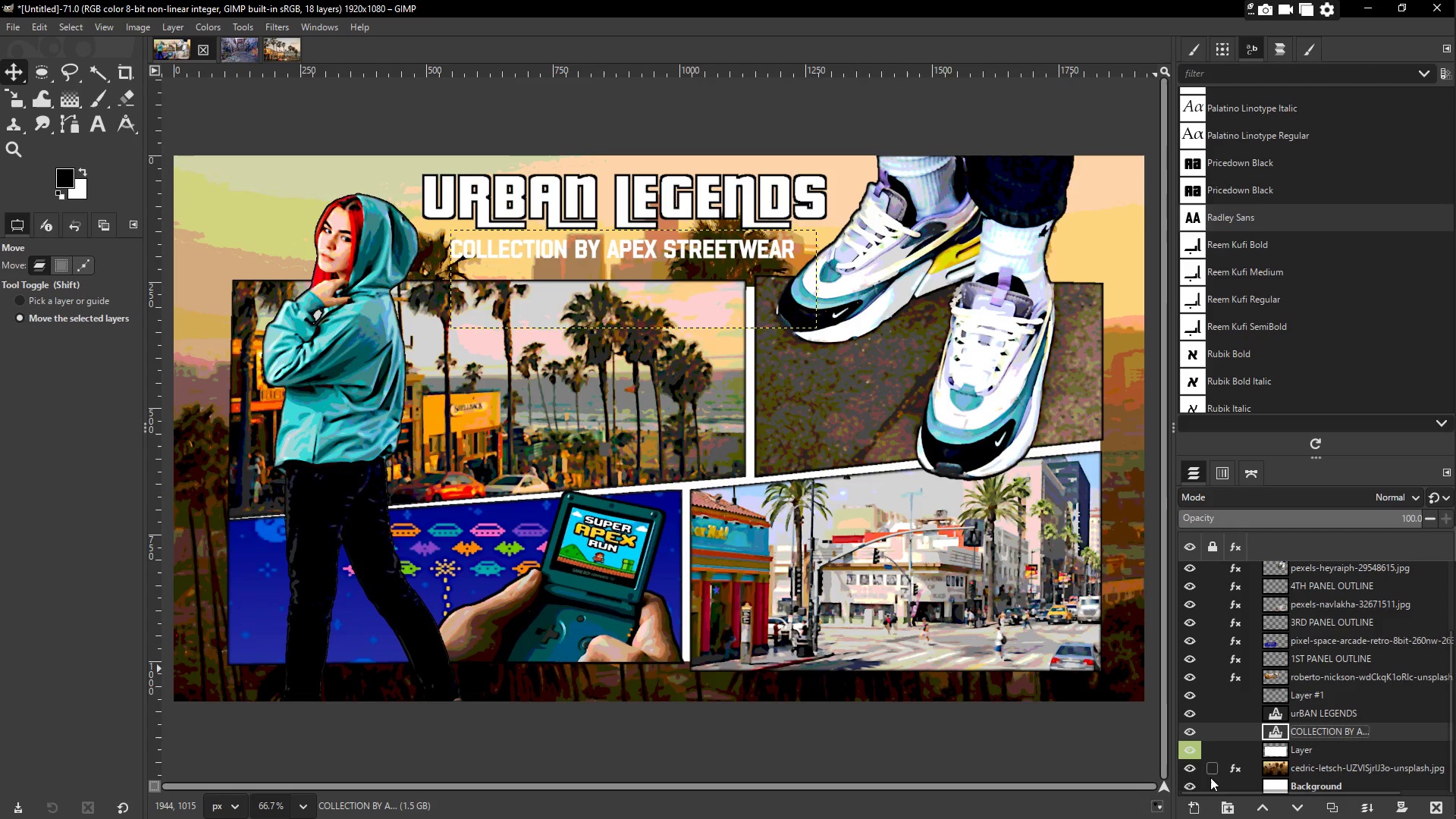 
left_click([1190, 806])
 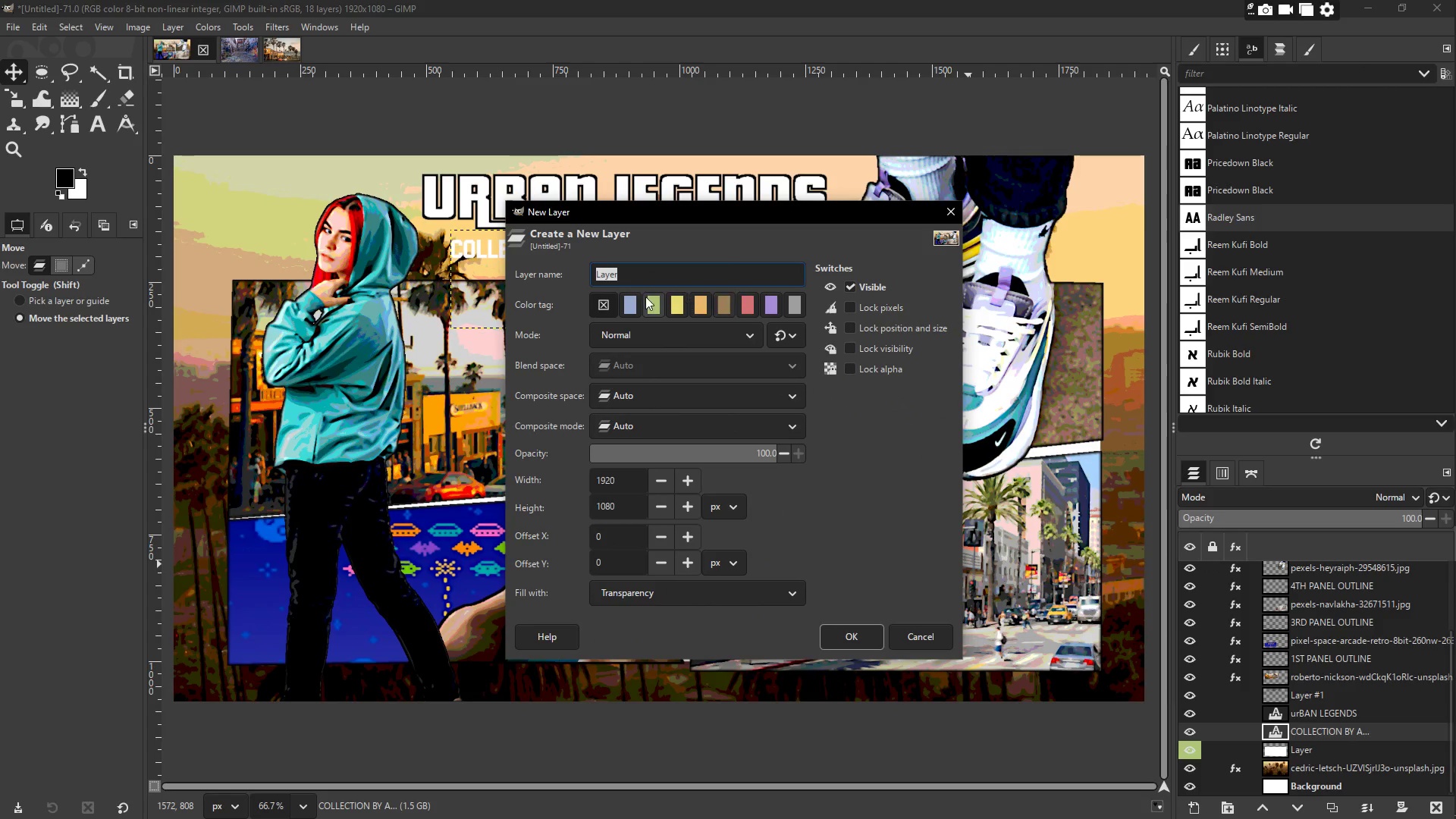 
left_click([860, 630])
 